 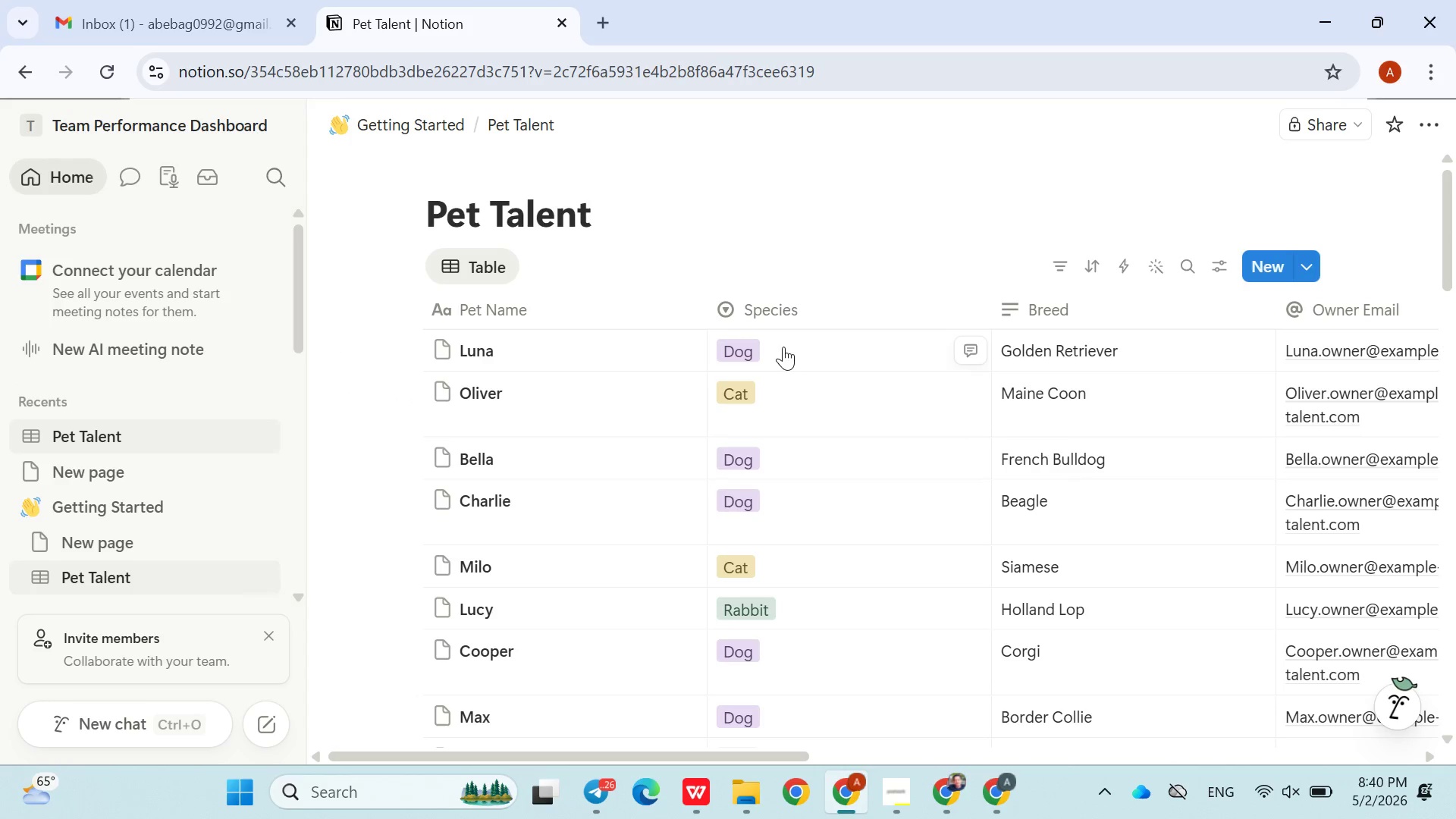 
left_click([782, 347])
 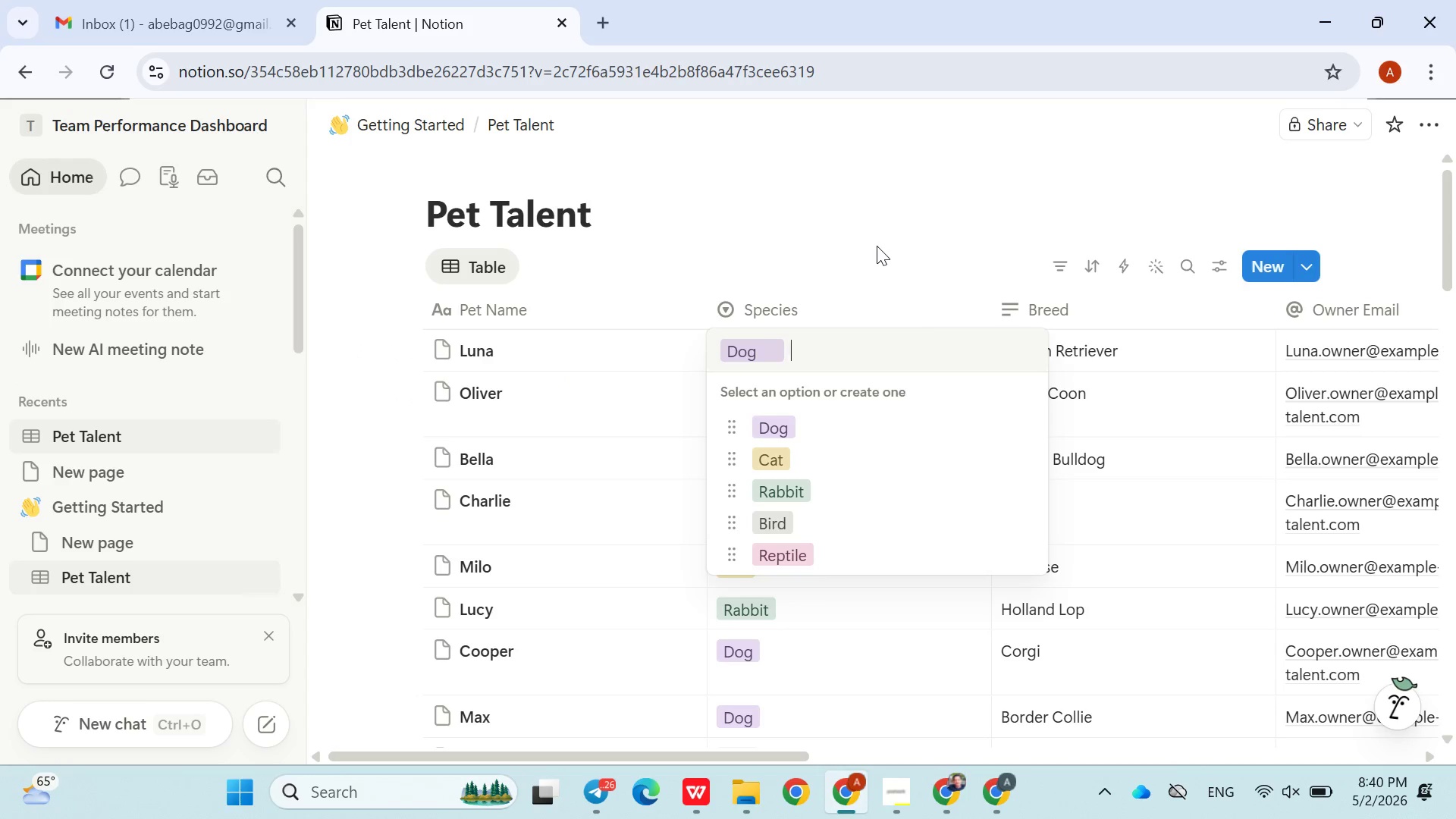 
left_click([877, 246])
 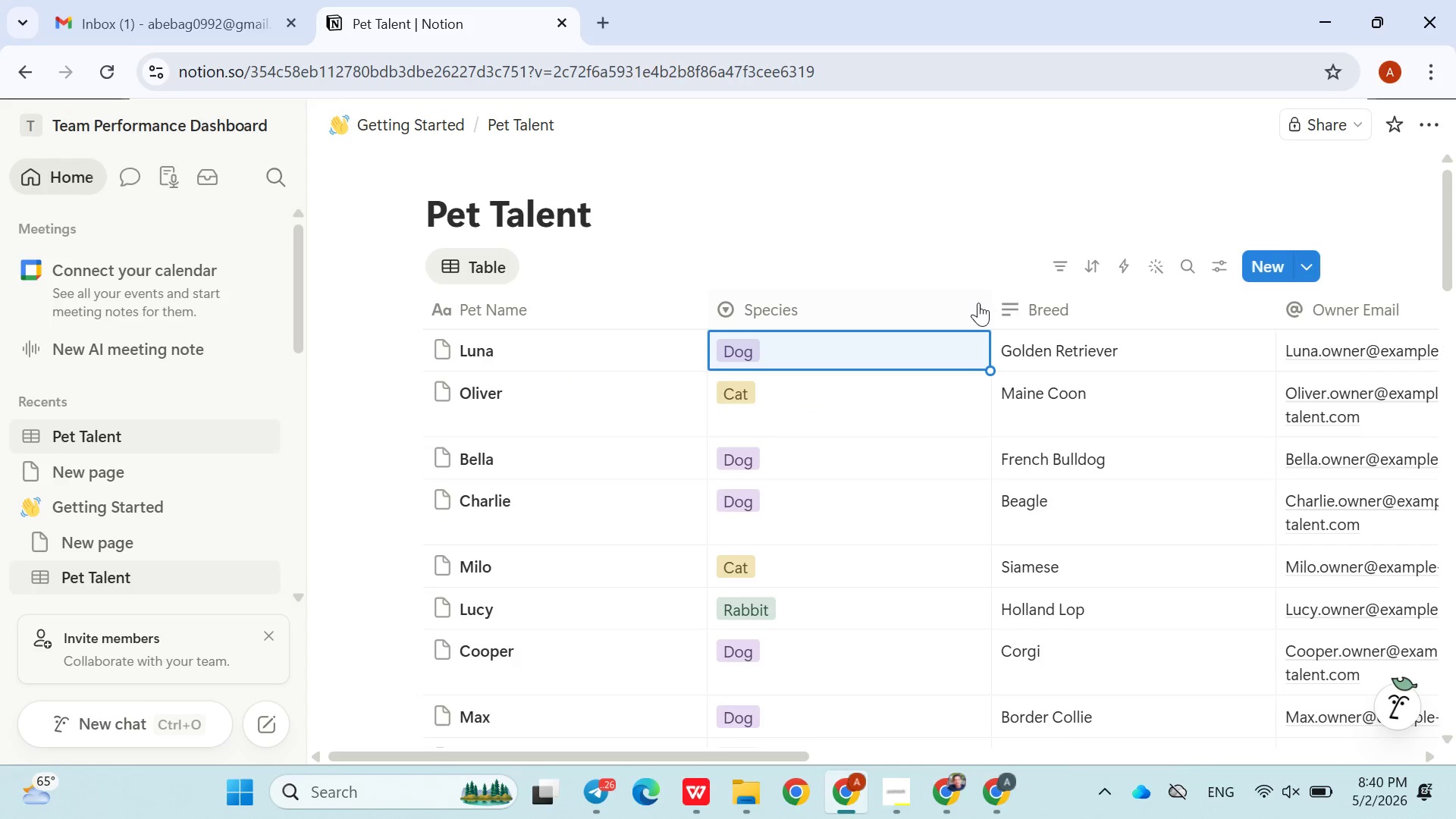 
mouse_move([935, 297])
 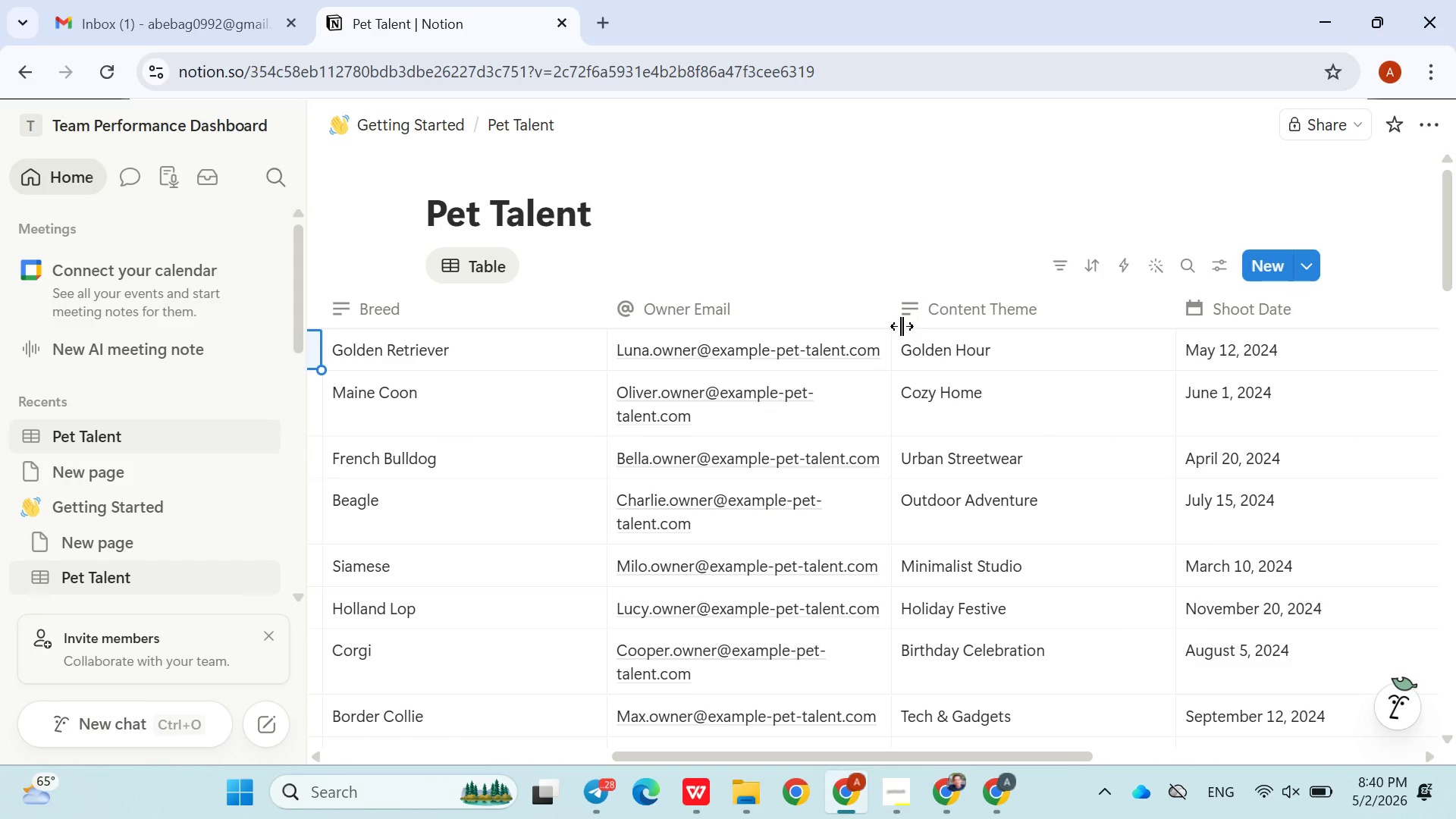 
wait(13.15)
 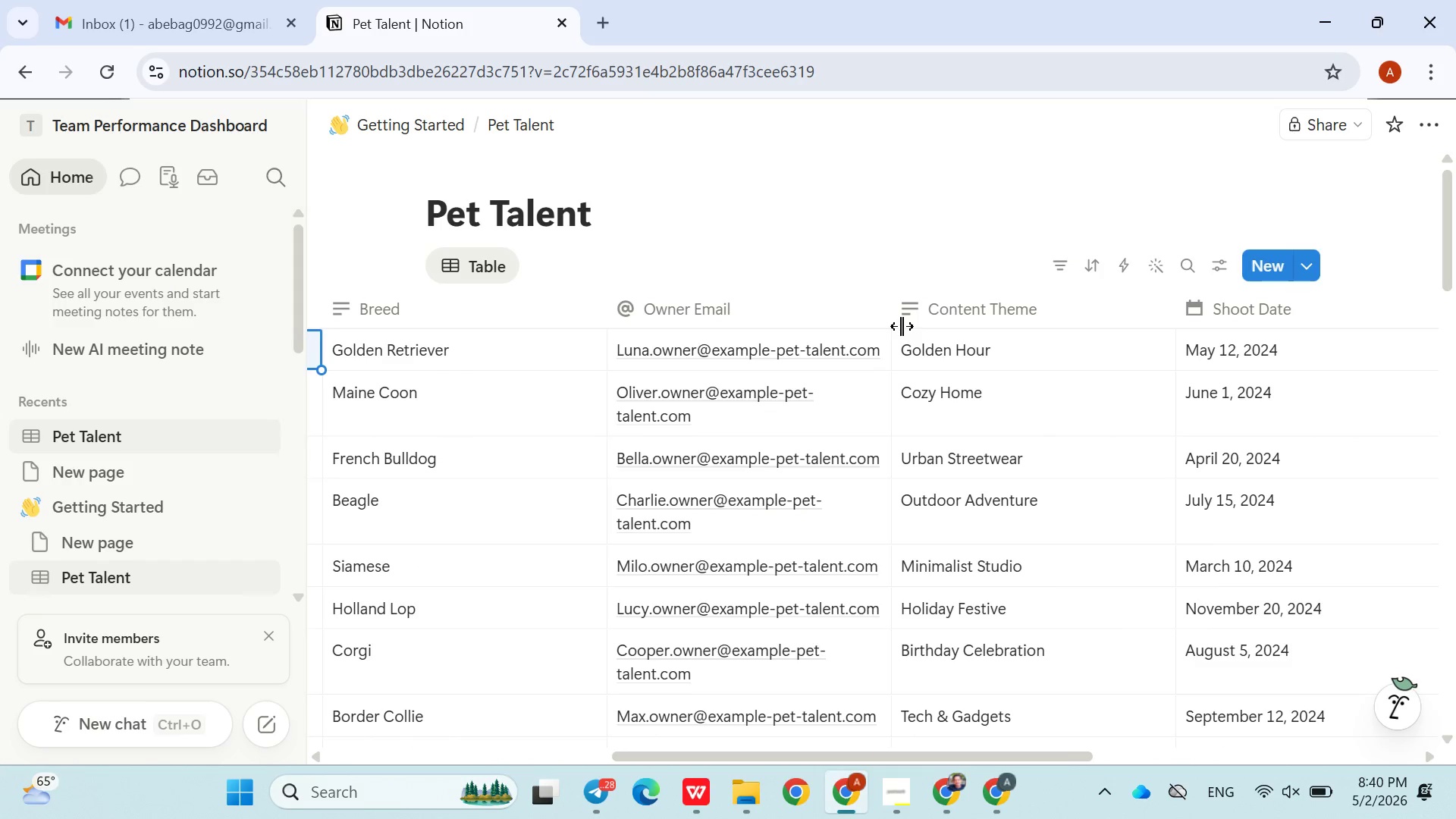 
left_click([981, 297])
 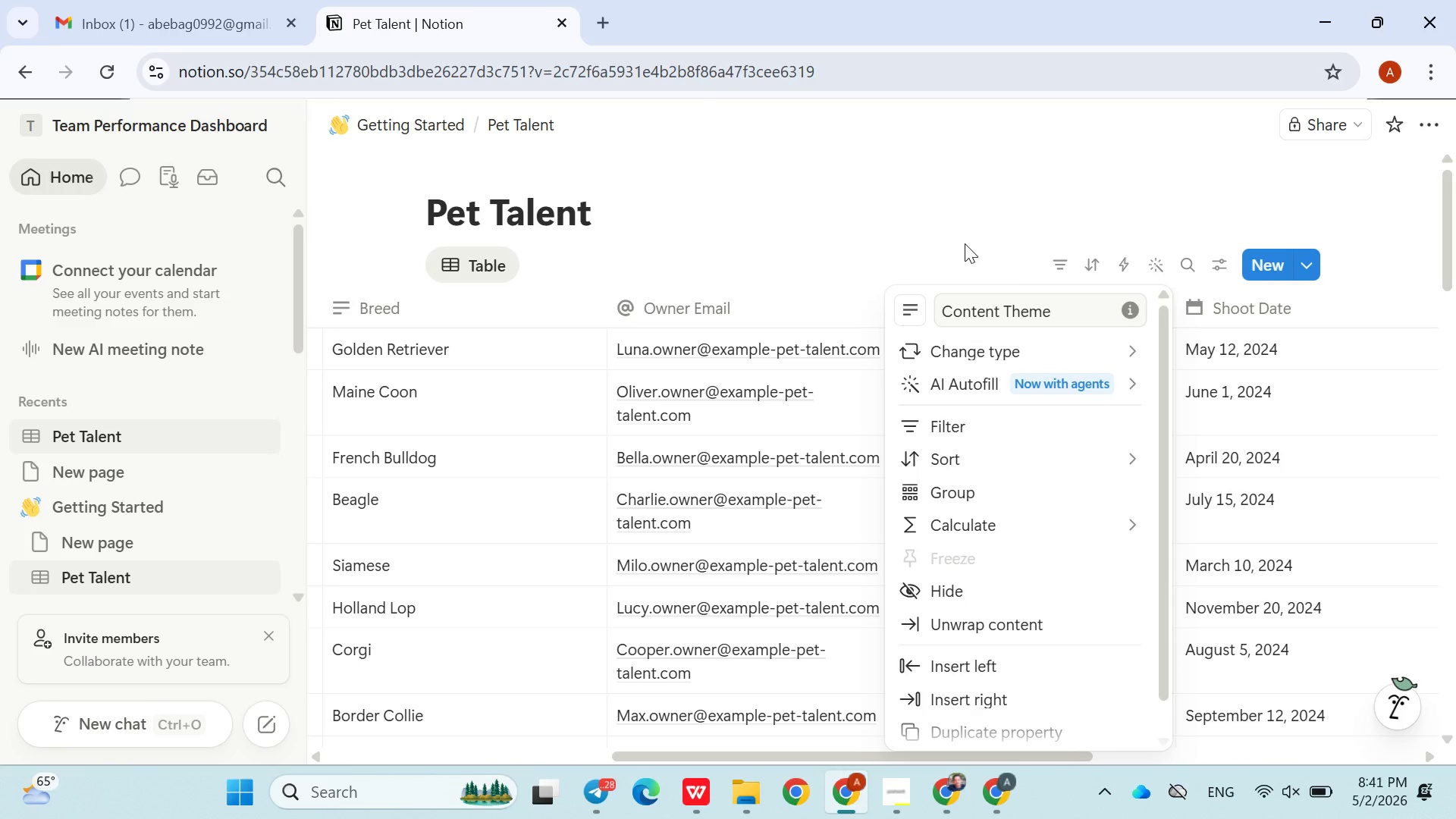 
left_click([965, 243])
 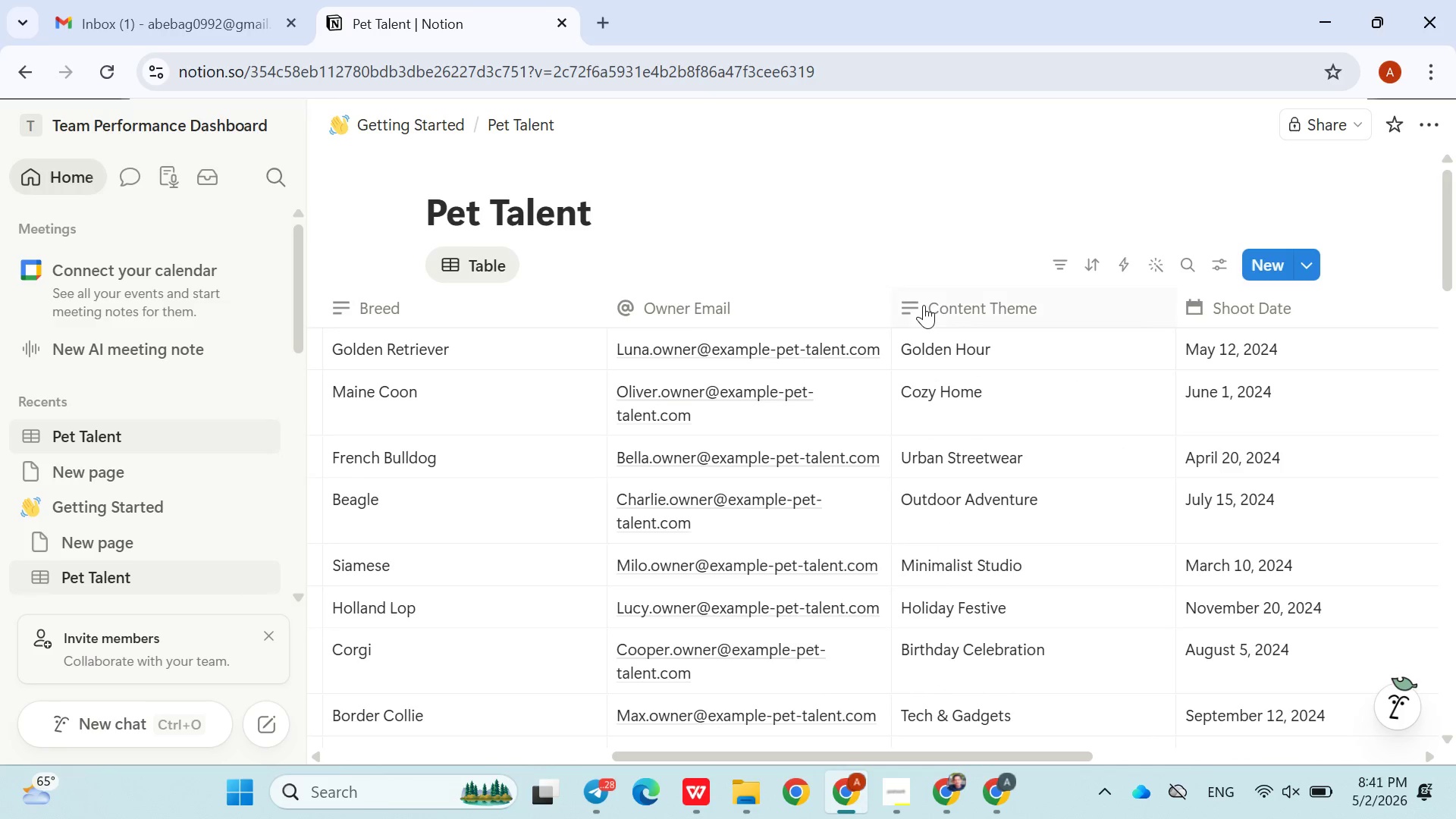 
mouse_move([922, 288])
 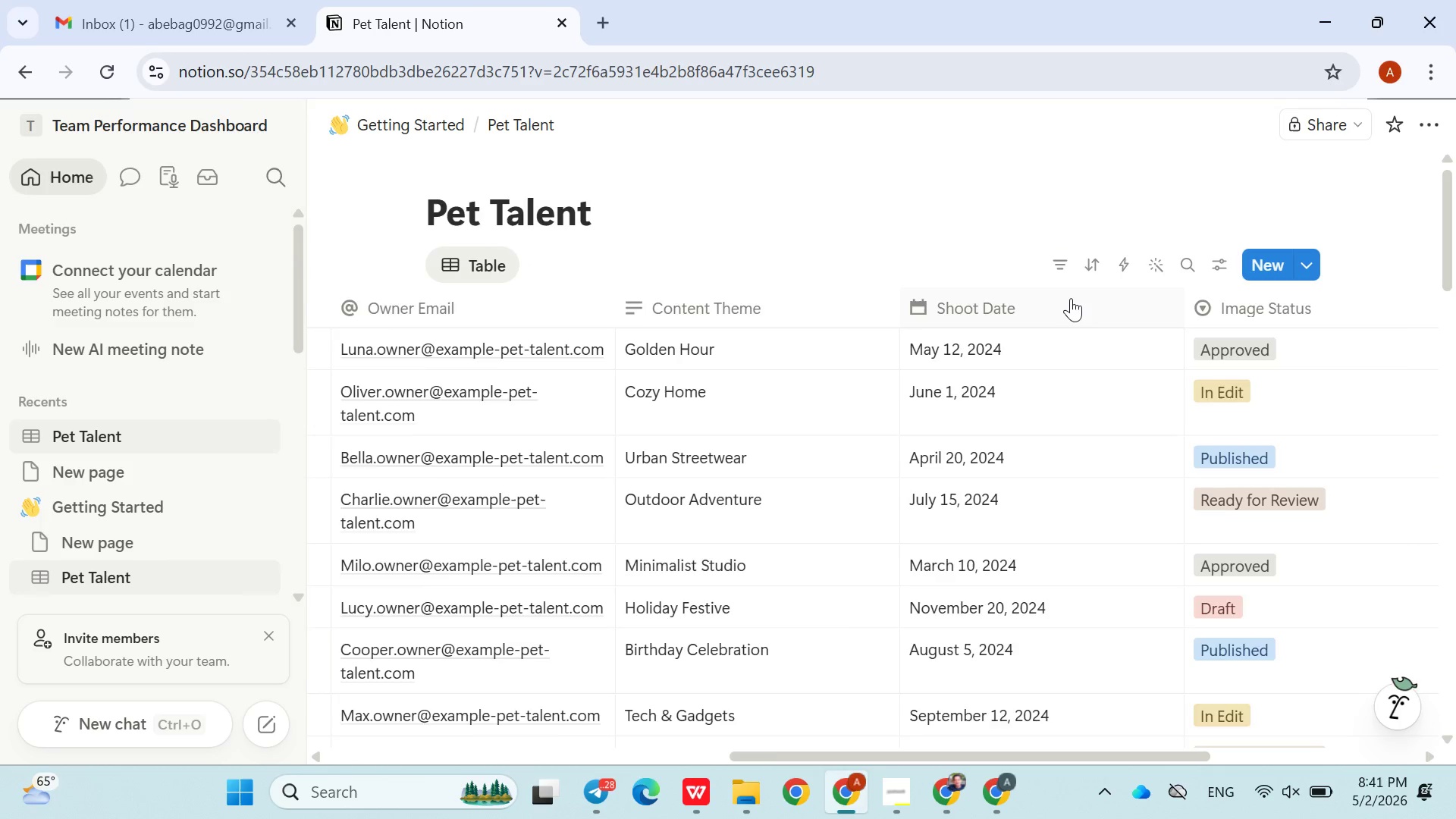 
mouse_move([1073, 300])
 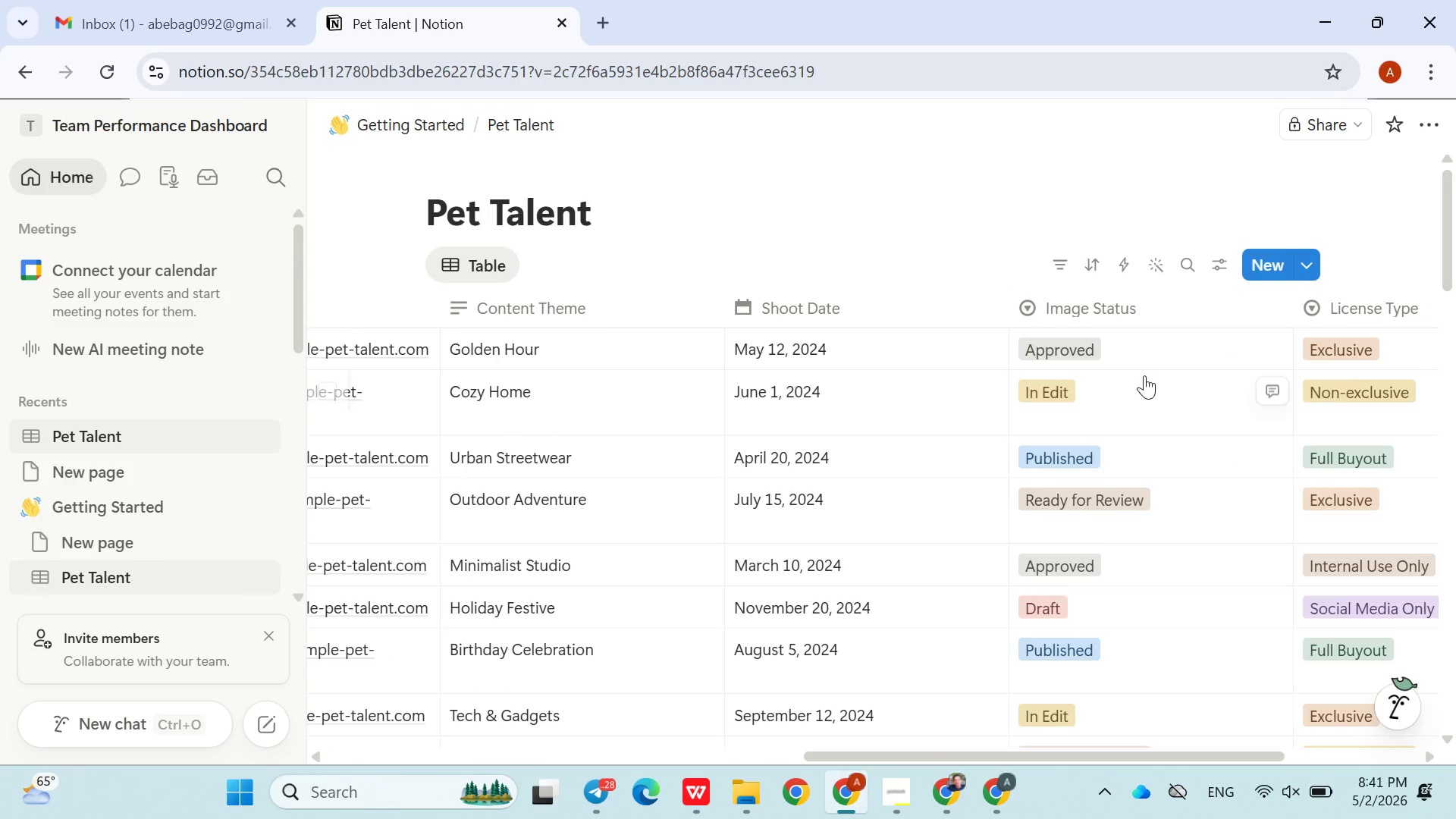 
mouse_move([1144, 347])
 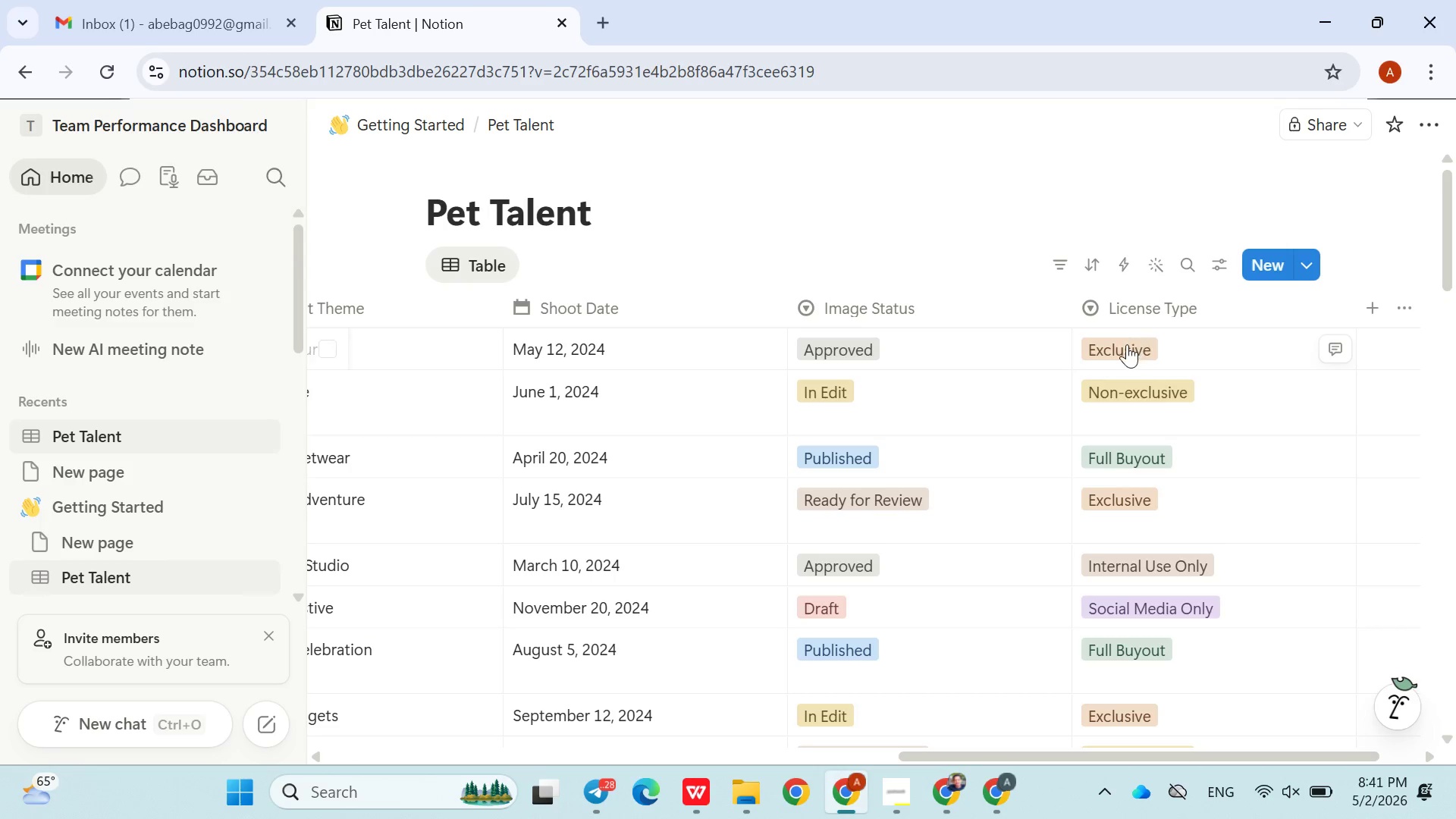 
left_click([1127, 344])
 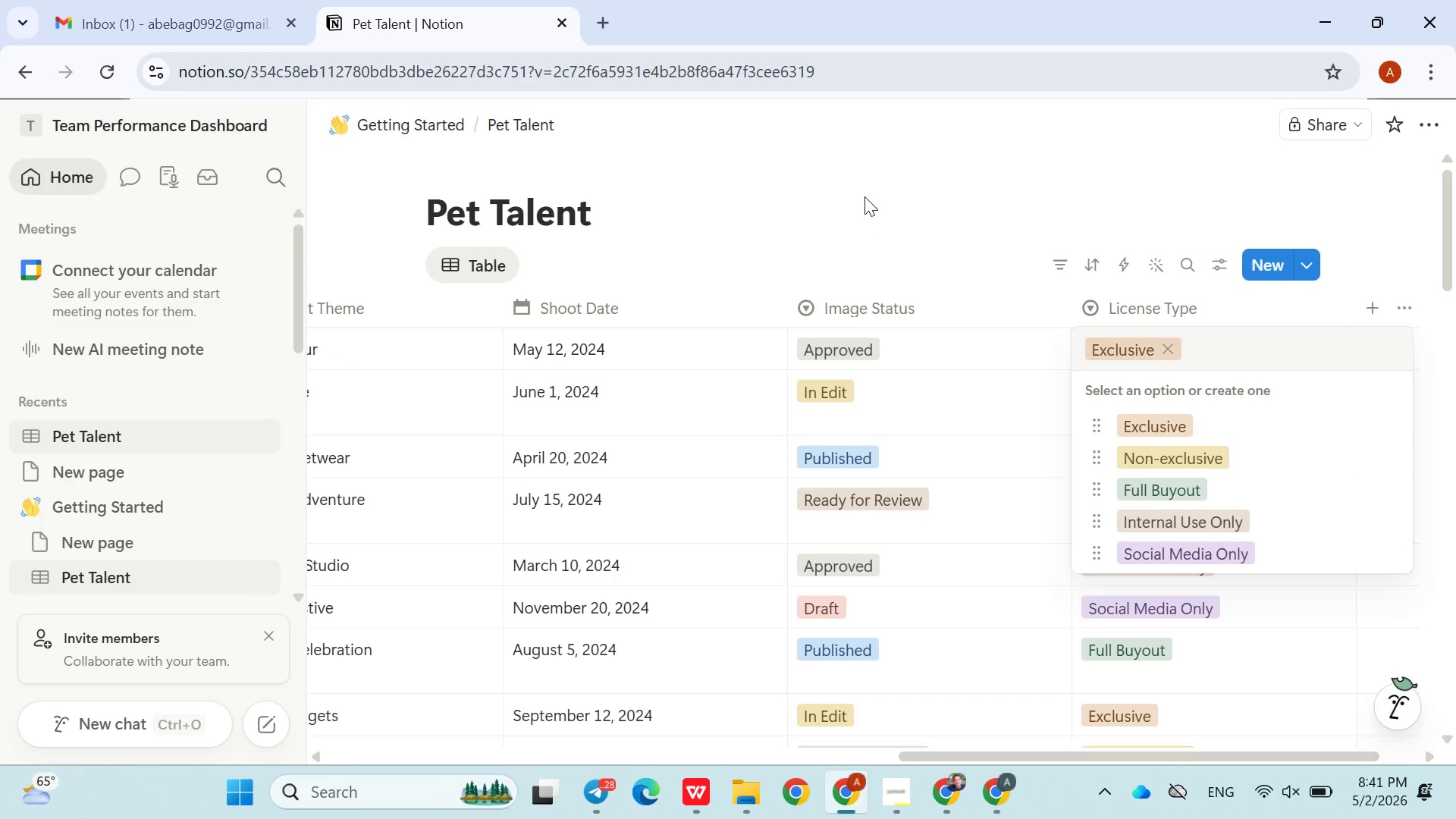 
left_click([864, 196])
 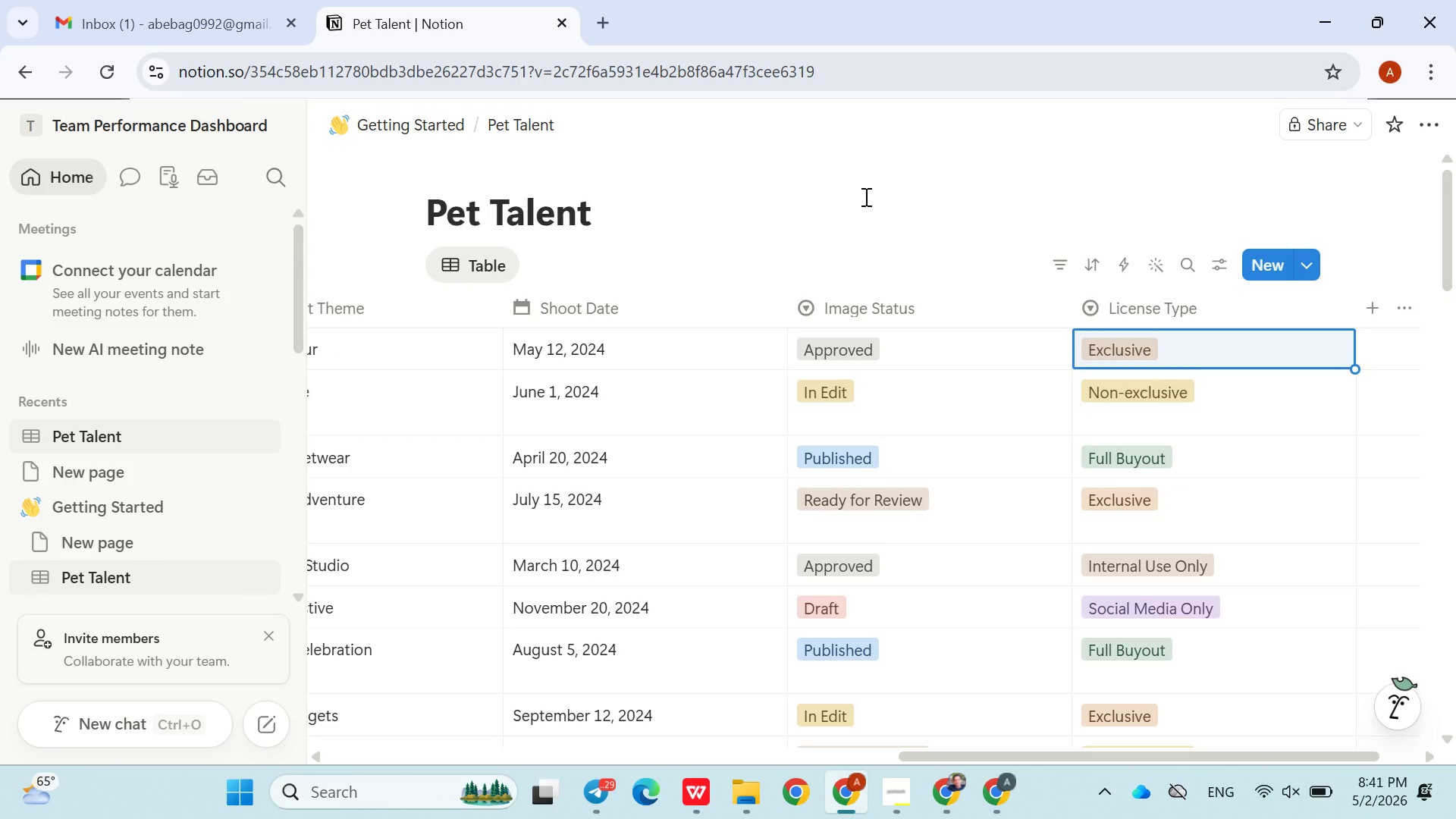 
wait(13.11)
 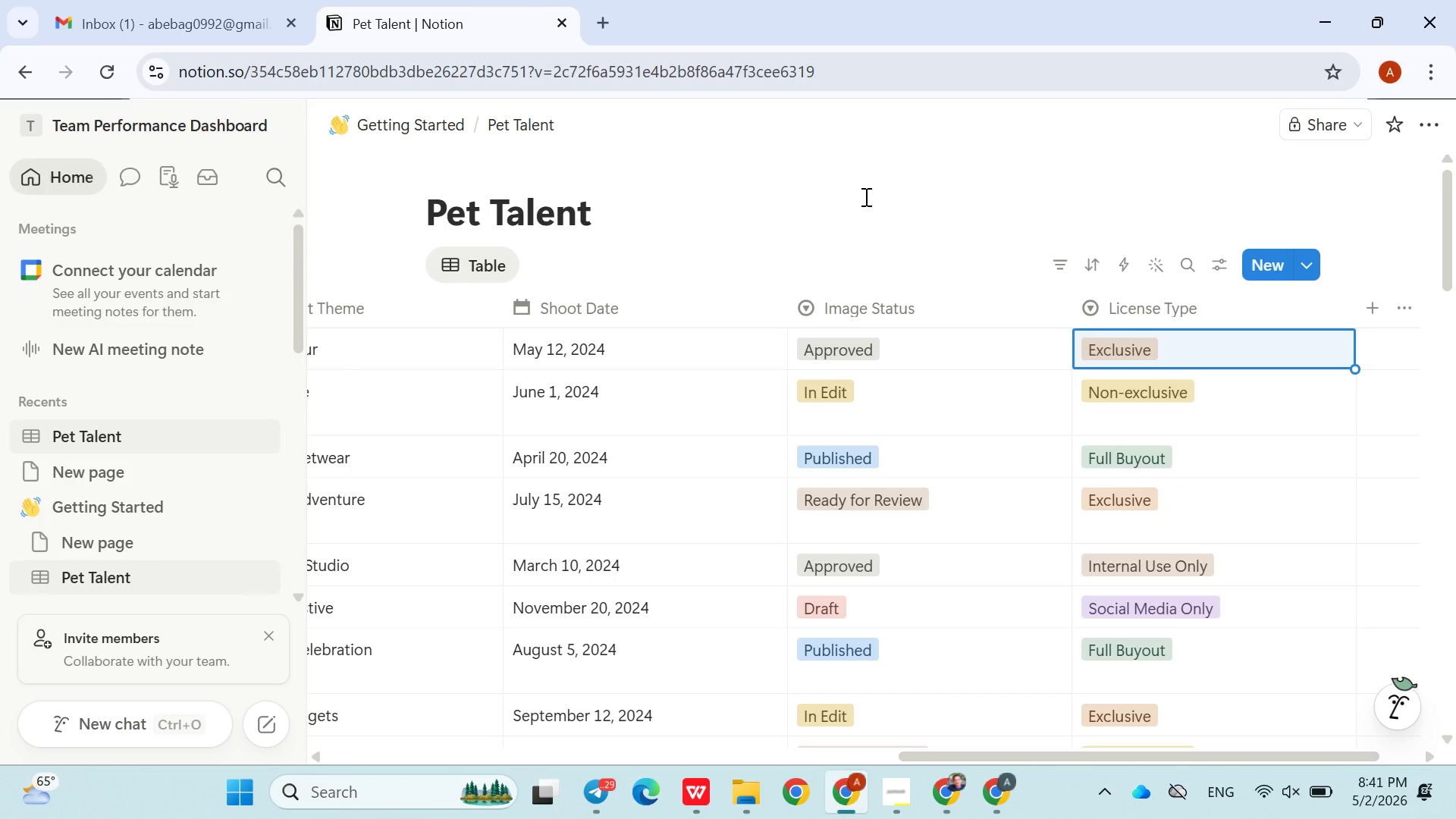 
left_click([1282, 315])
 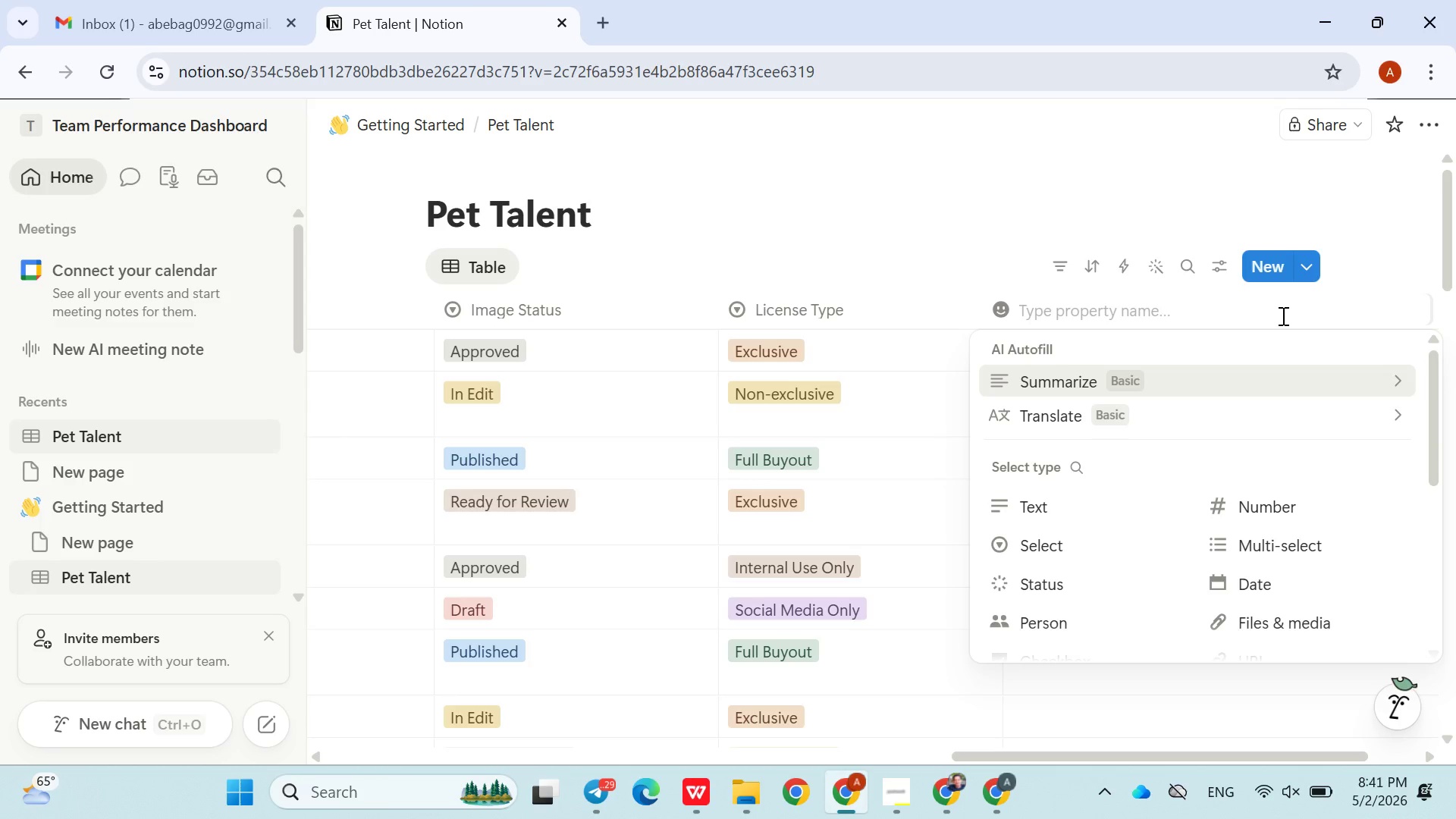 
wait(5.19)
 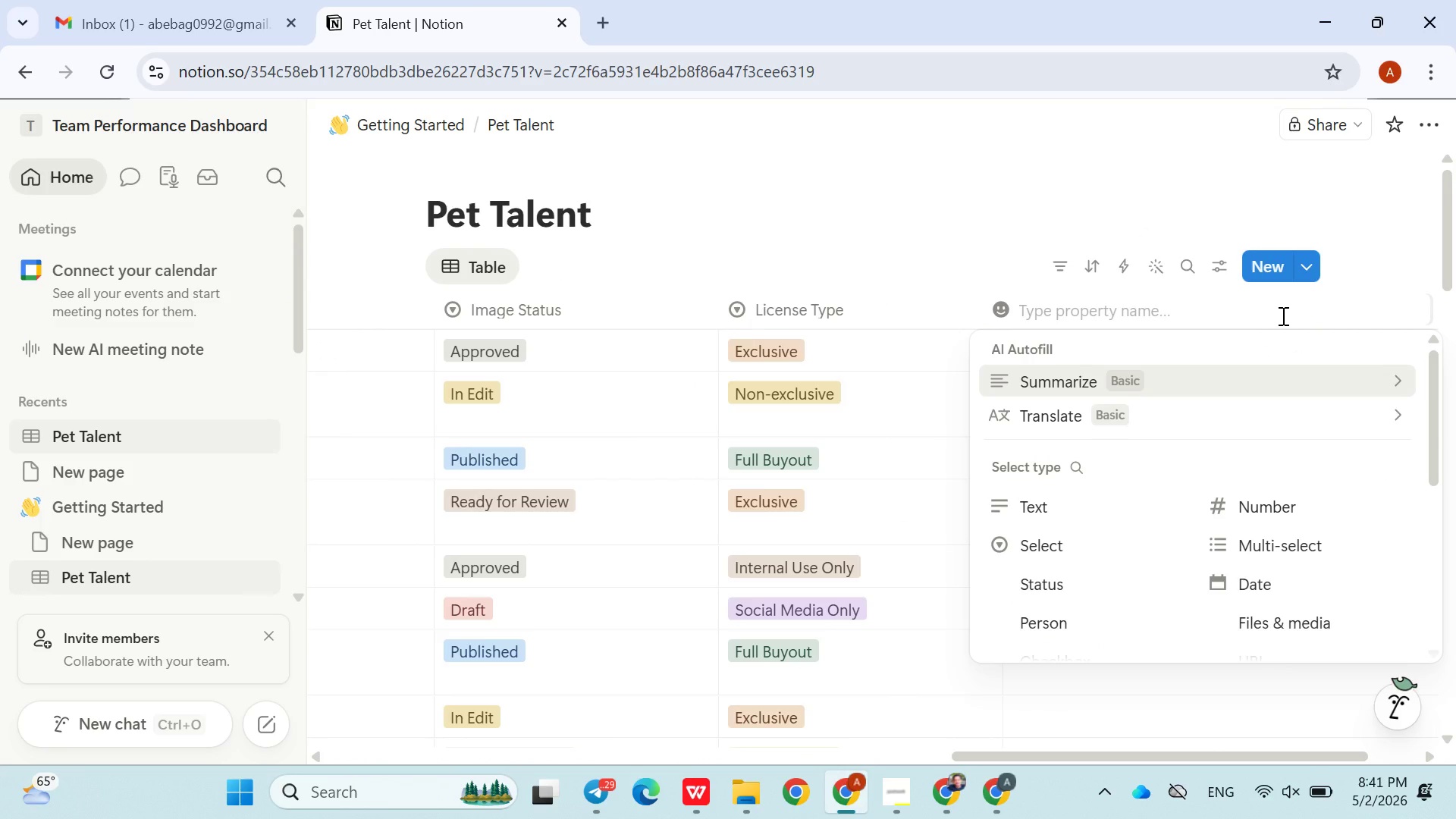 
type(Skills)
 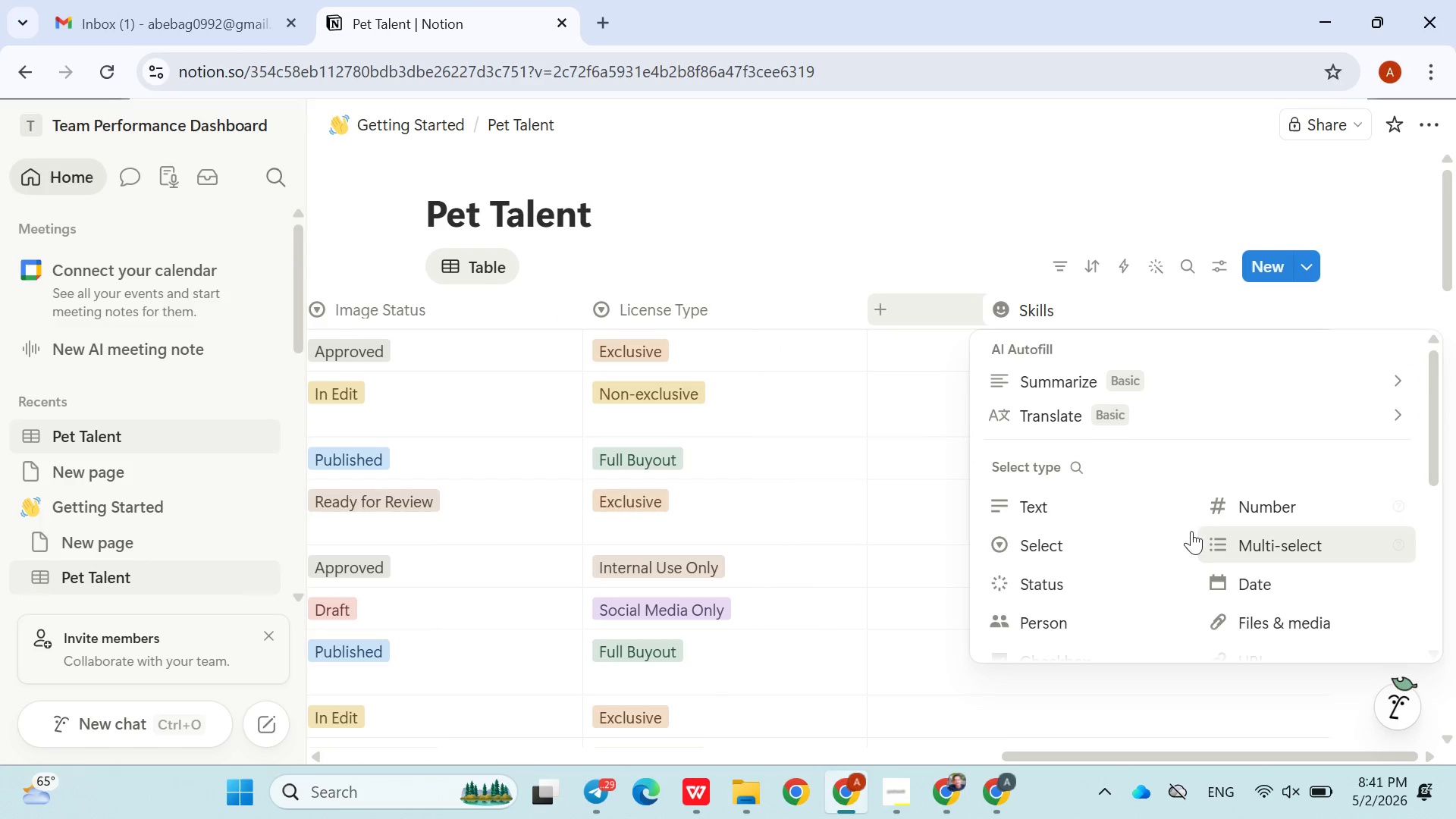 
left_click([1229, 542])
 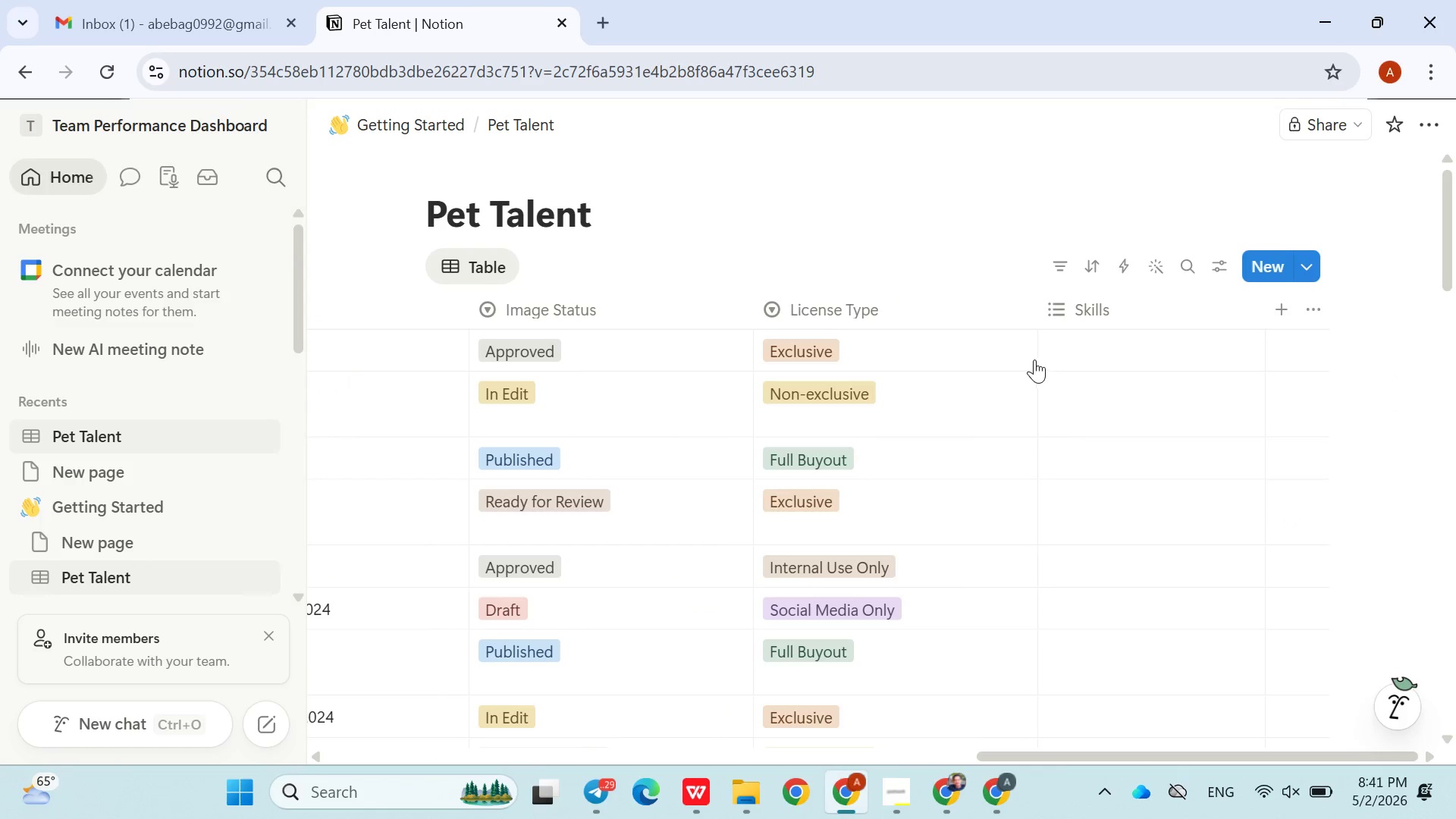 
left_click([1075, 347])
 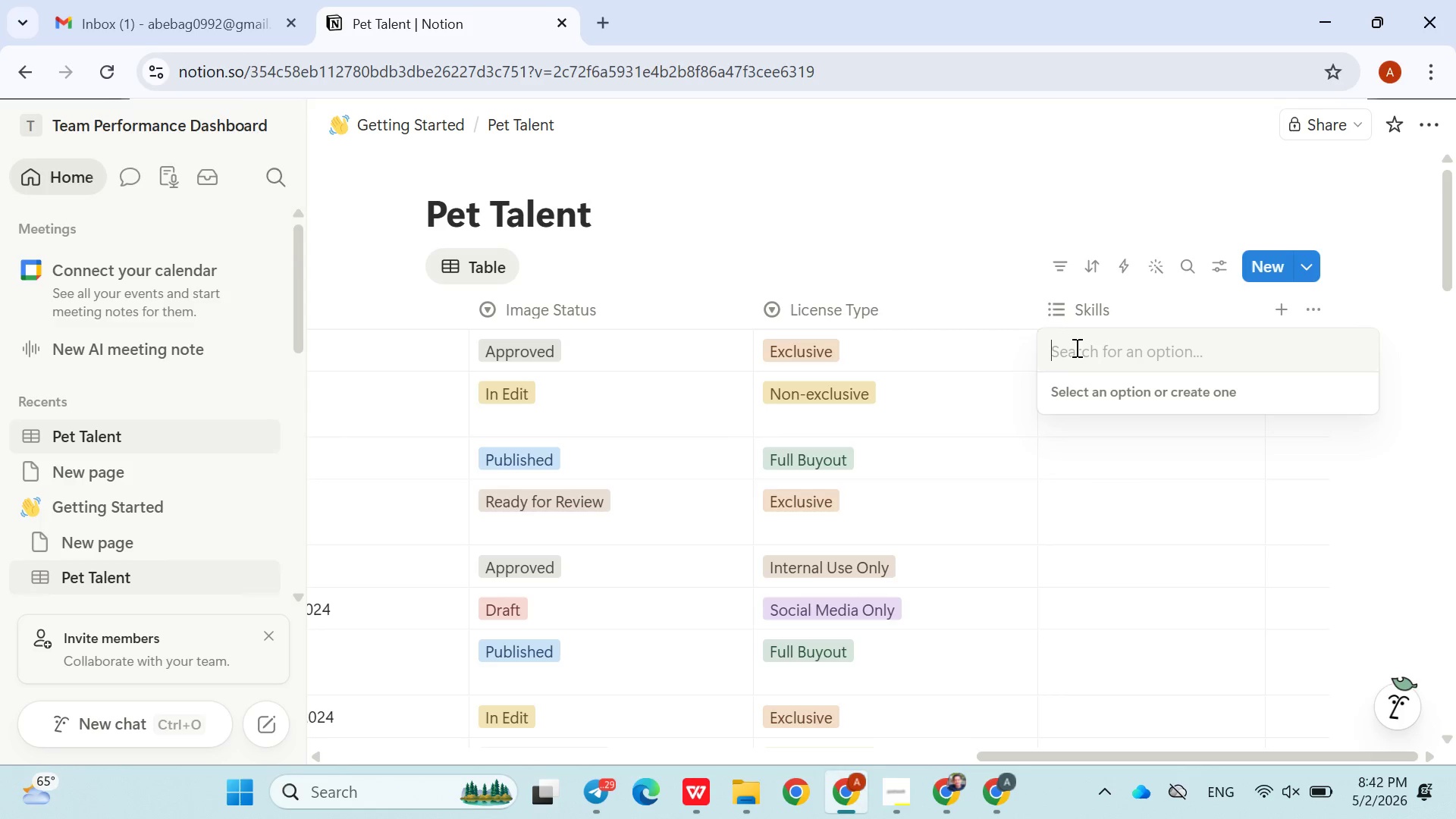 
wait(7.72)
 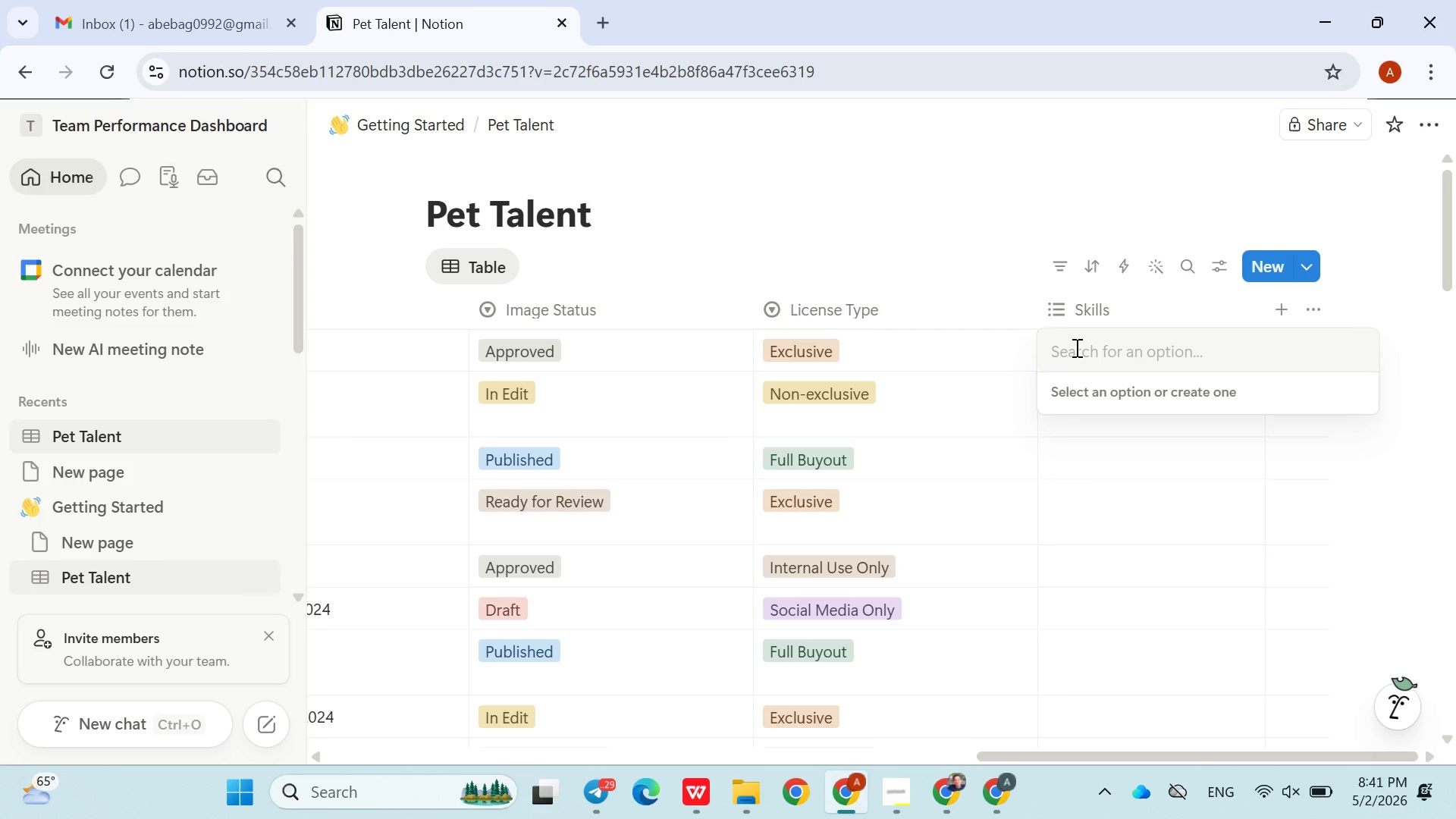 
type(Sits Still)
 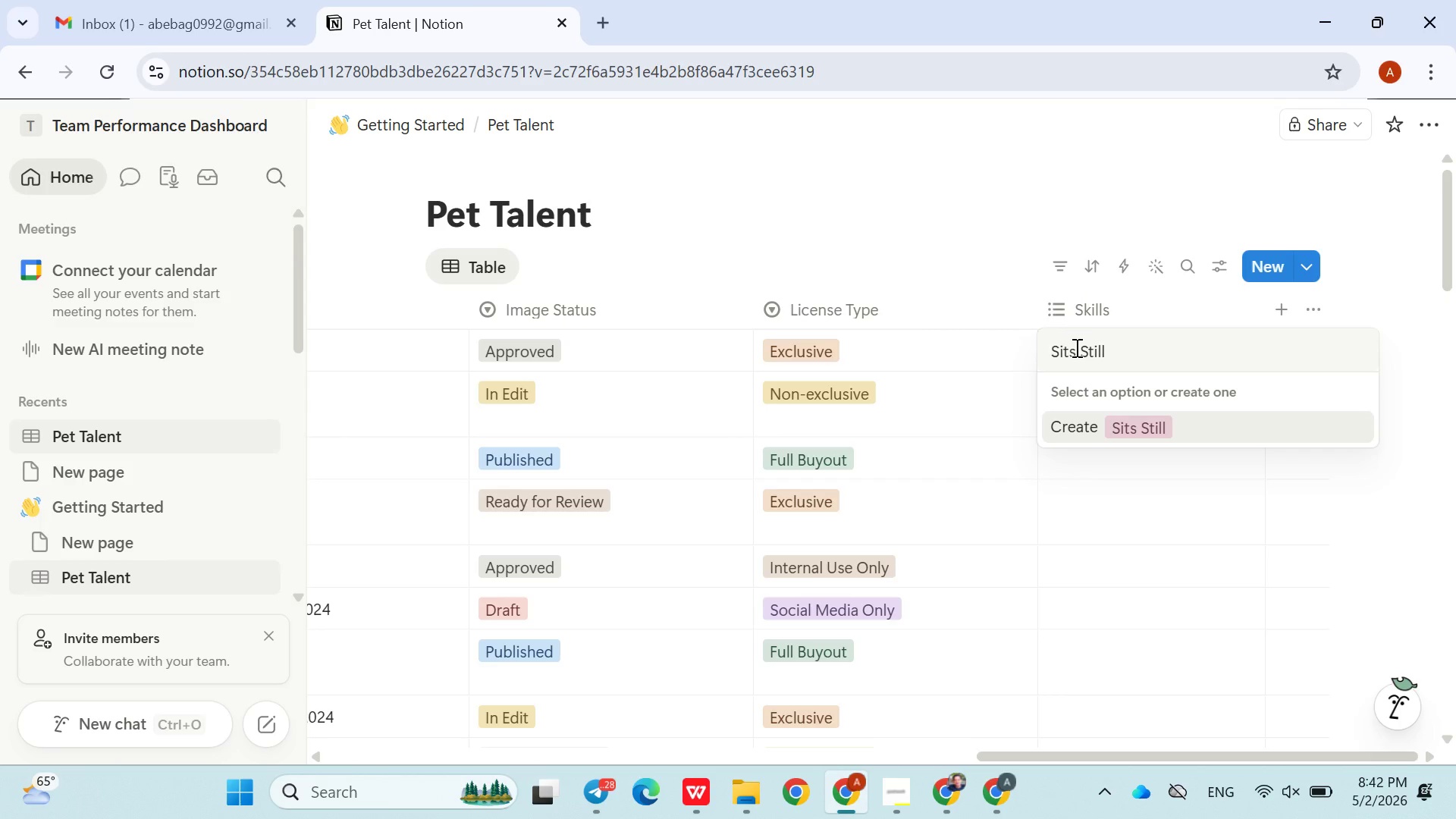 
key(Enter)
 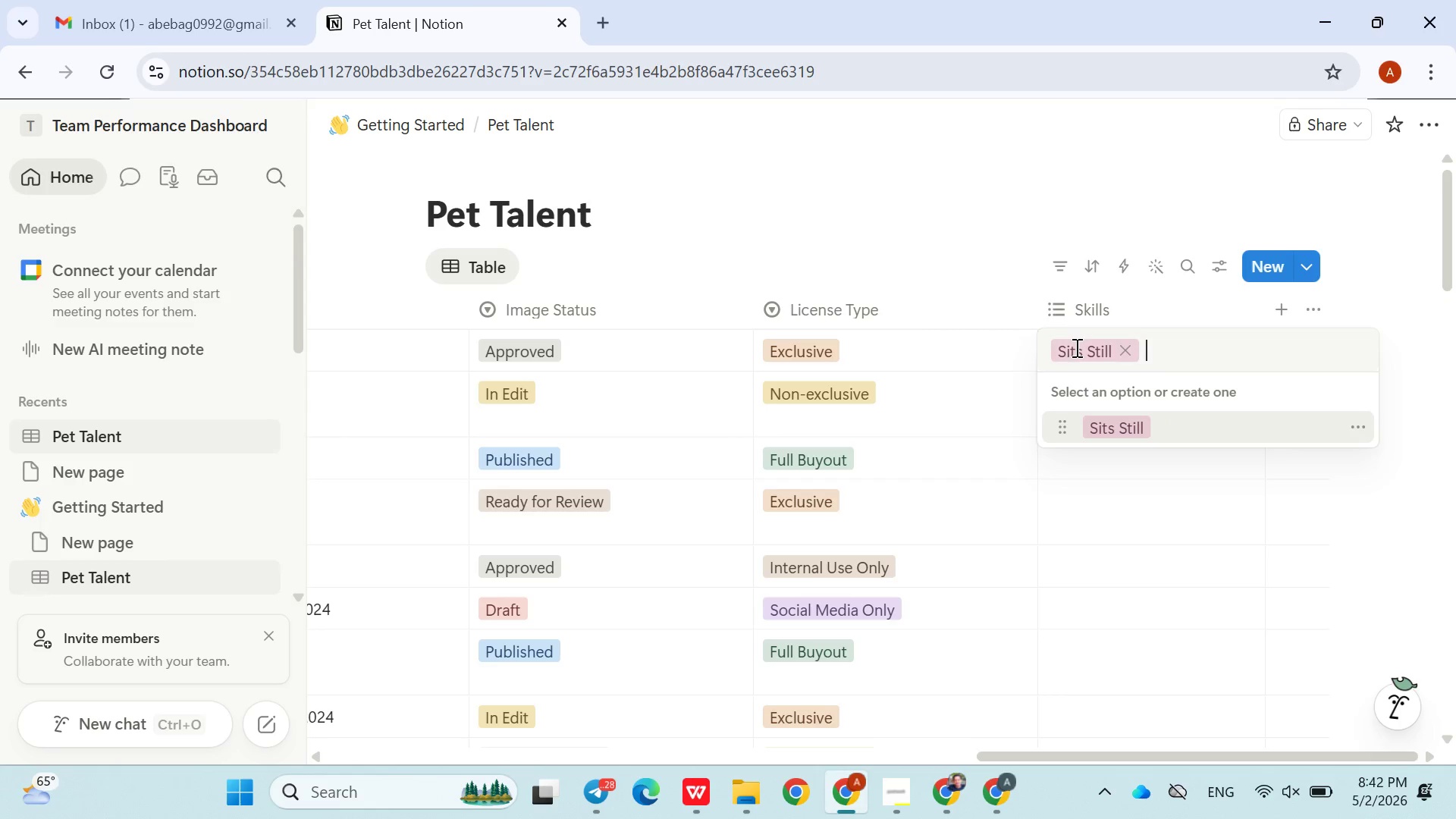 
type(Holds)
 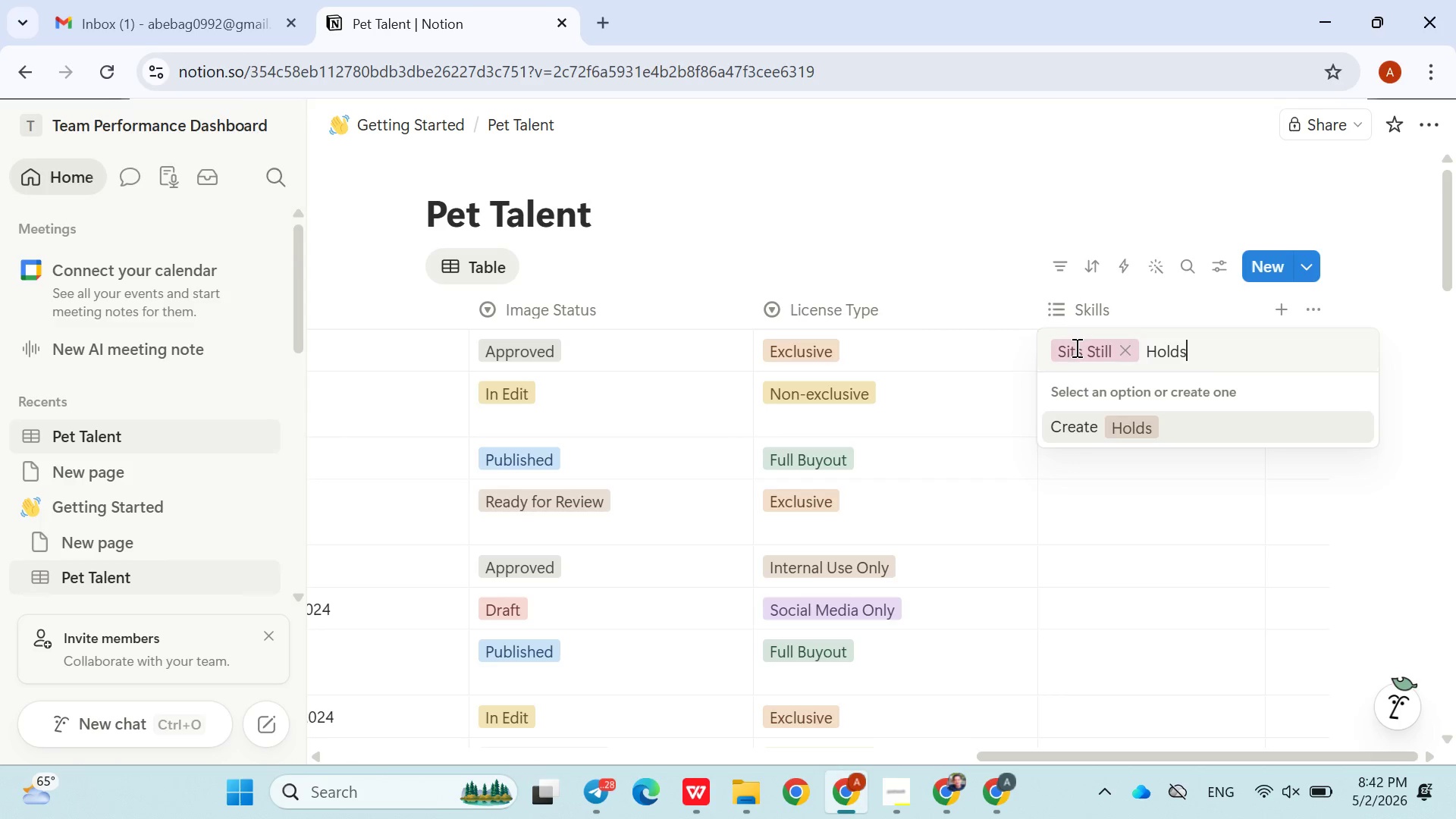 
key(Enter)
 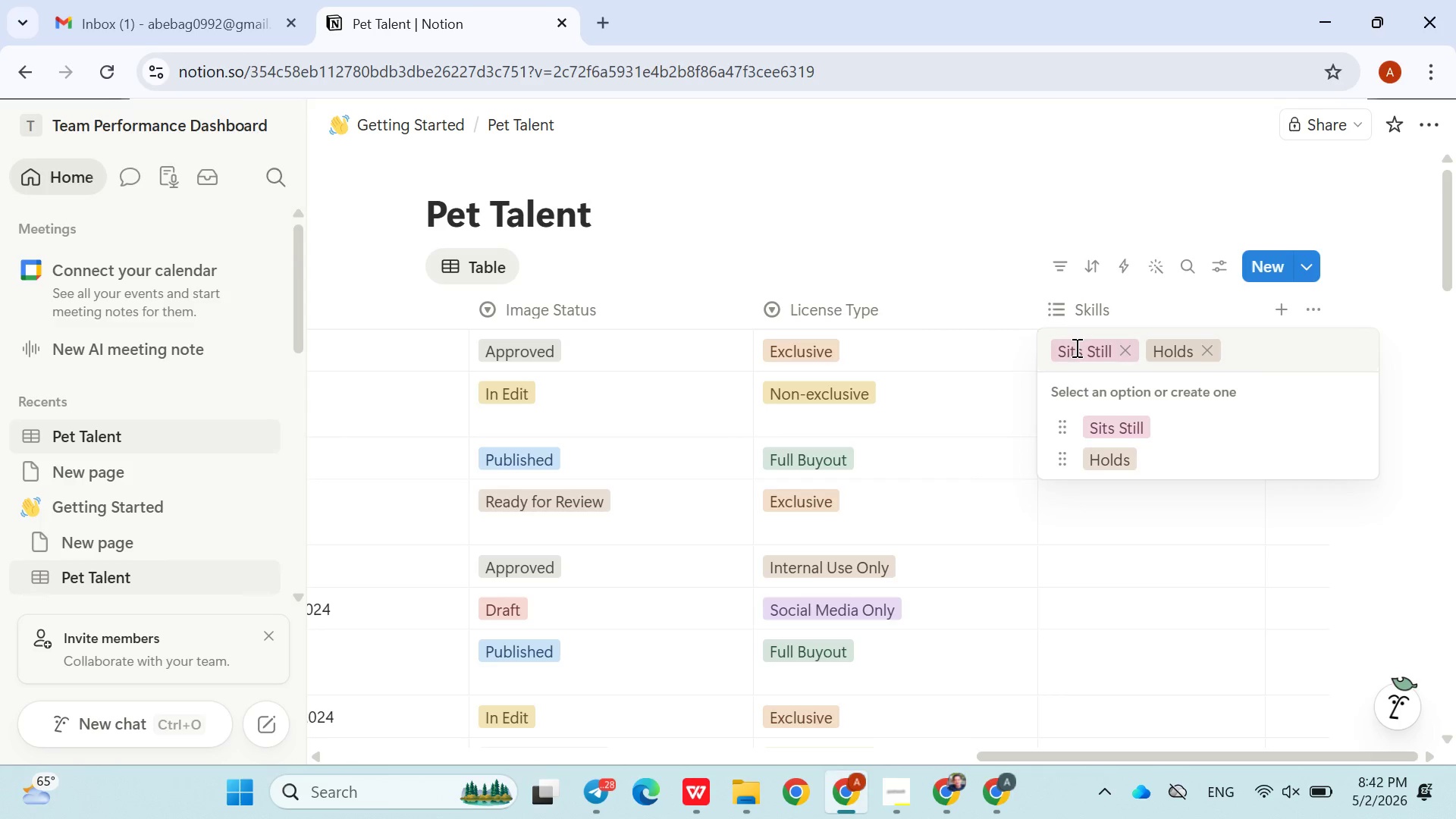 
type(Prop)
 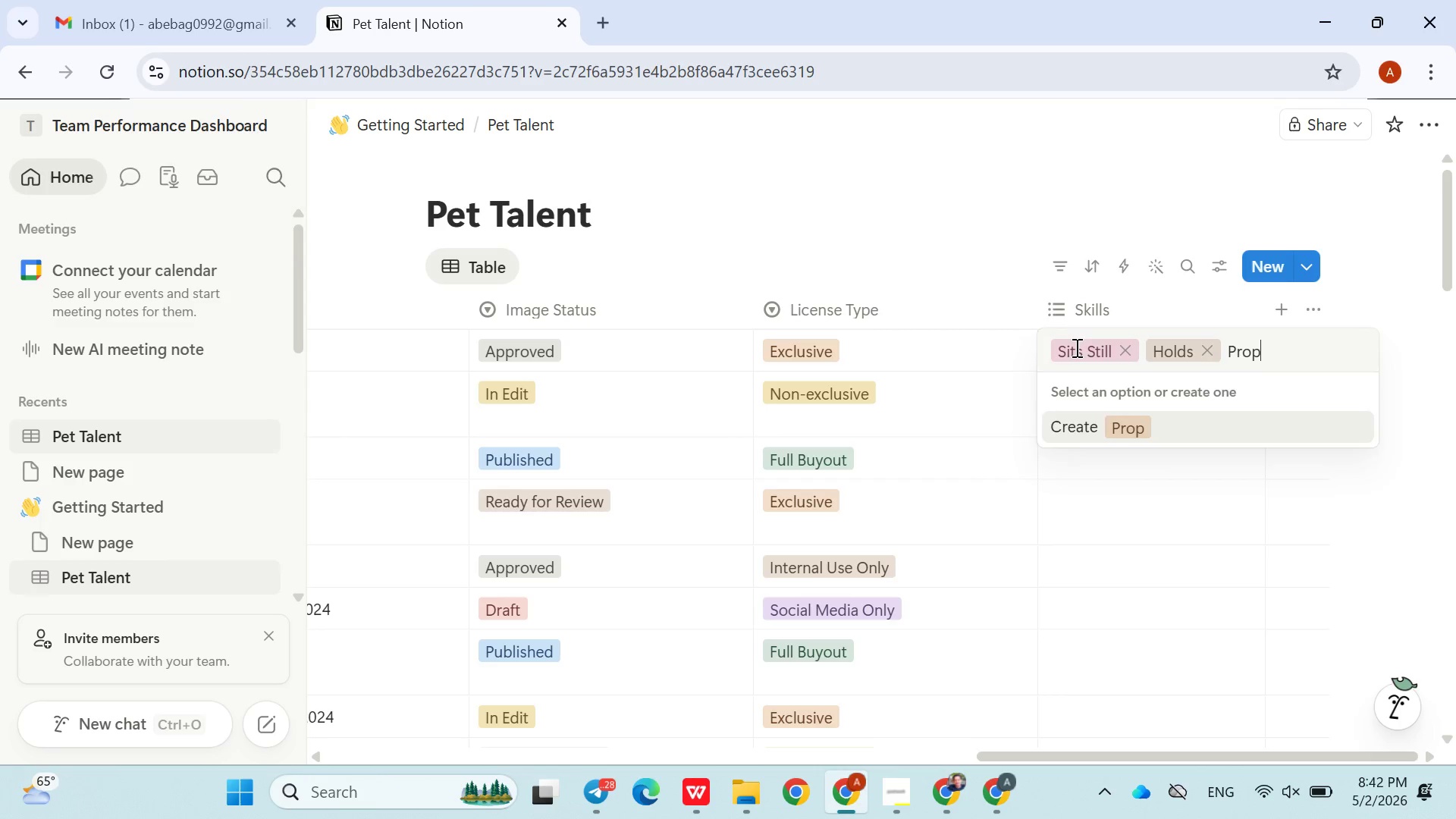 
key(Enter)
 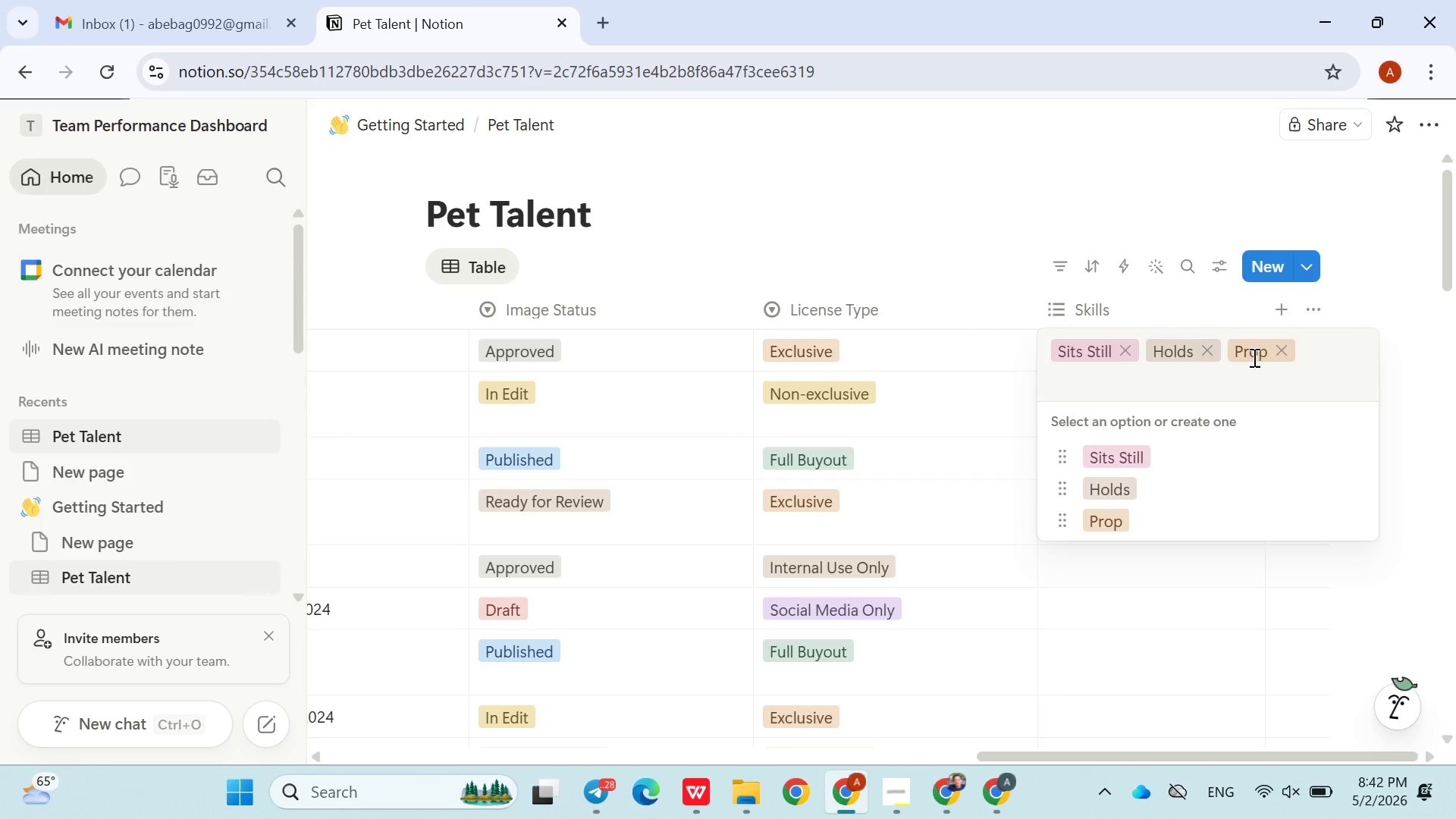 
left_click([1293, 353])
 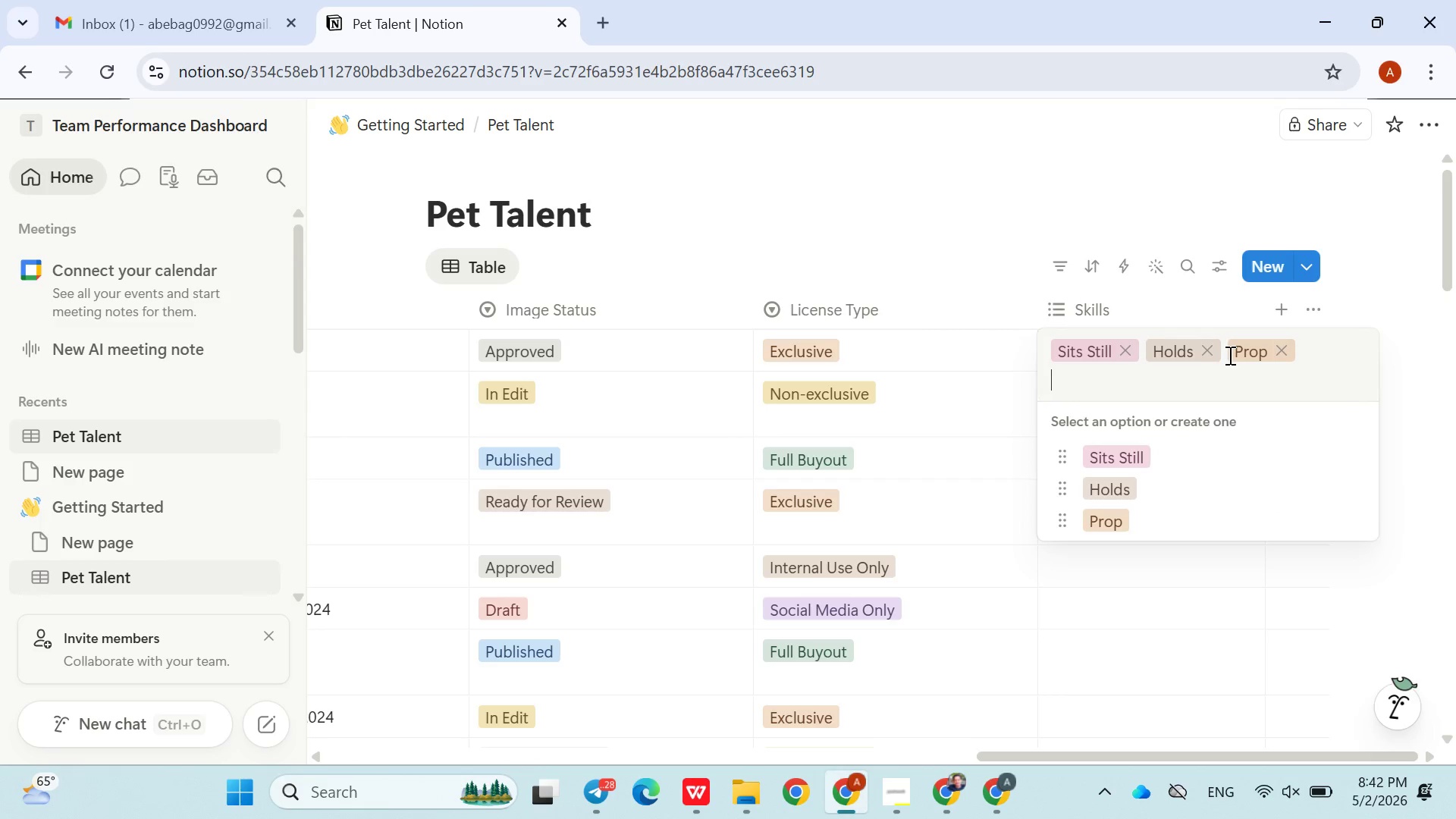 
left_click([1282, 356])
 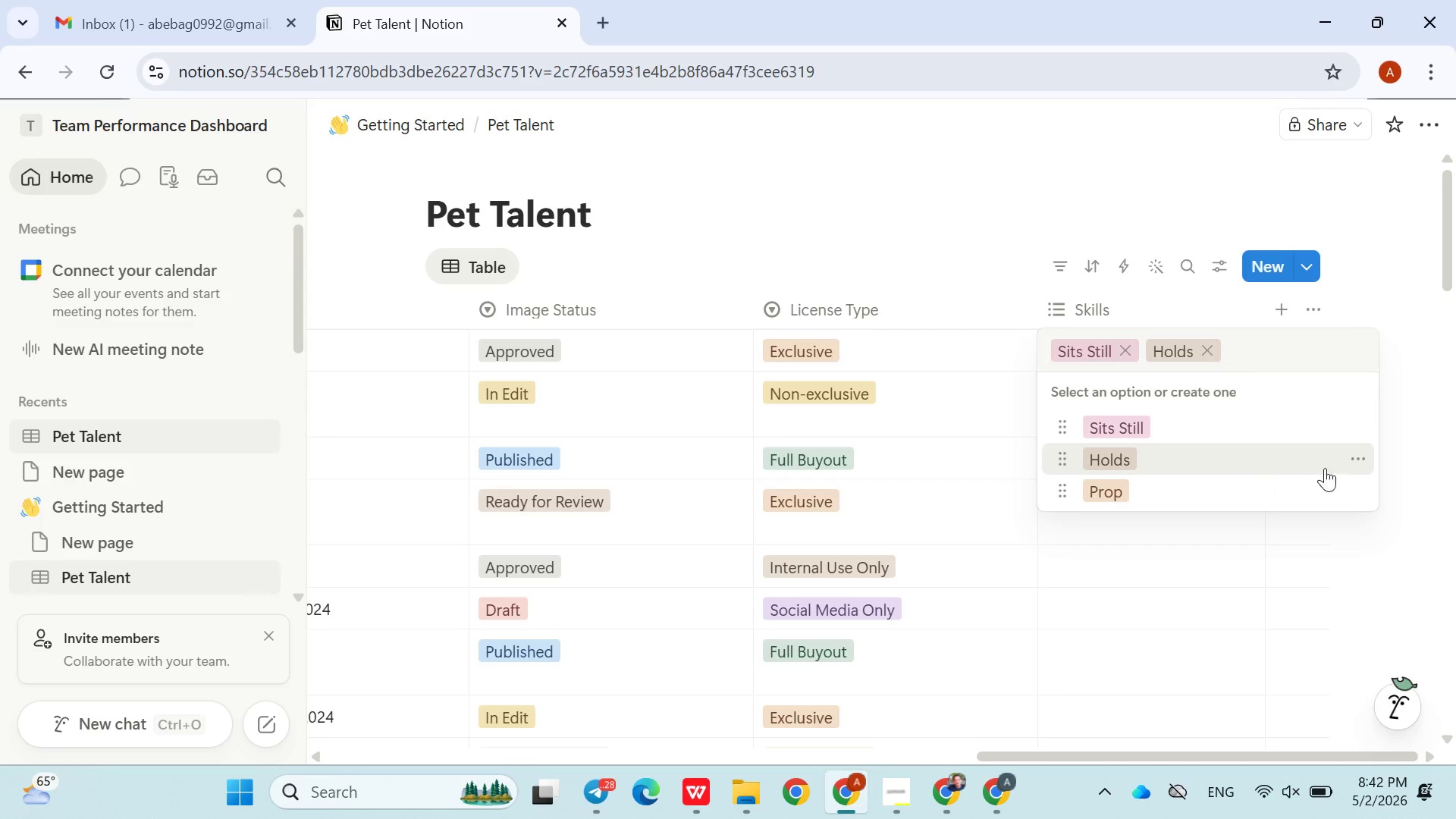 
left_click([1360, 462])
 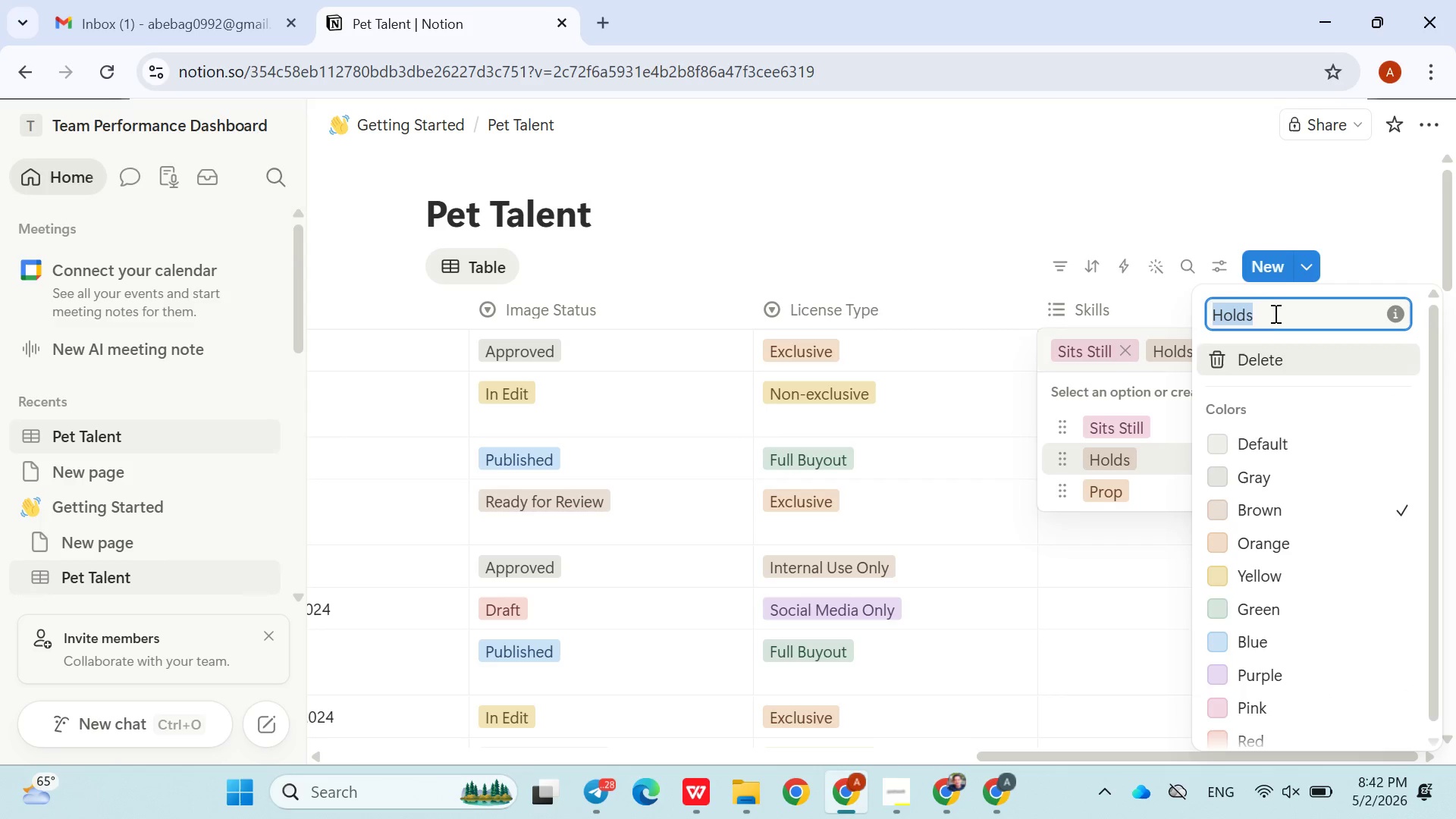 
left_click([1274, 318])
 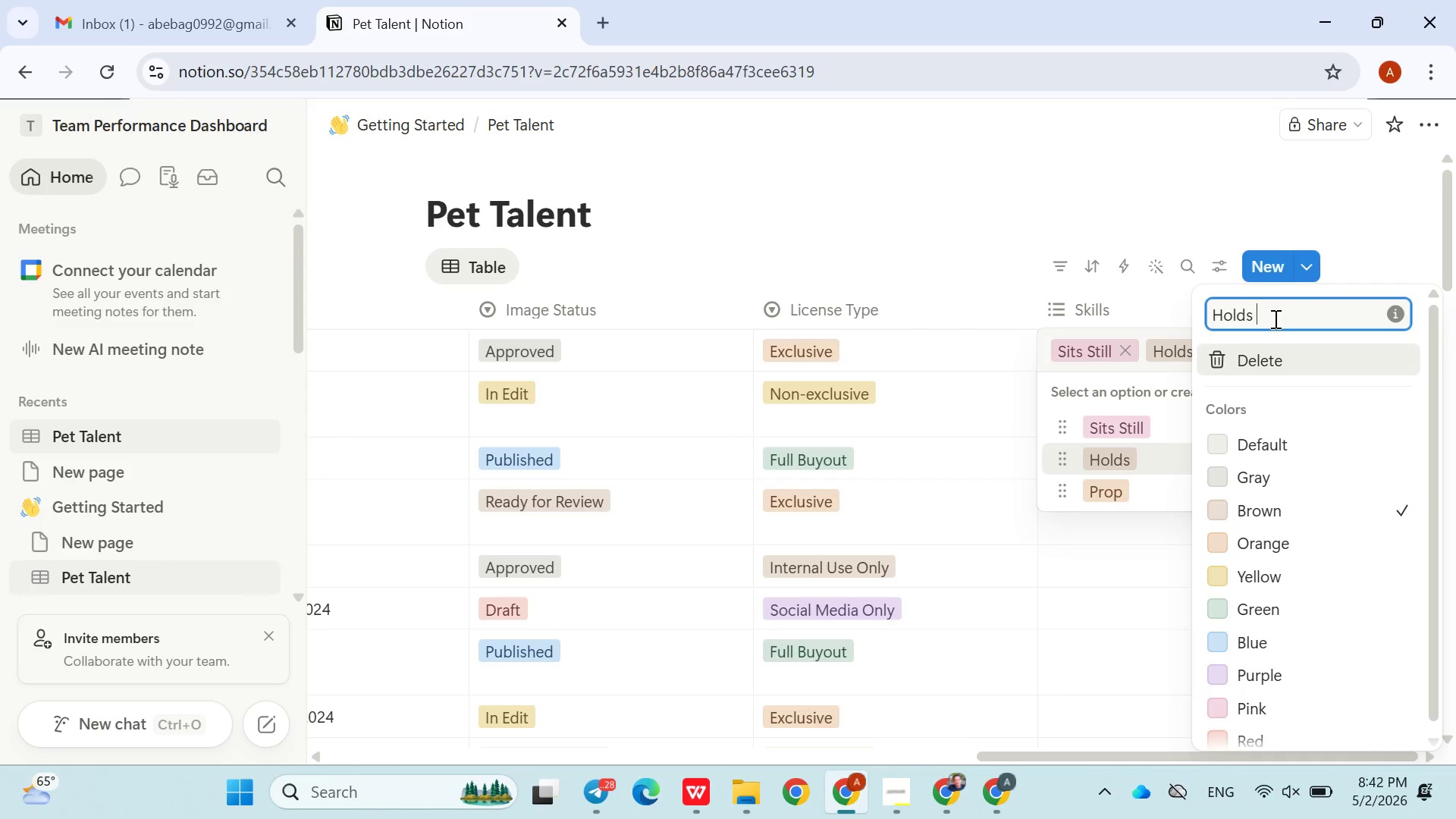 
type( Prop)
 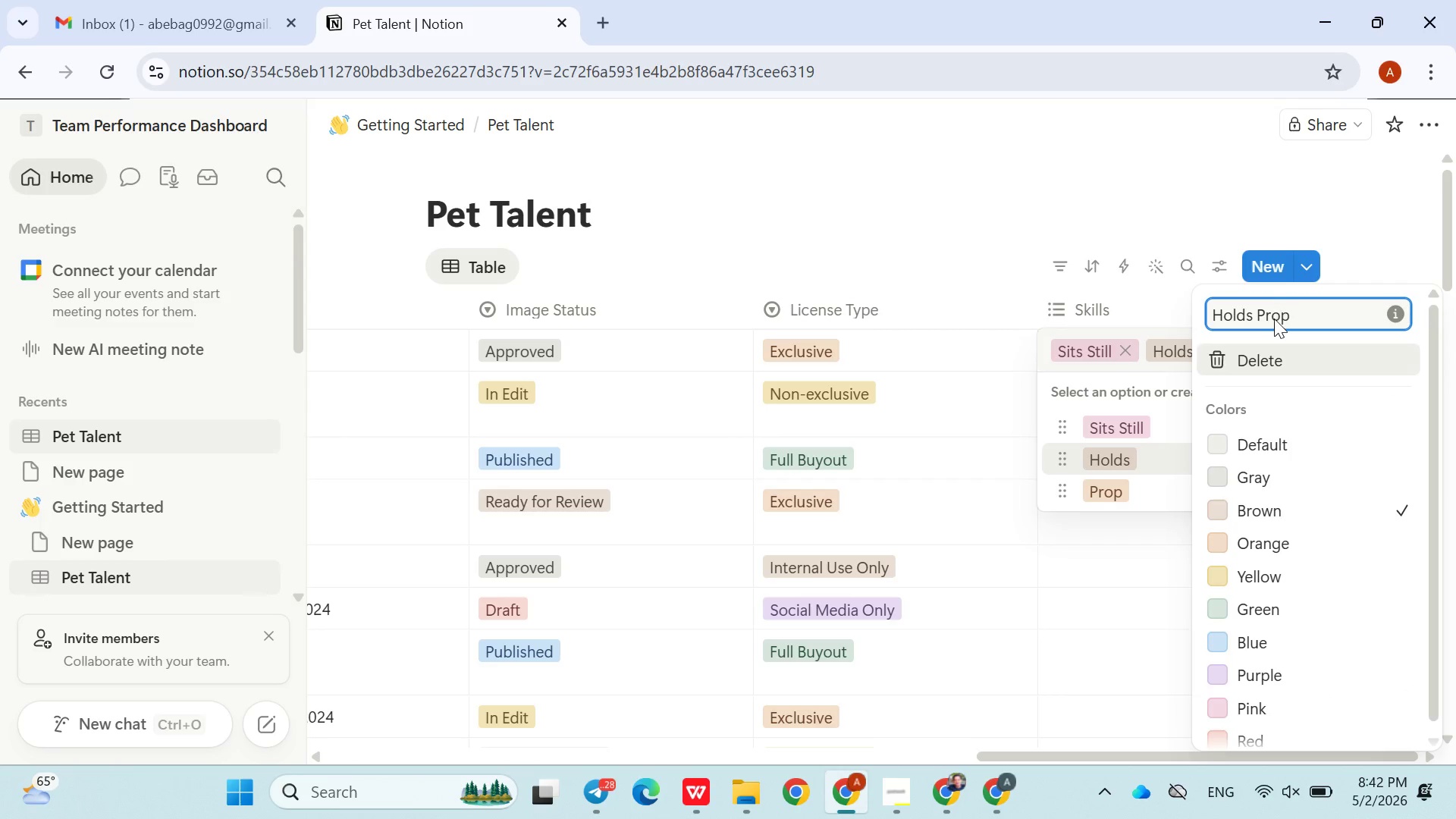 
key(Enter)
 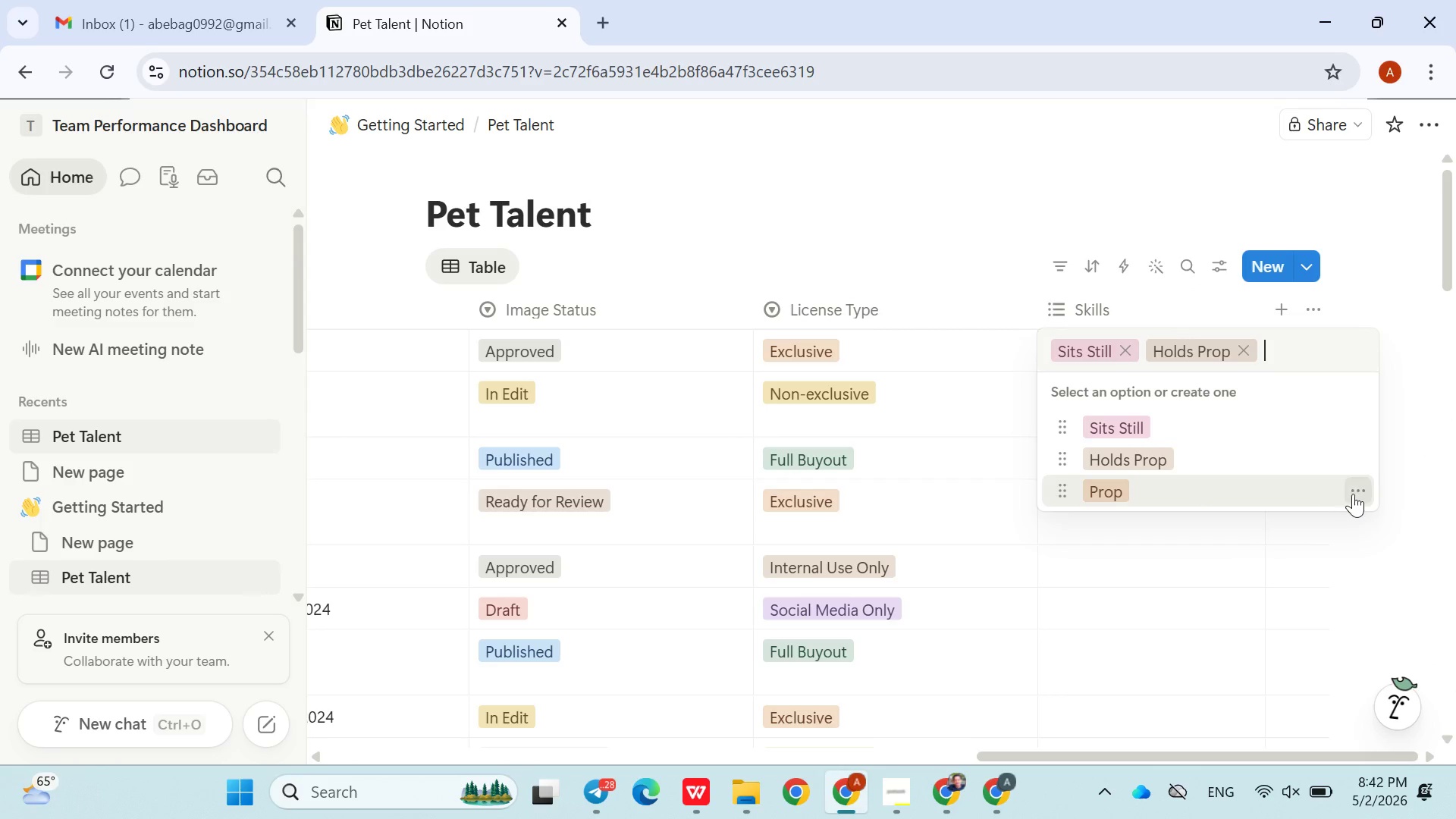 
left_click([1356, 493])
 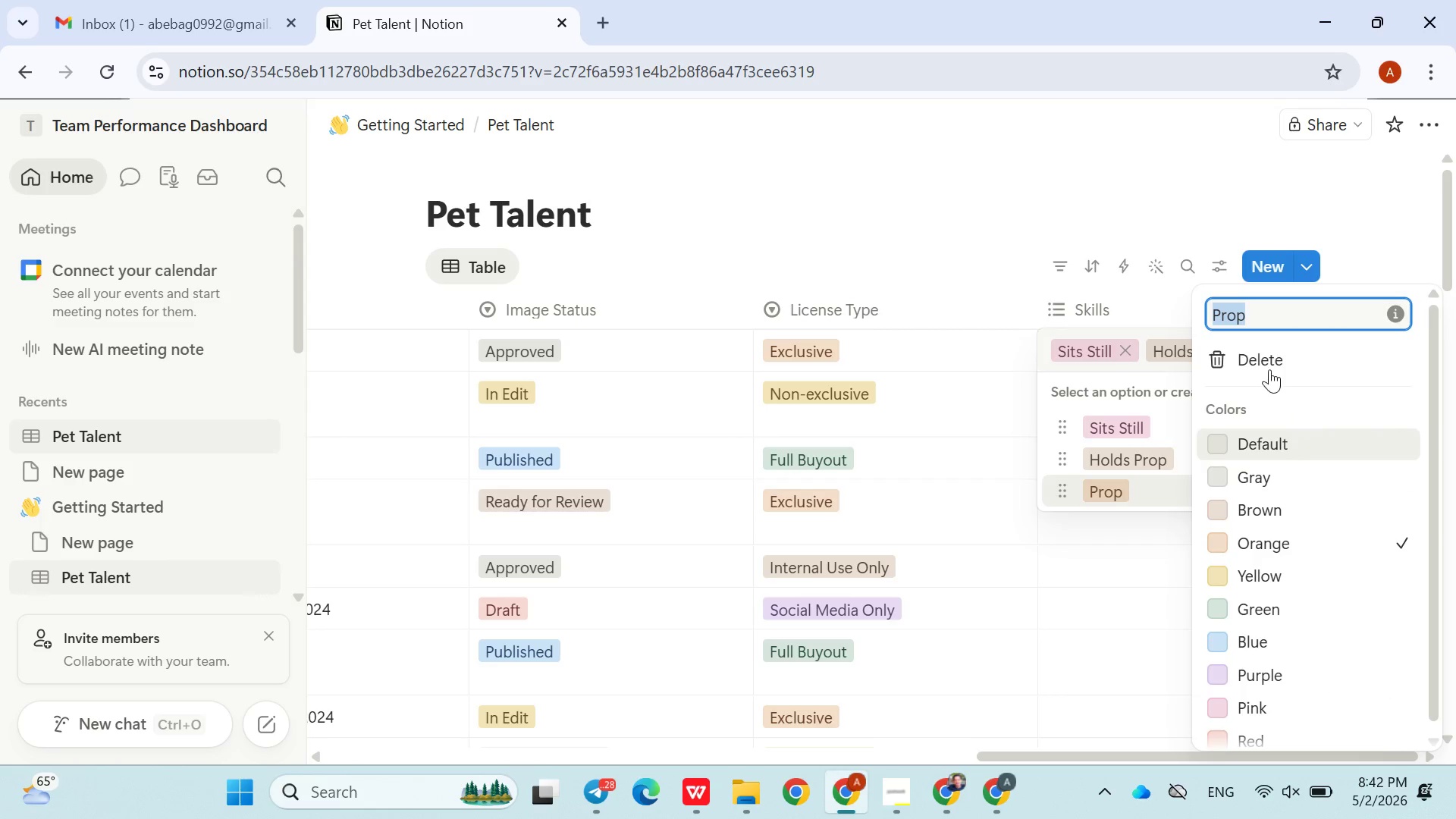 
left_click([1269, 366])
 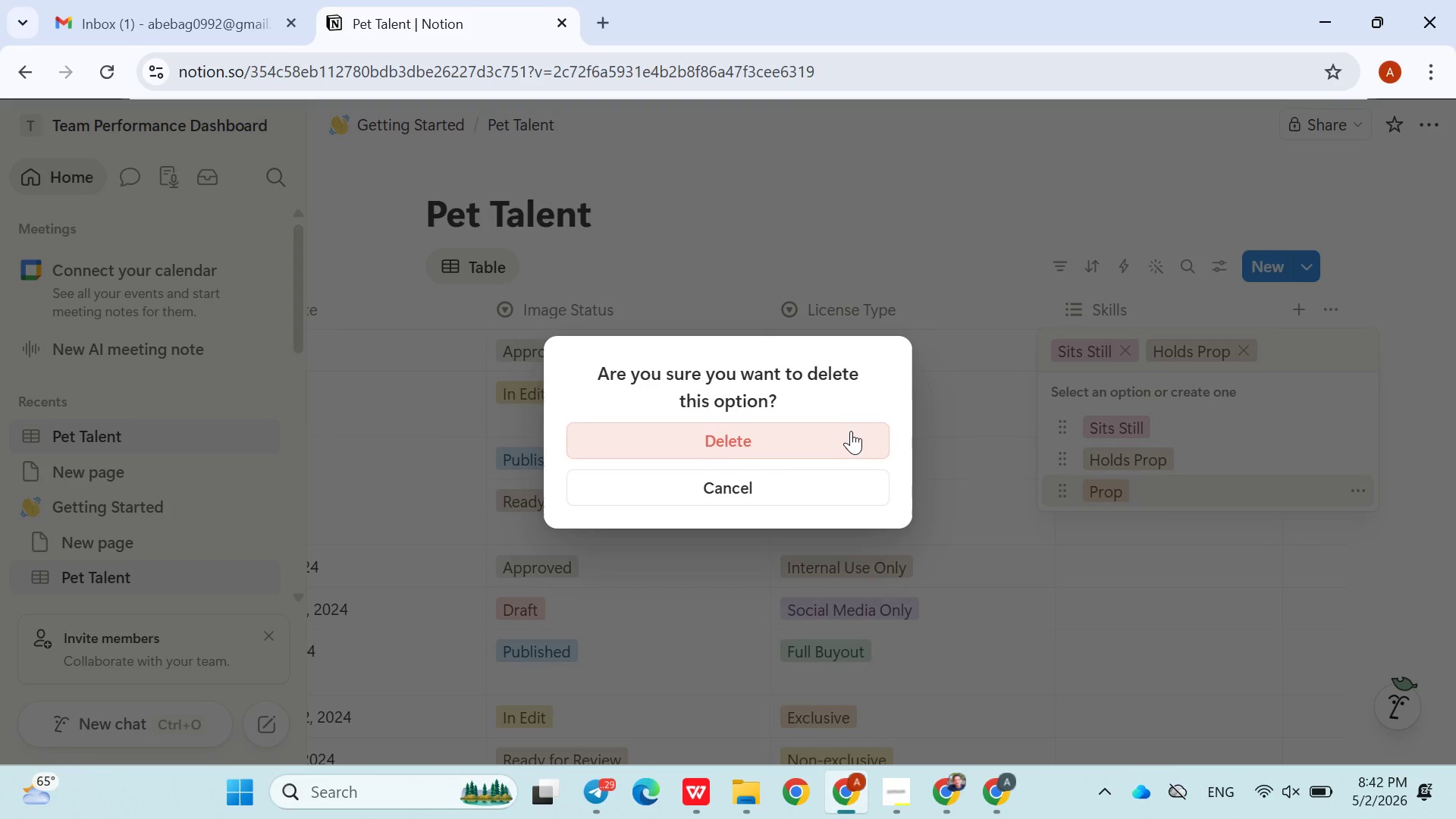 
left_click([846, 434])
 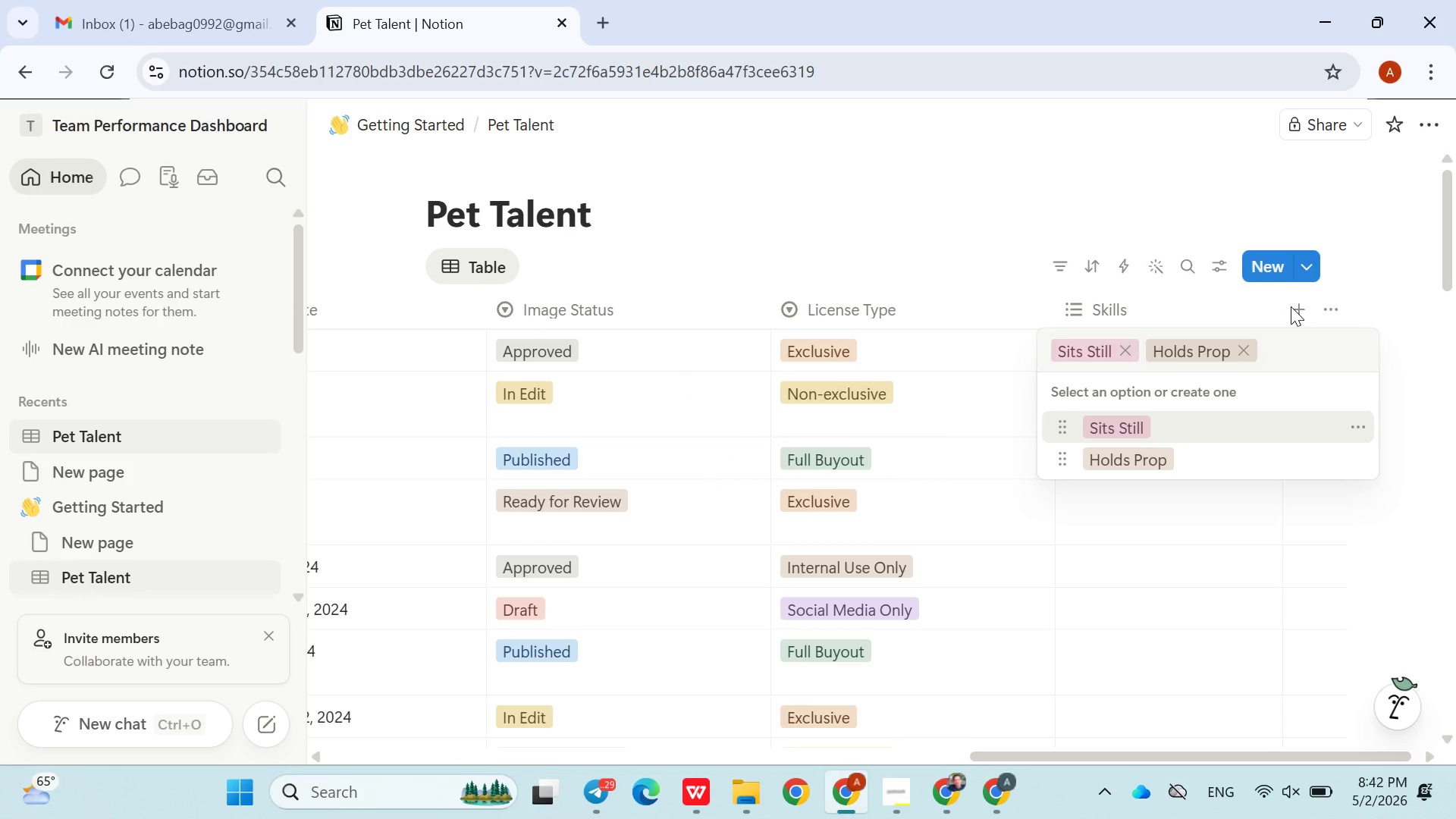 
left_click([1119, 224])
 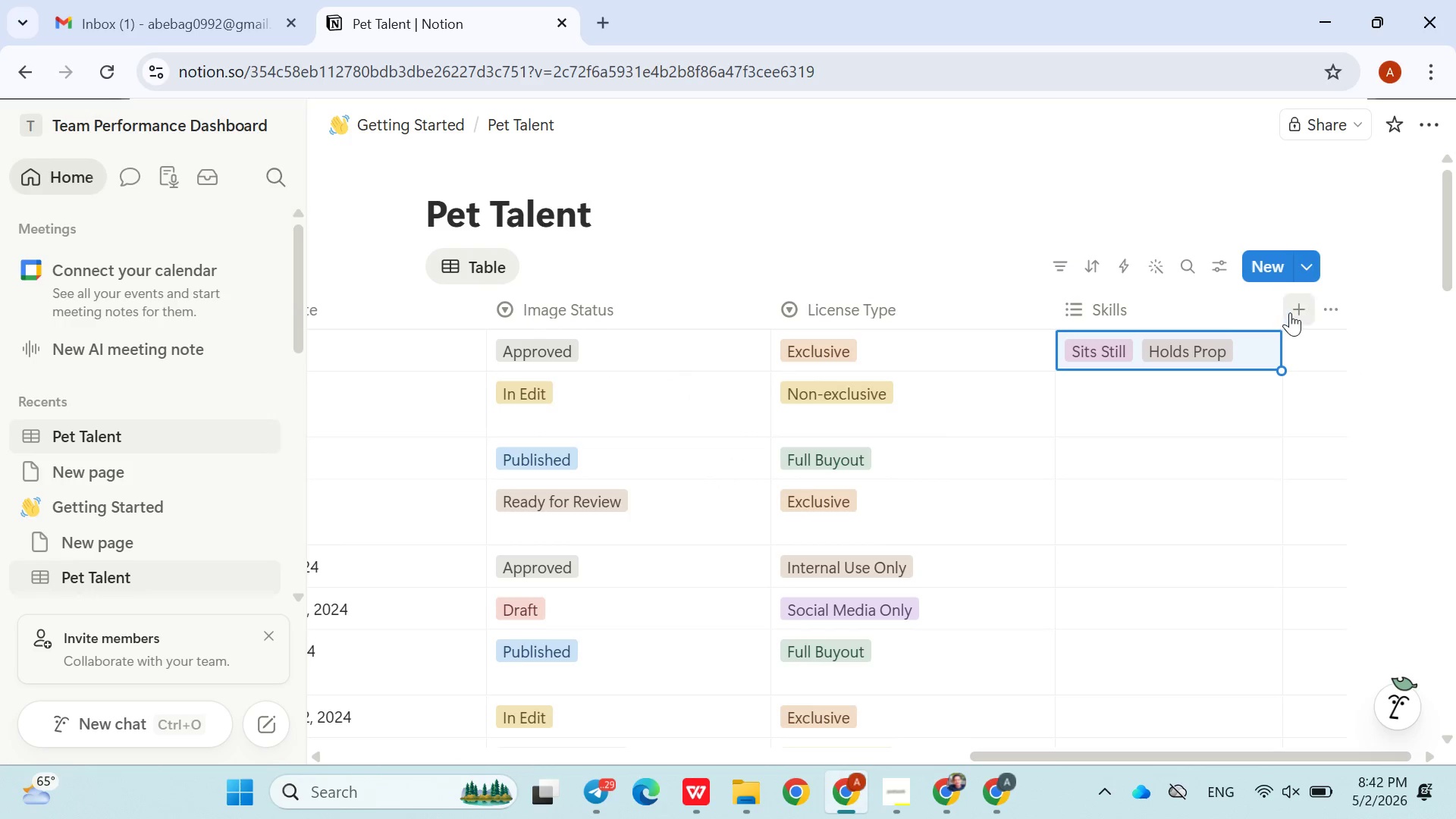 
left_click([1290, 312])
 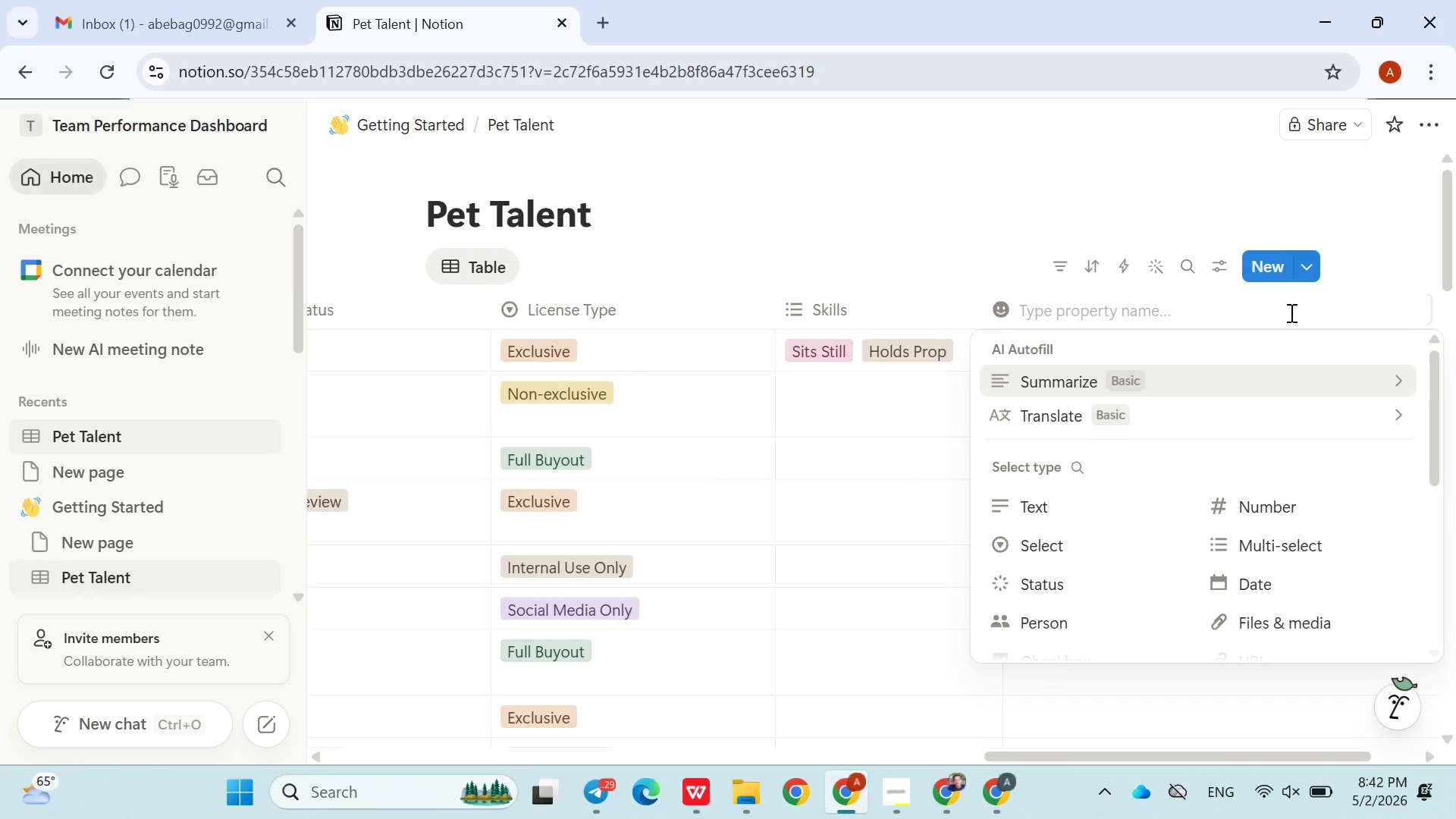 
wait(11.34)
 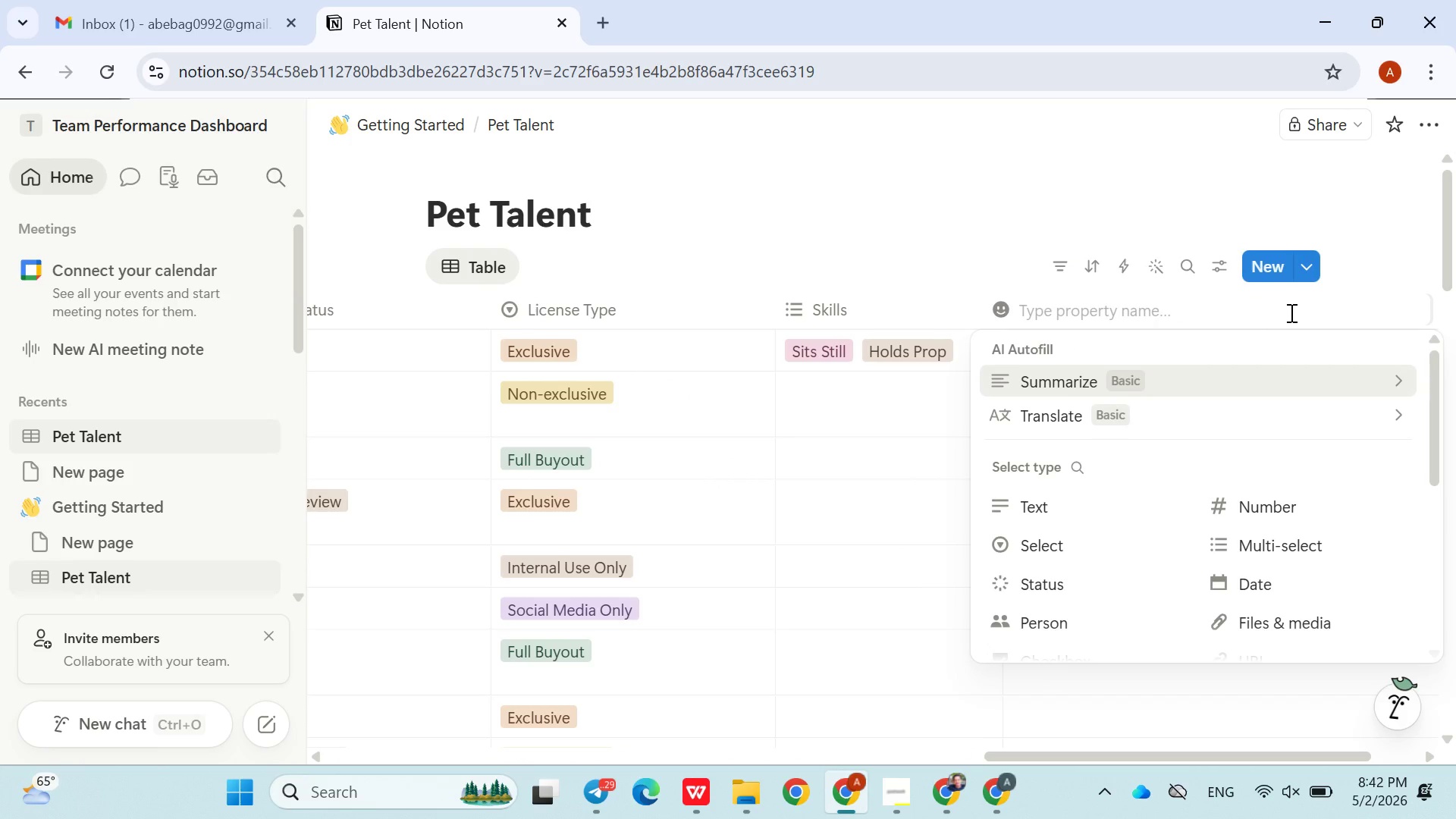 
type(Pet Personality)
 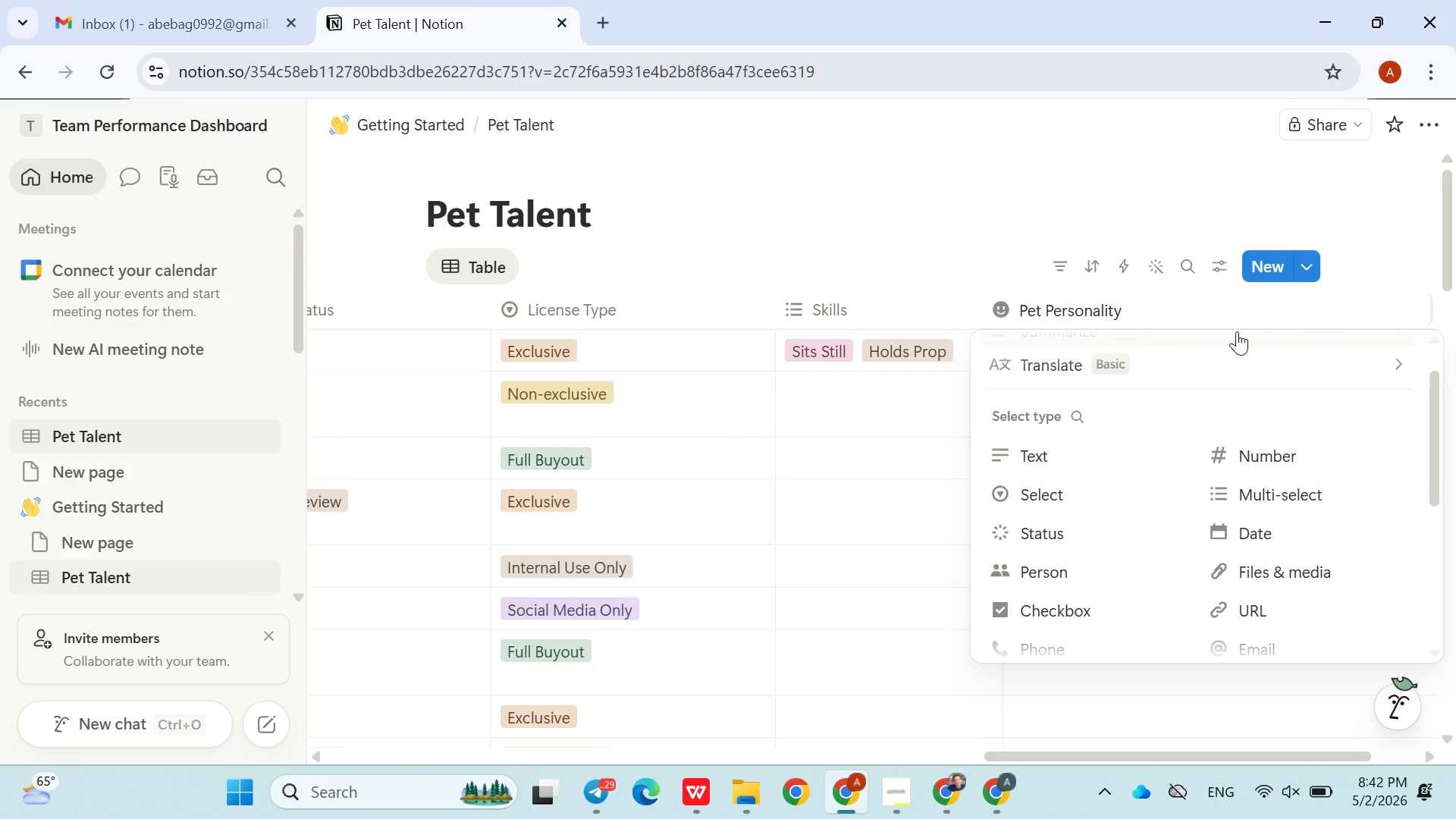 
hold_key(key=Backspace, duration=1.19)
 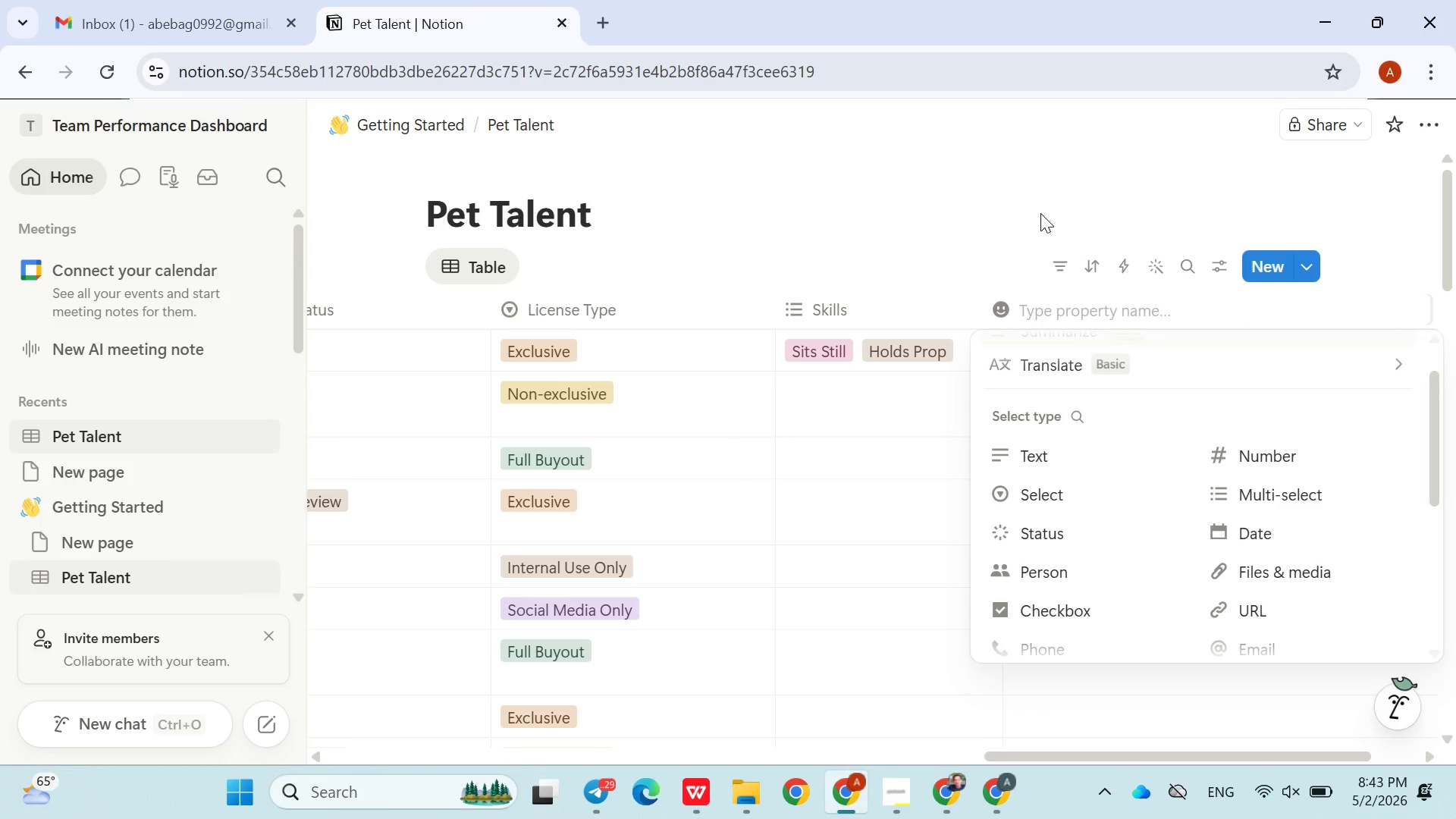 
left_click([1040, 213])
 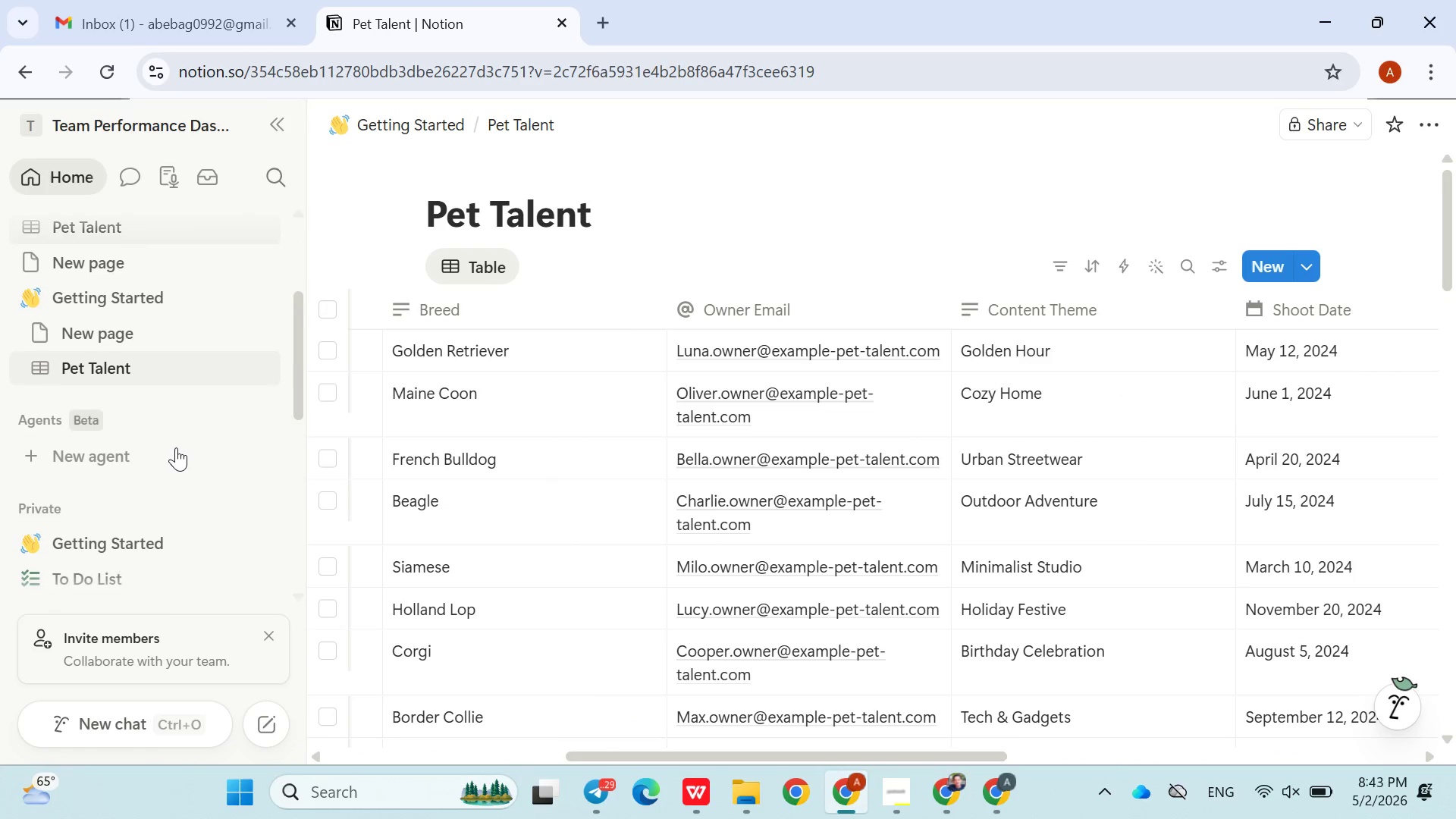 
wait(22.83)
 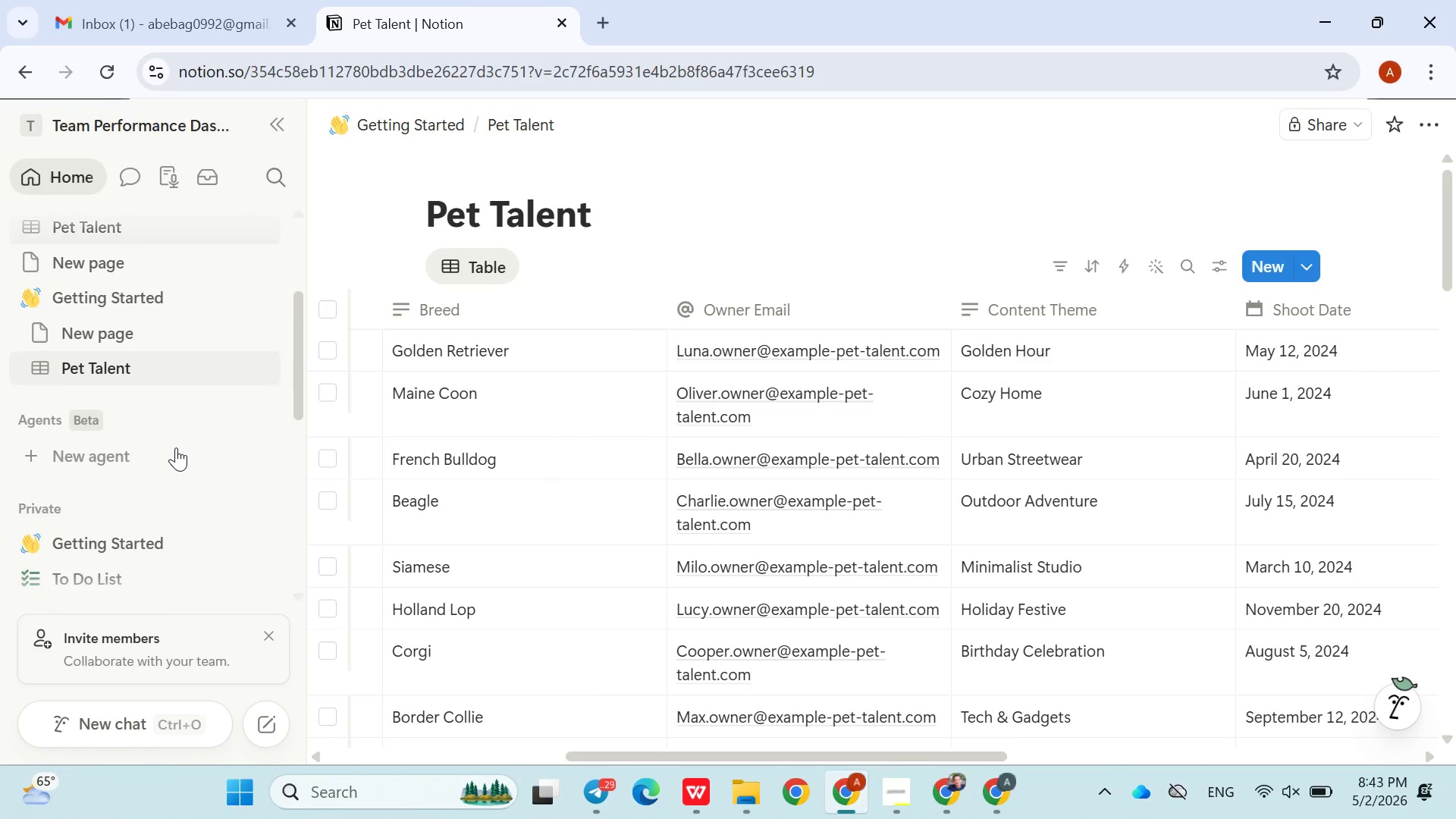 
mouse_move([253, 369])
 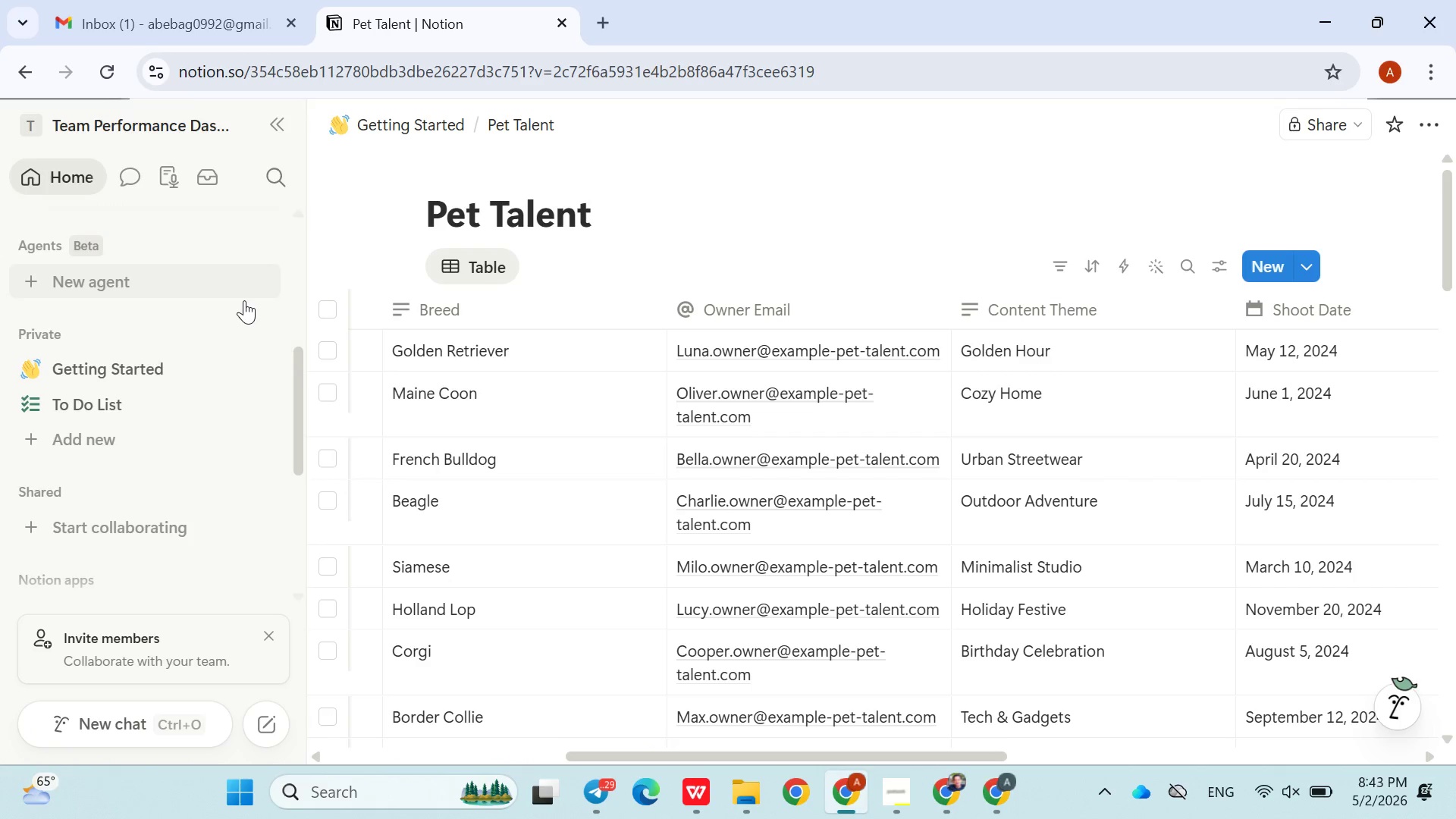 
mouse_move([154, 279])
 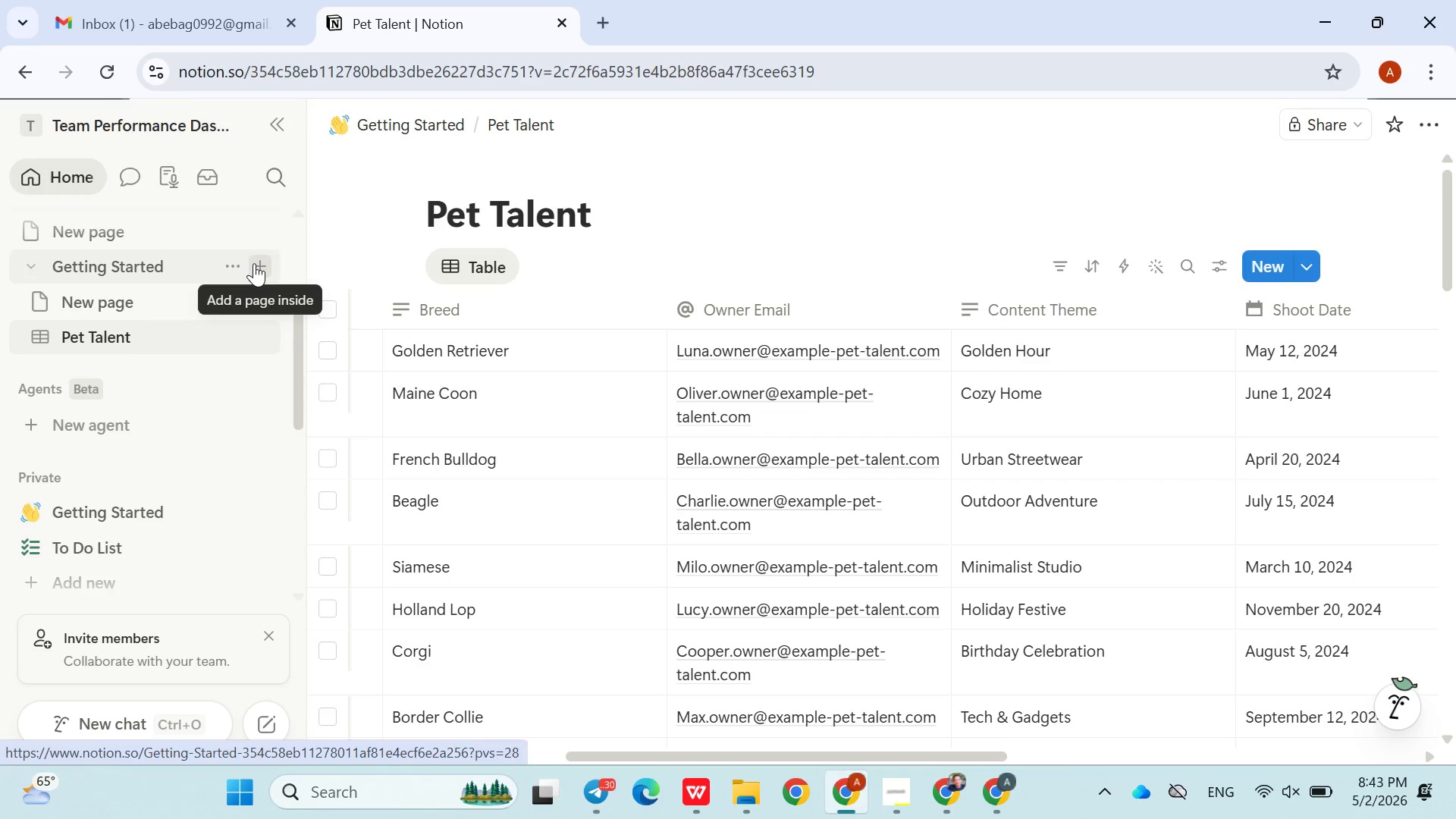 
left_click([254, 263])
 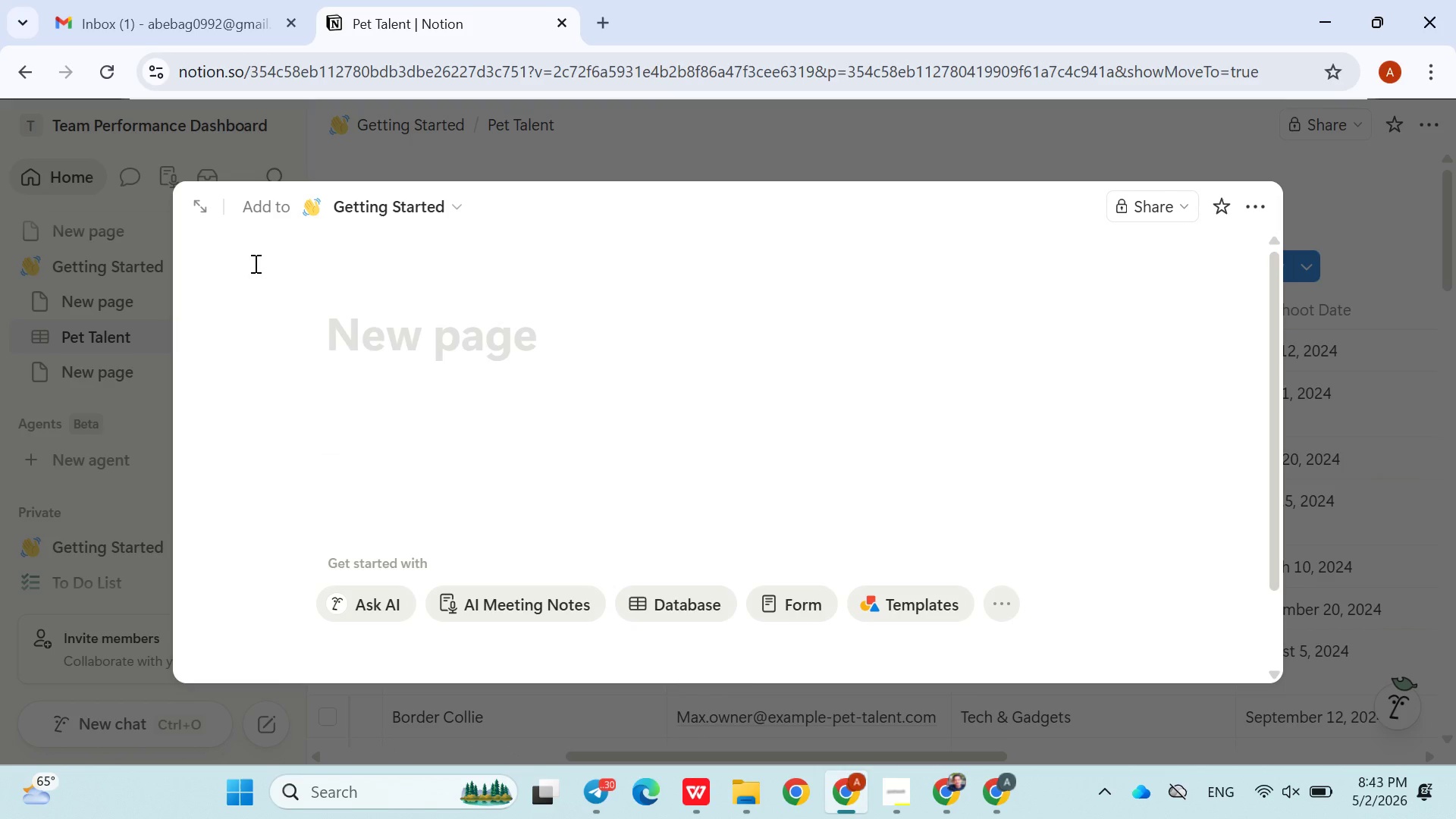 
hold_key(key=ShiftLeft, duration=0.36)
 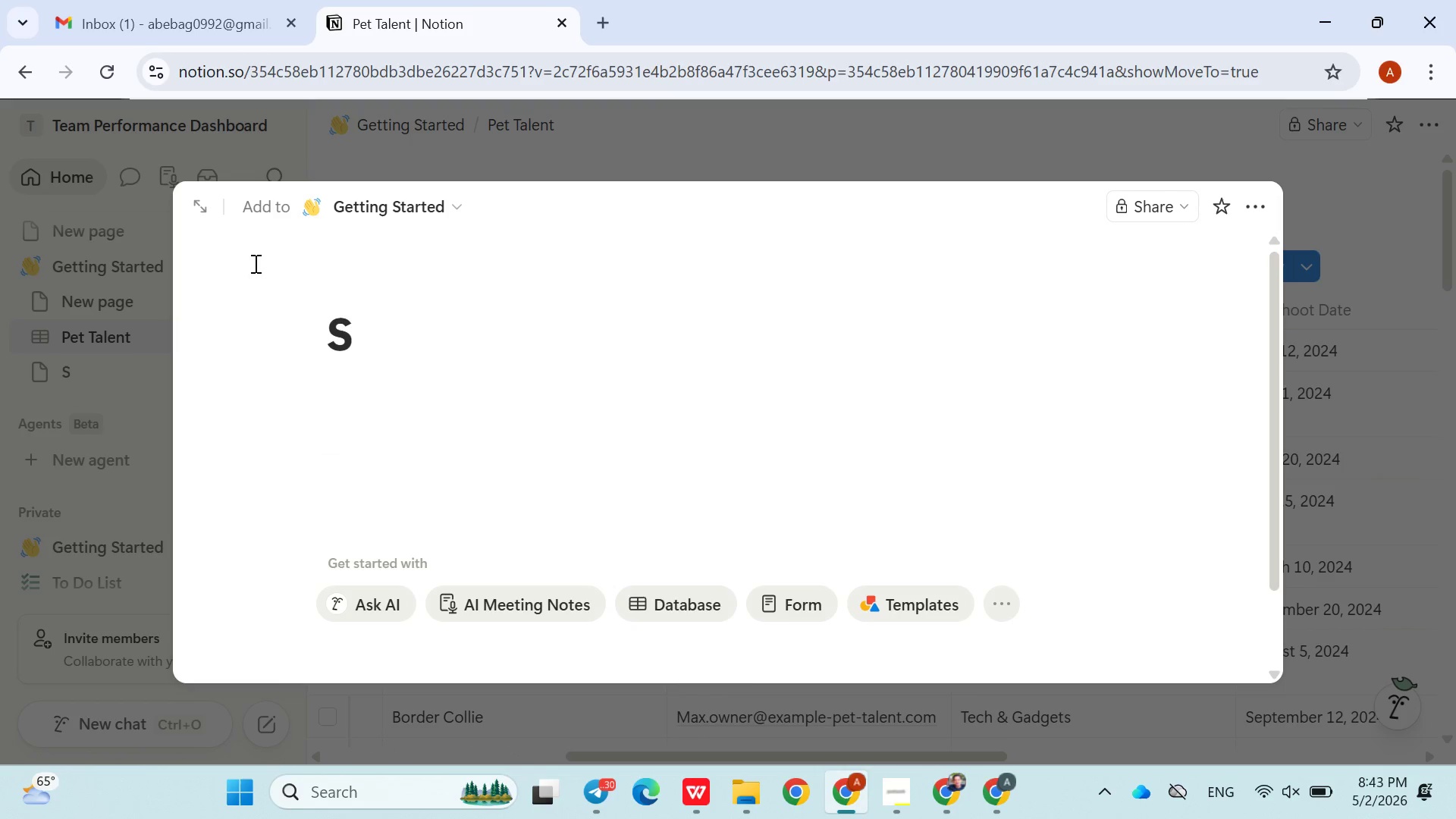 
type(Hhot )
key(Backspace)
key(Backspace)
key(Backspace)
key(Backspace)
type(oot PRoduction)
 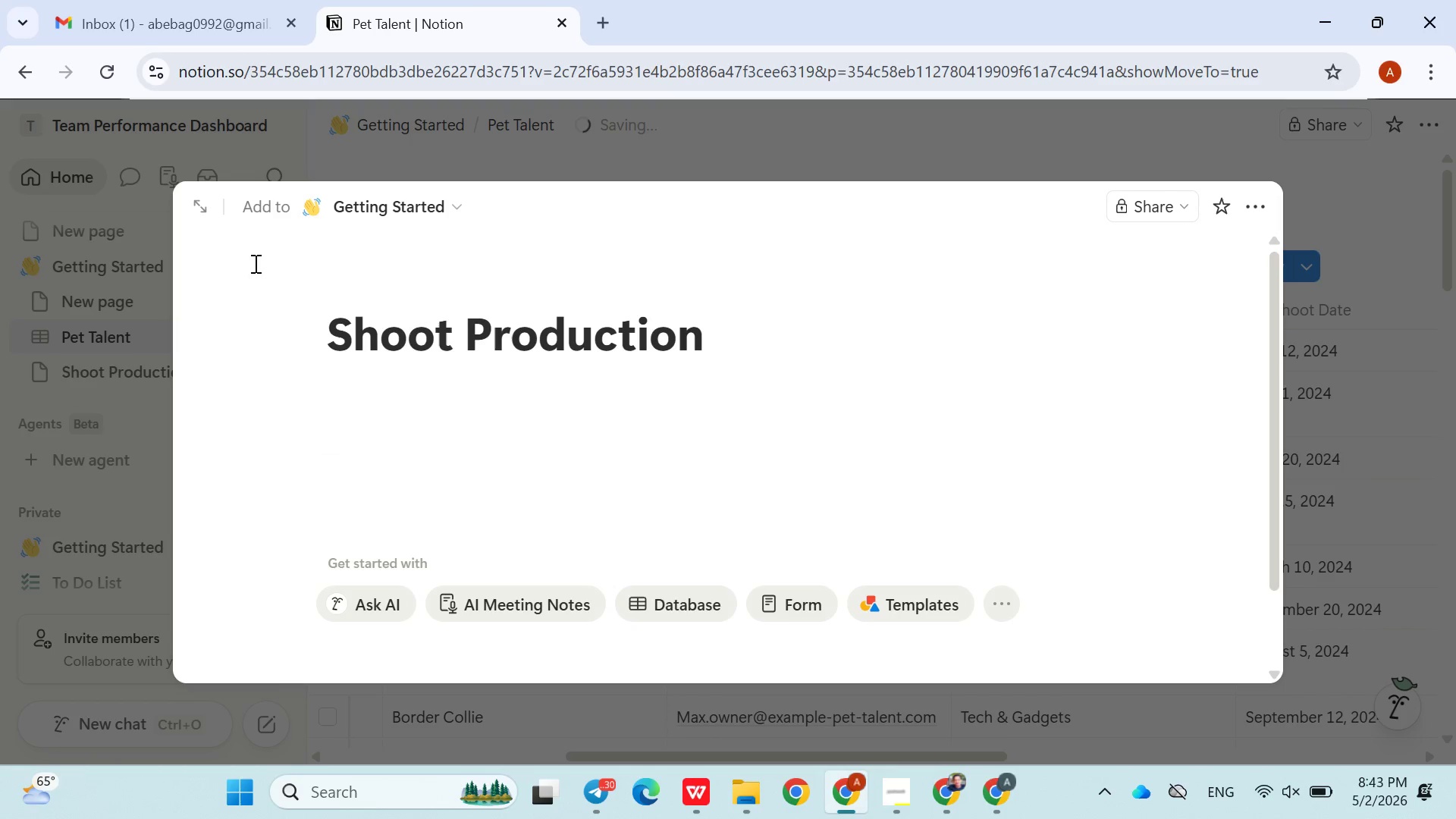 
left_click([880, 138])
 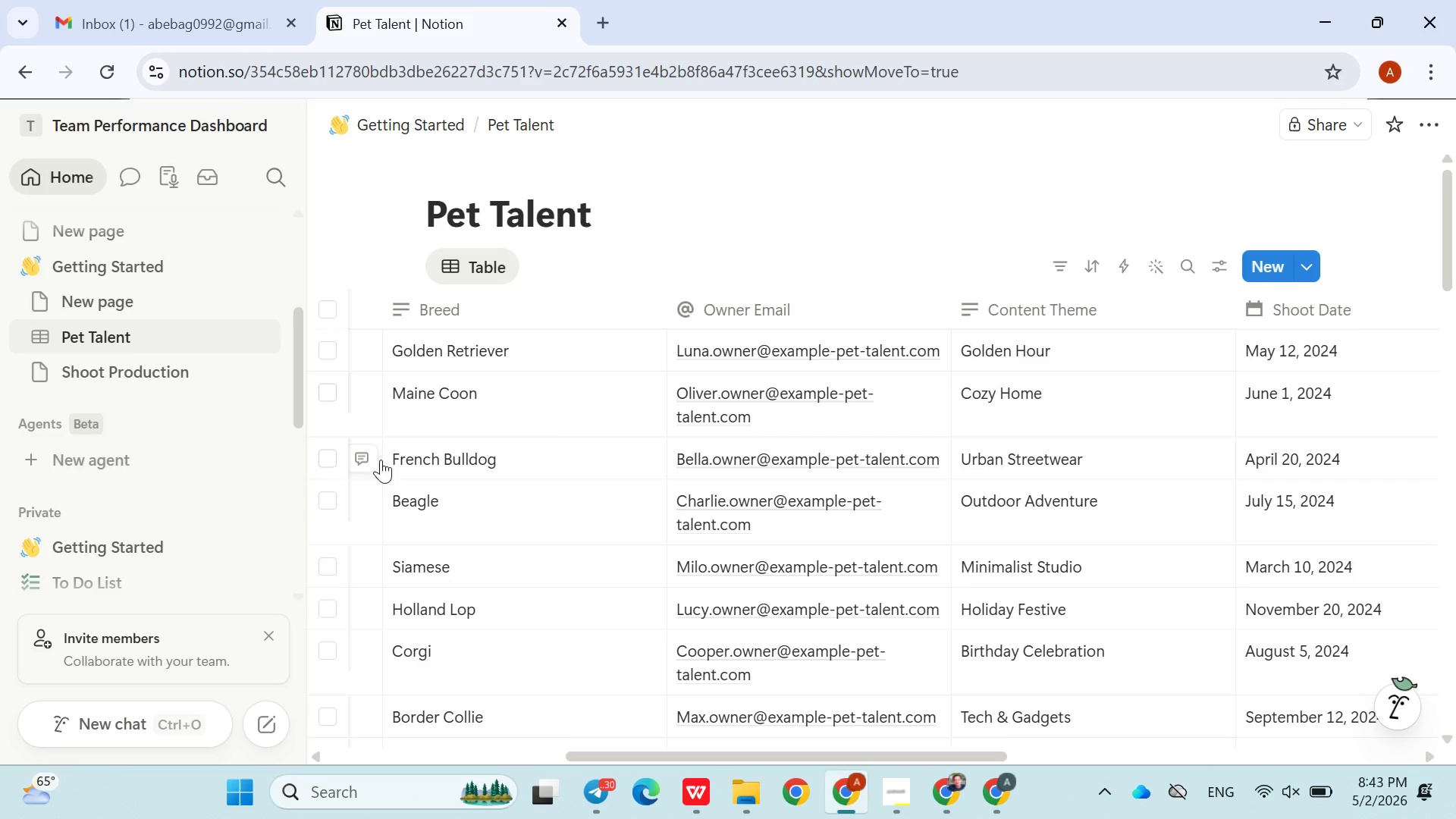 
wait(7.62)
 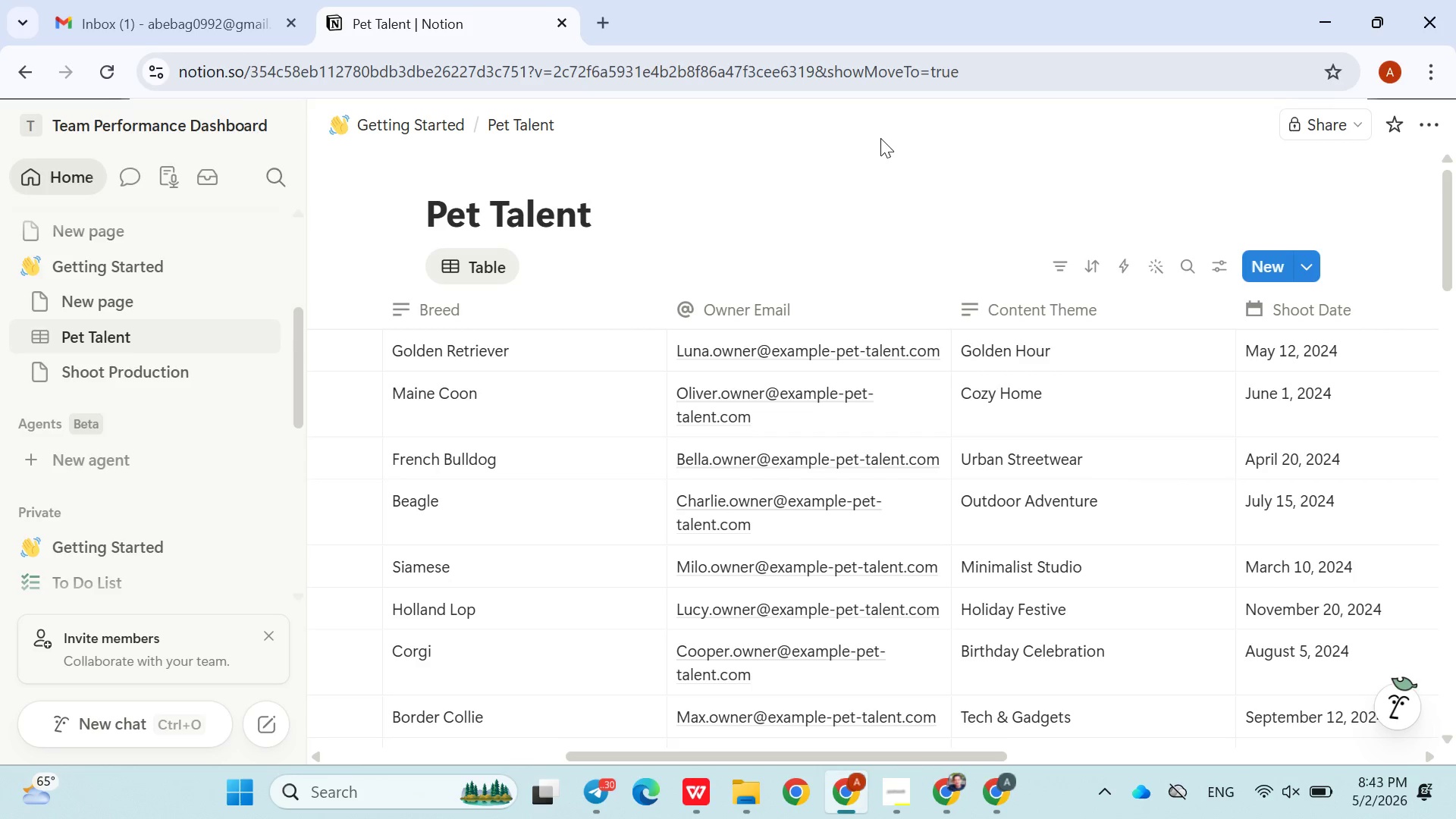 
left_click([185, 383])
 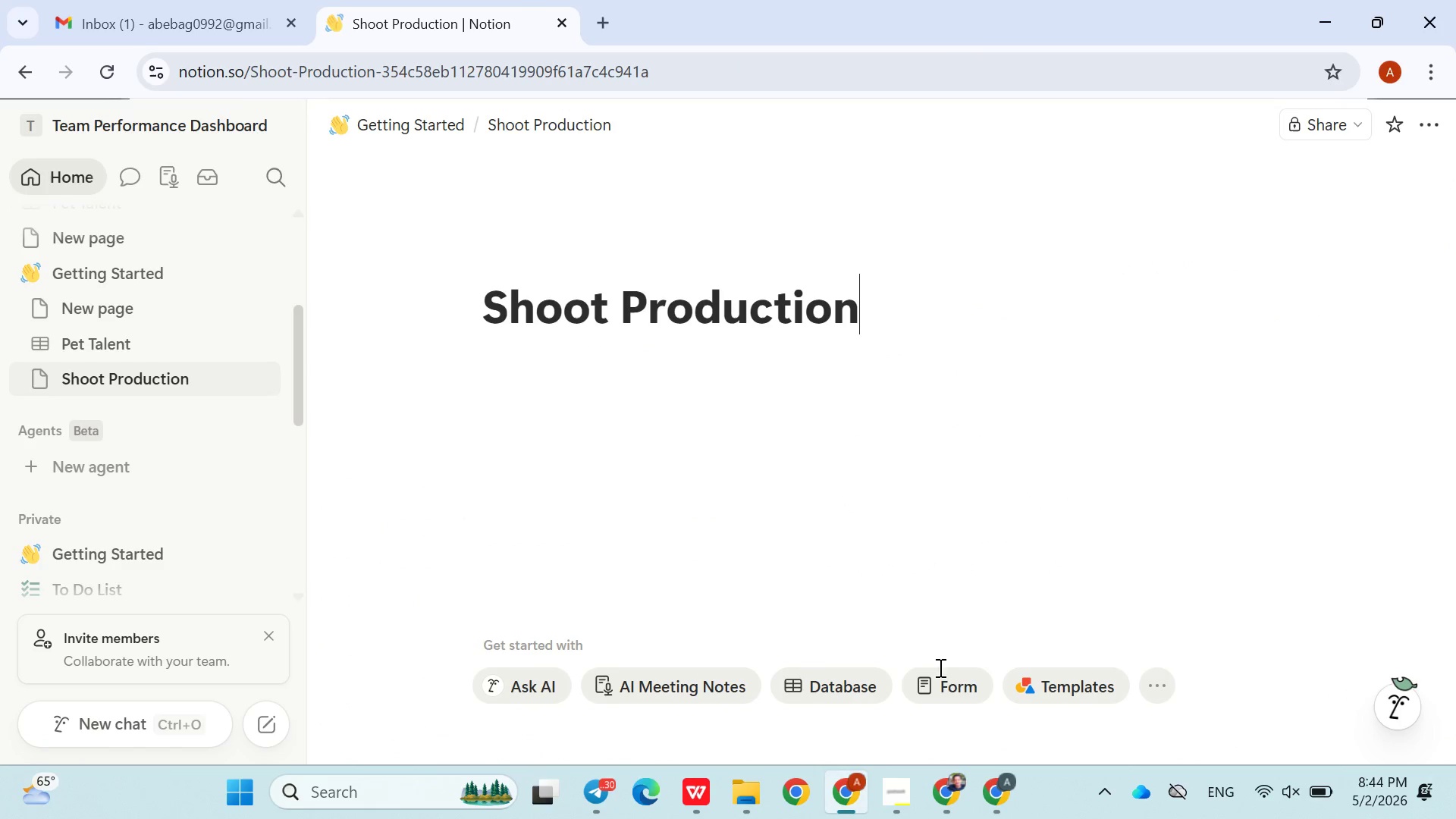 
left_click([847, 691])
 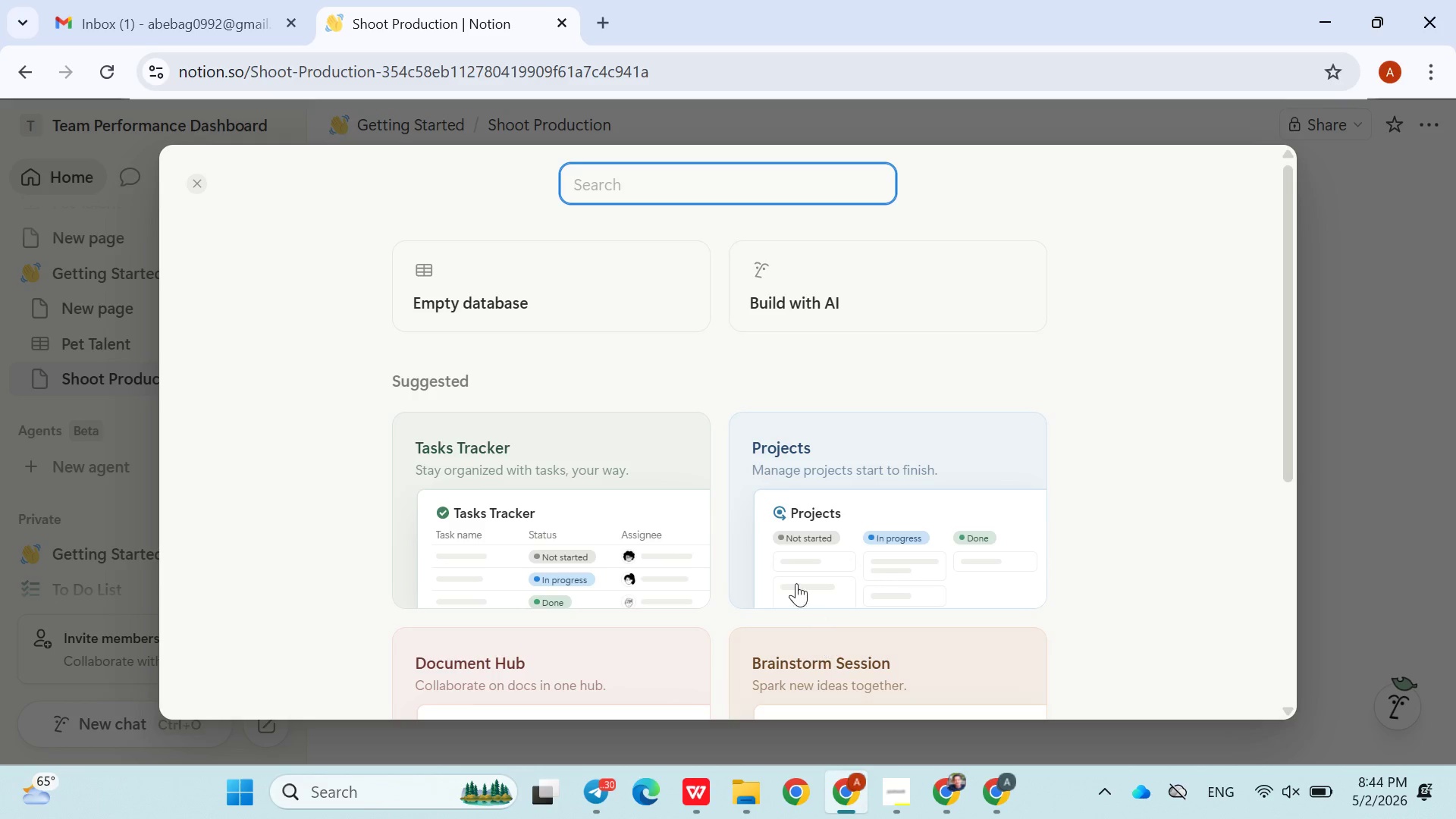 
left_click([531, 300])
 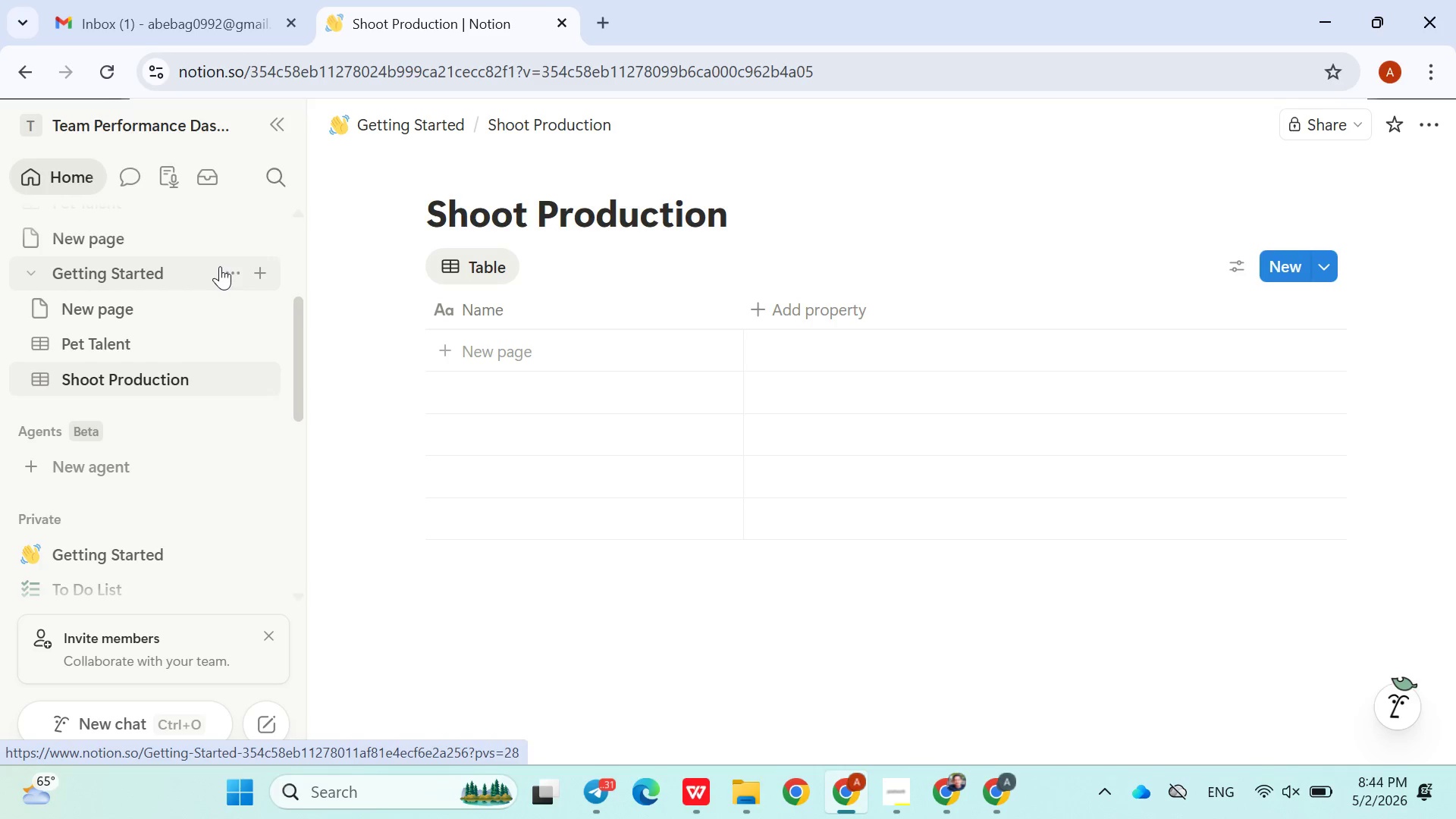 
wait(53.45)
 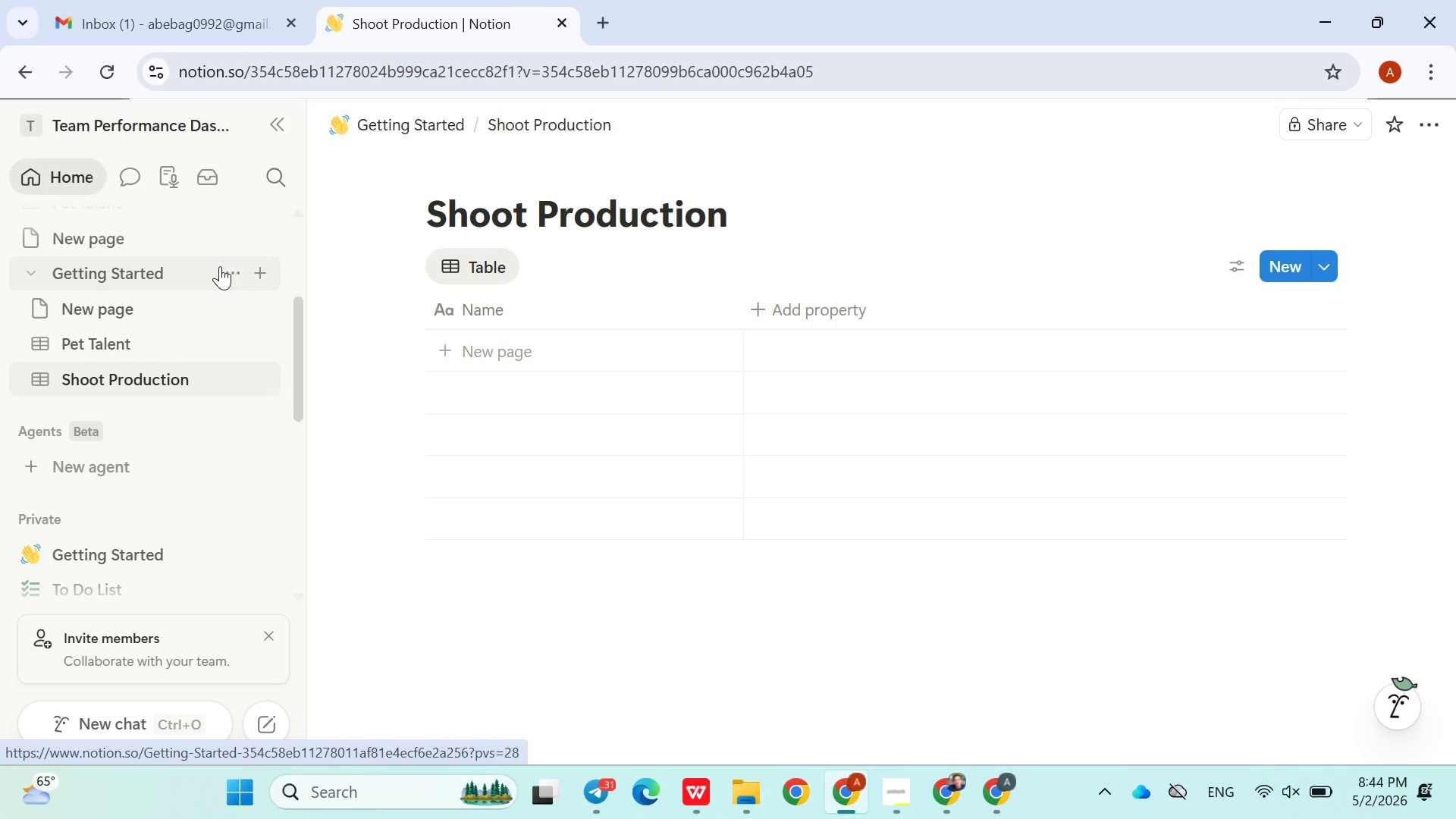 
left_click([801, 316])
 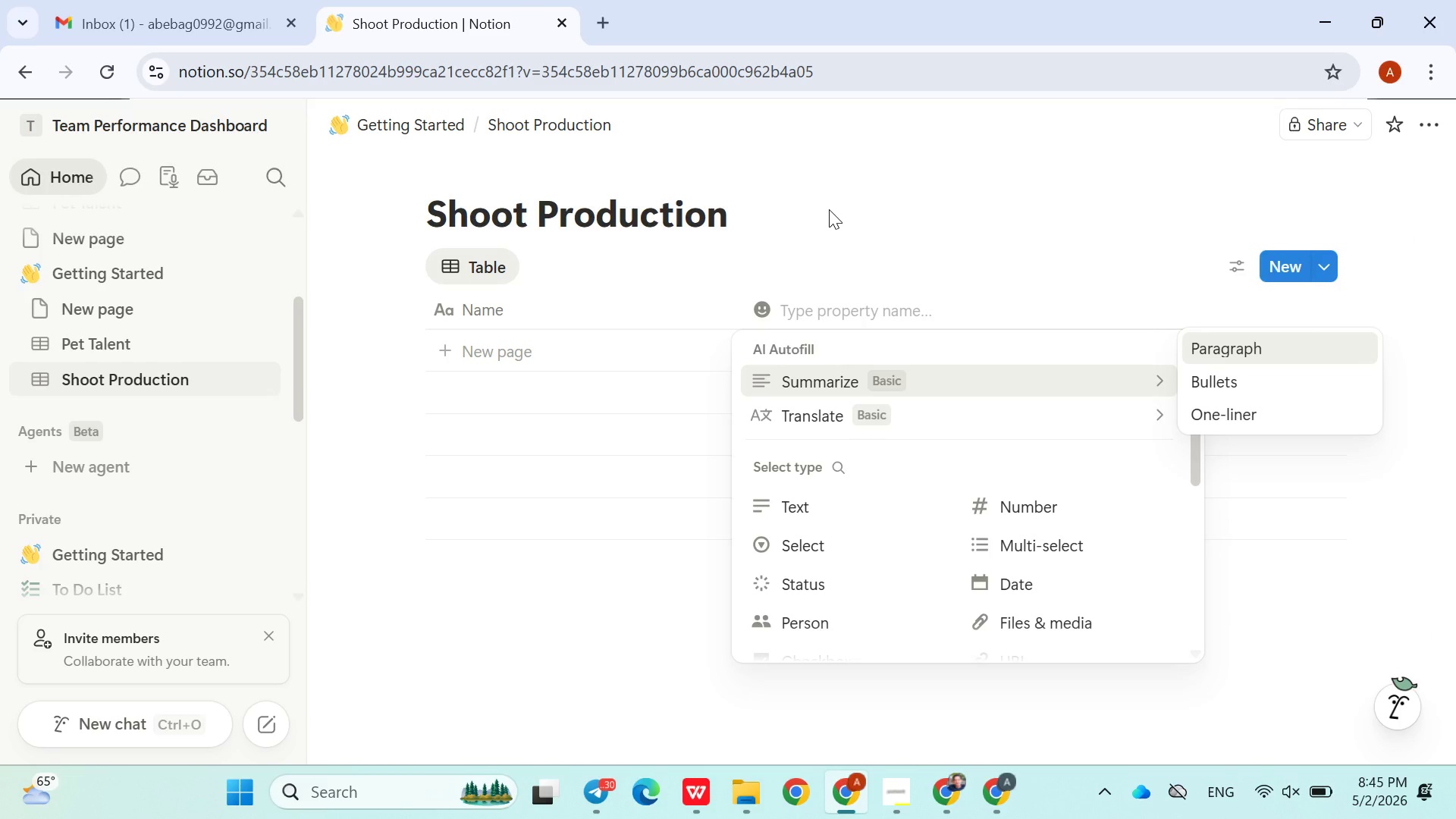 
wait(26.61)
 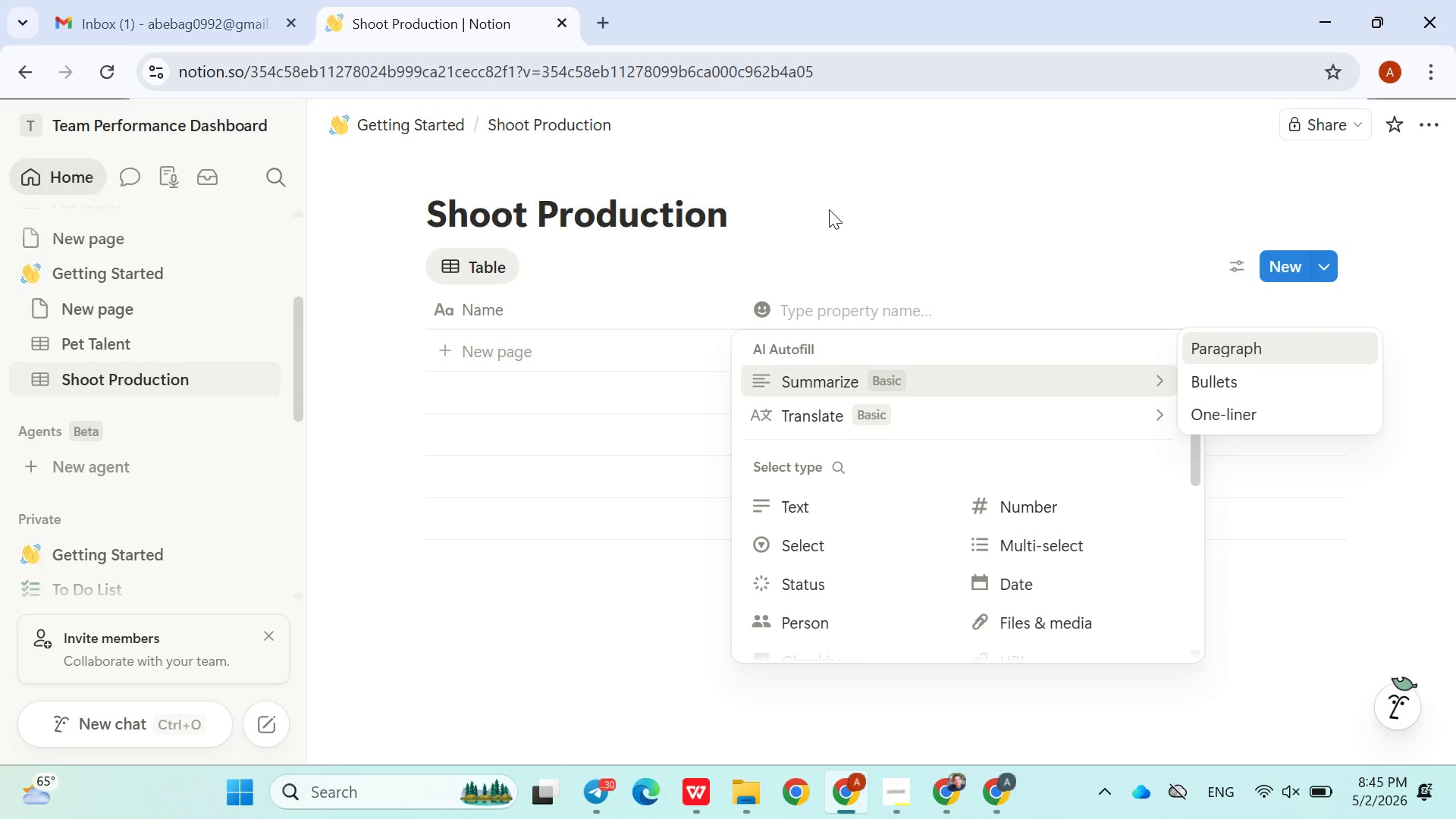 
left_click([870, 278])
 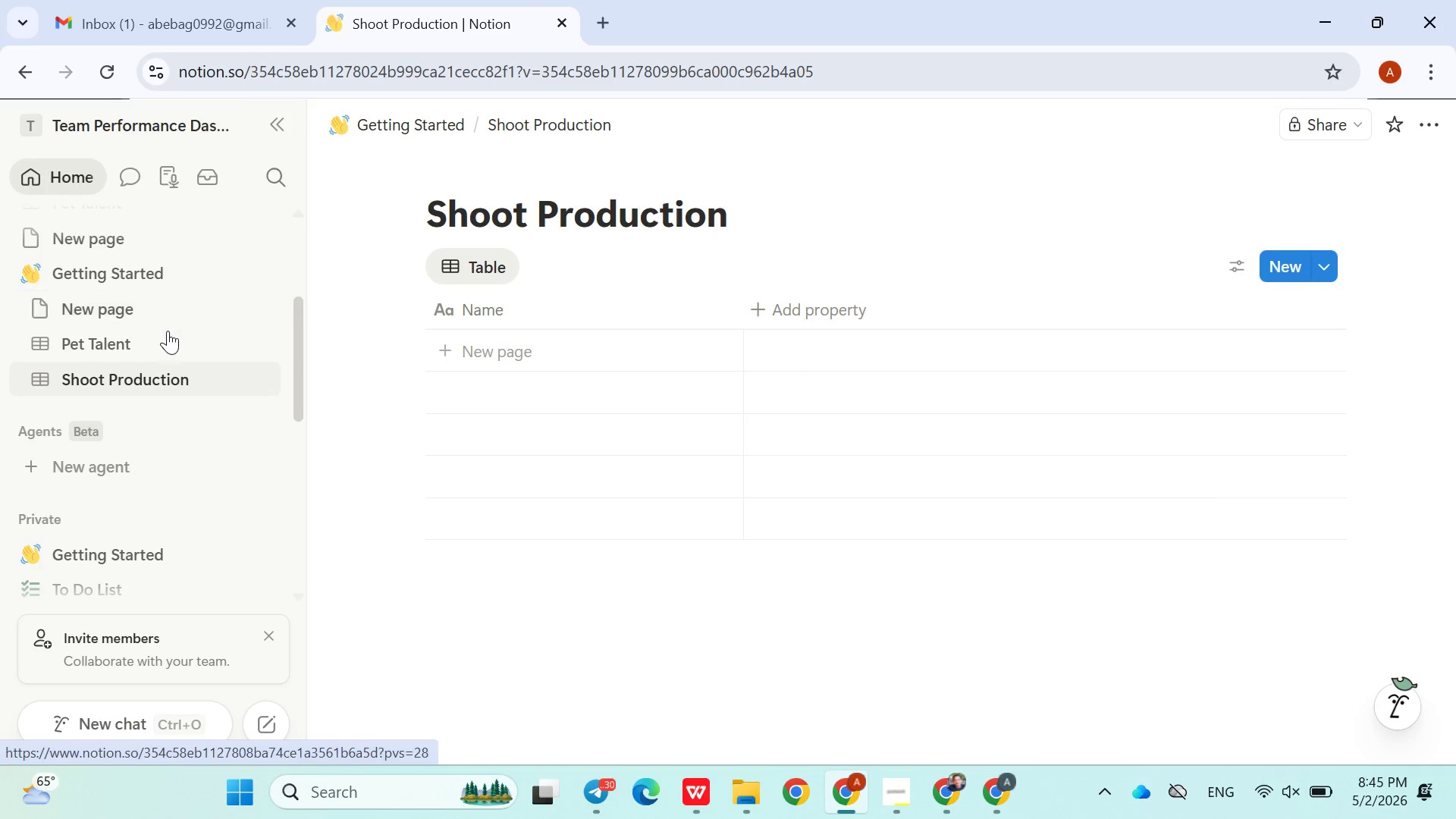 
left_click([136, 348])
 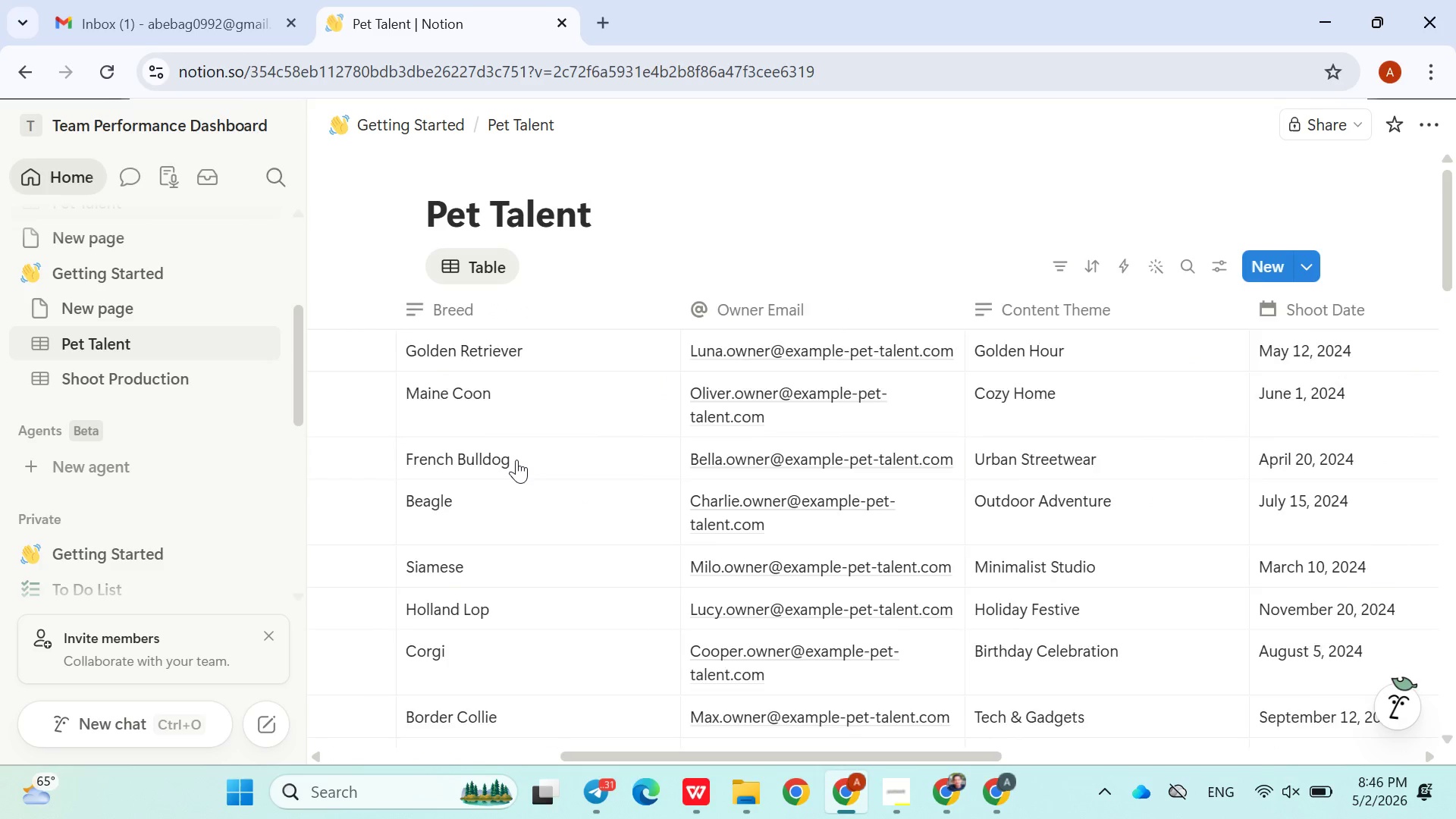 
wait(50.05)
 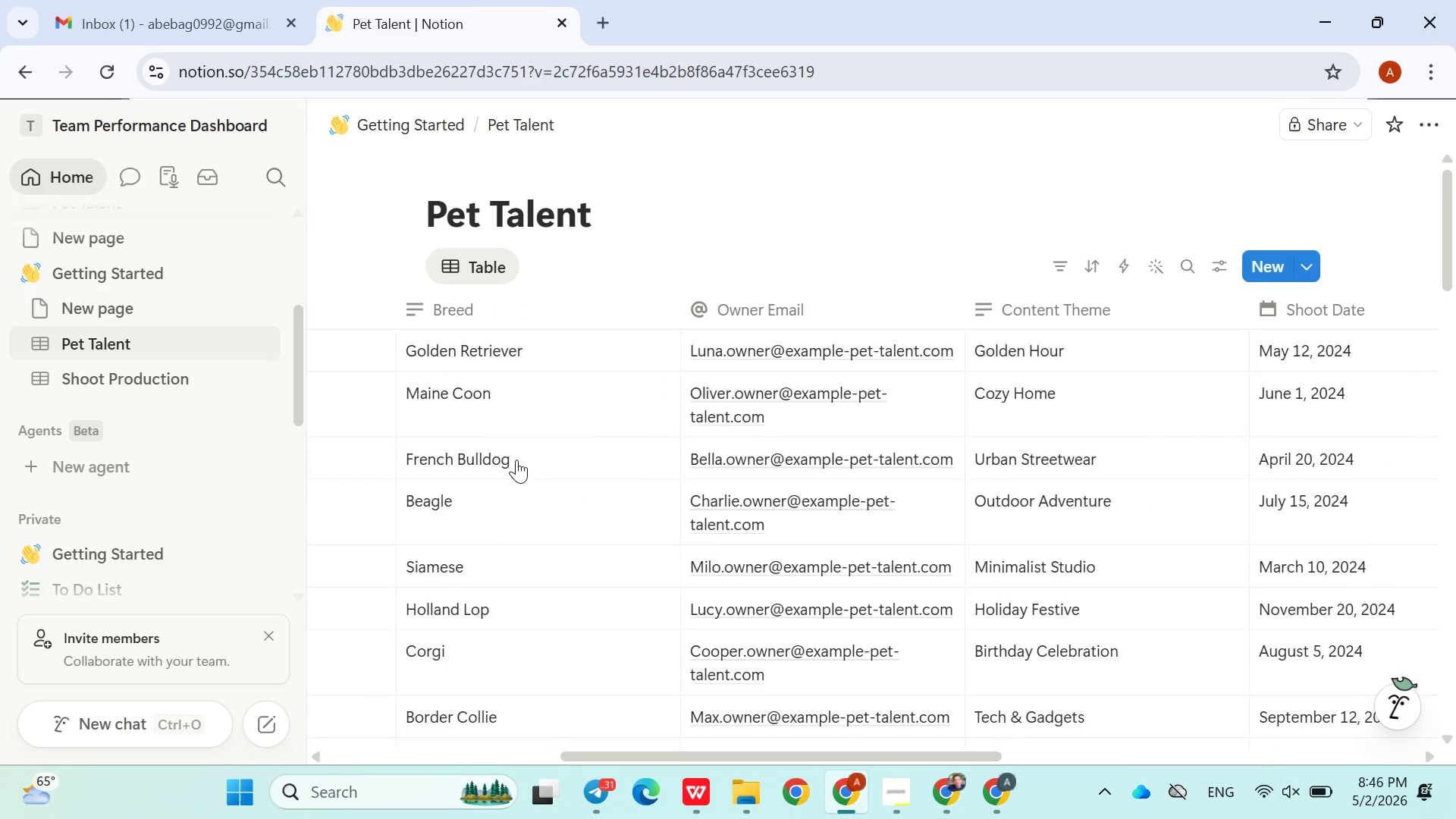 
left_click([1276, 298])
 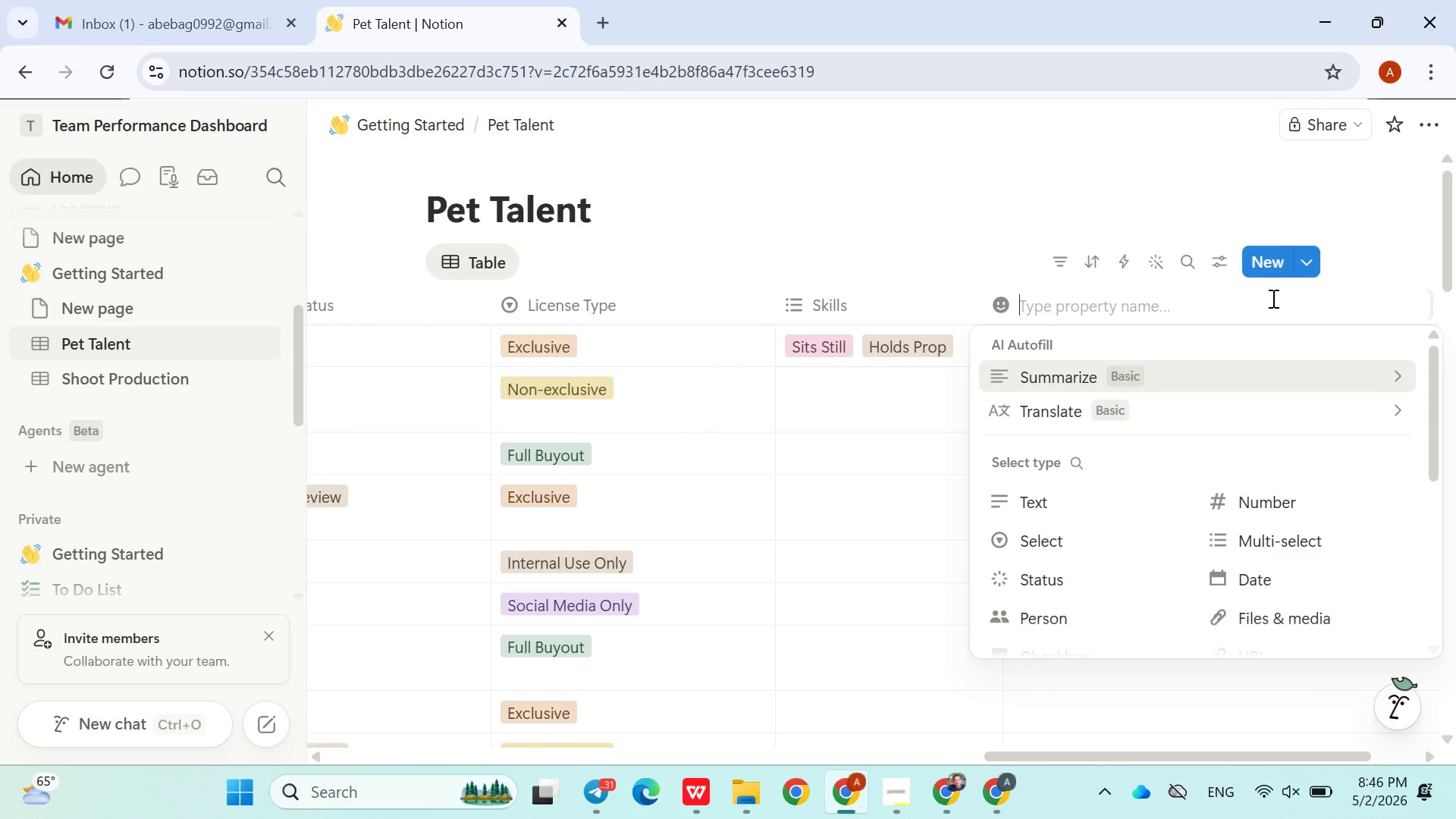 
left_click([1091, 184])
 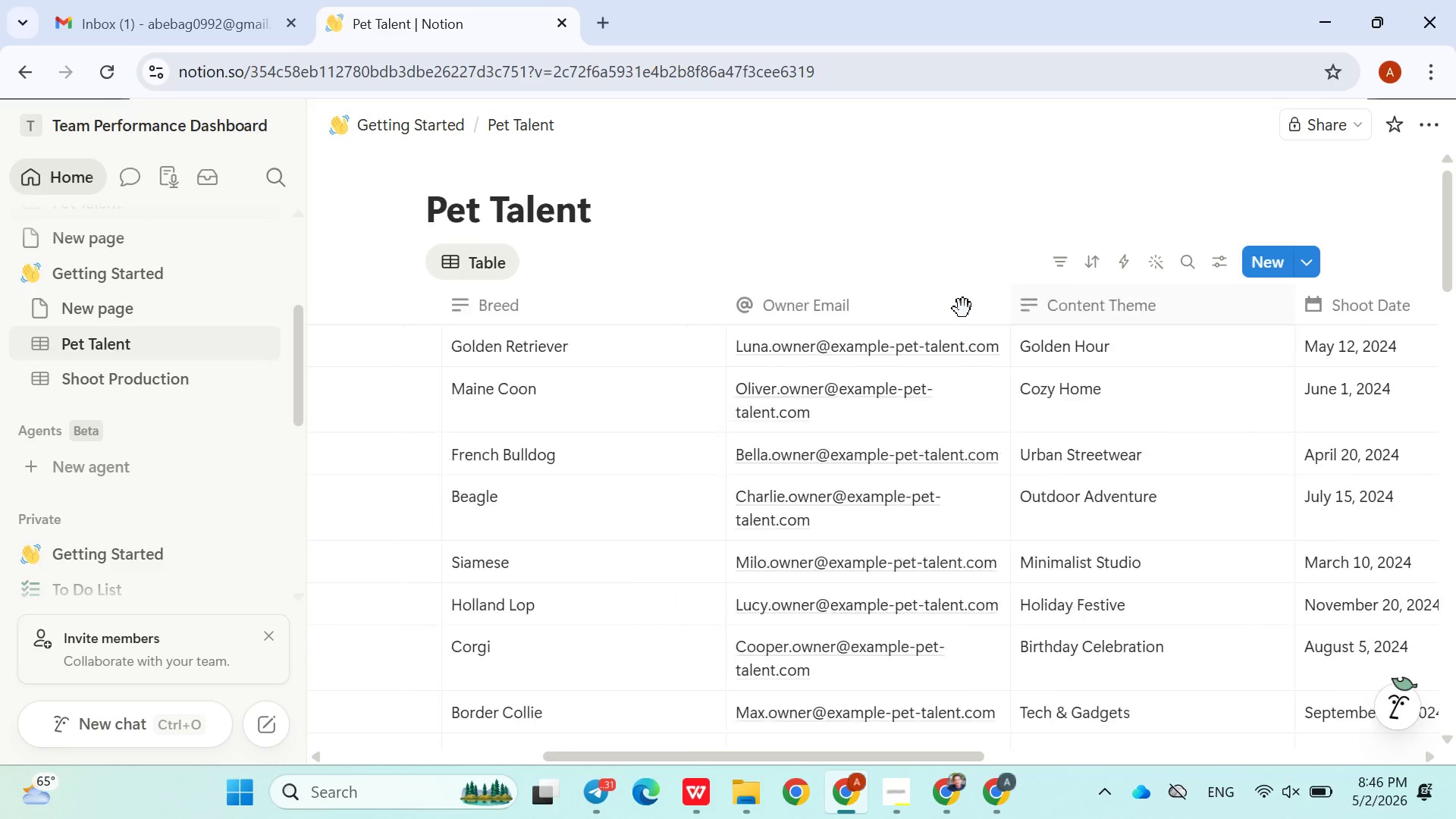 
wait(11.31)
 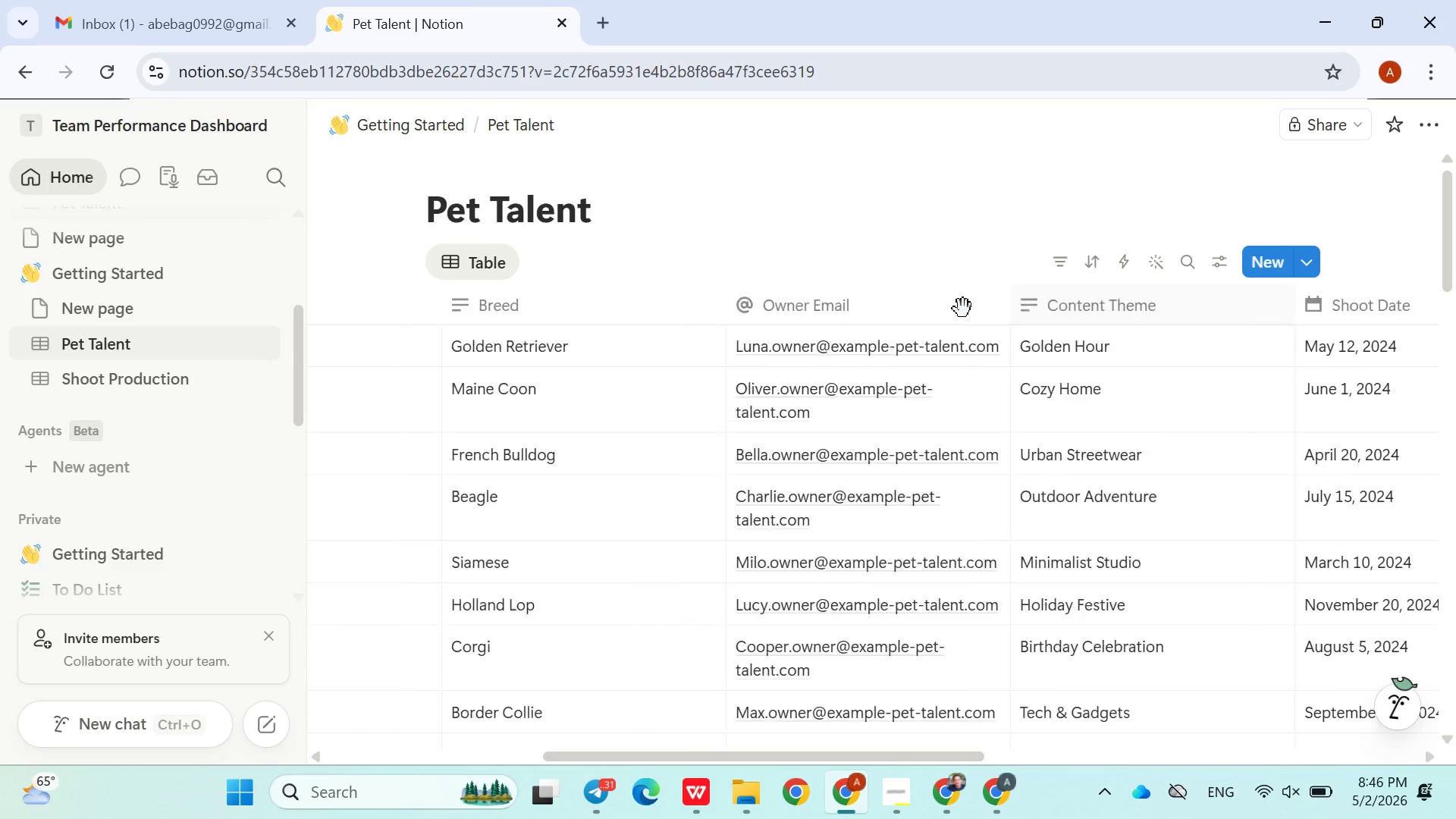 
left_click([1276, 308])
 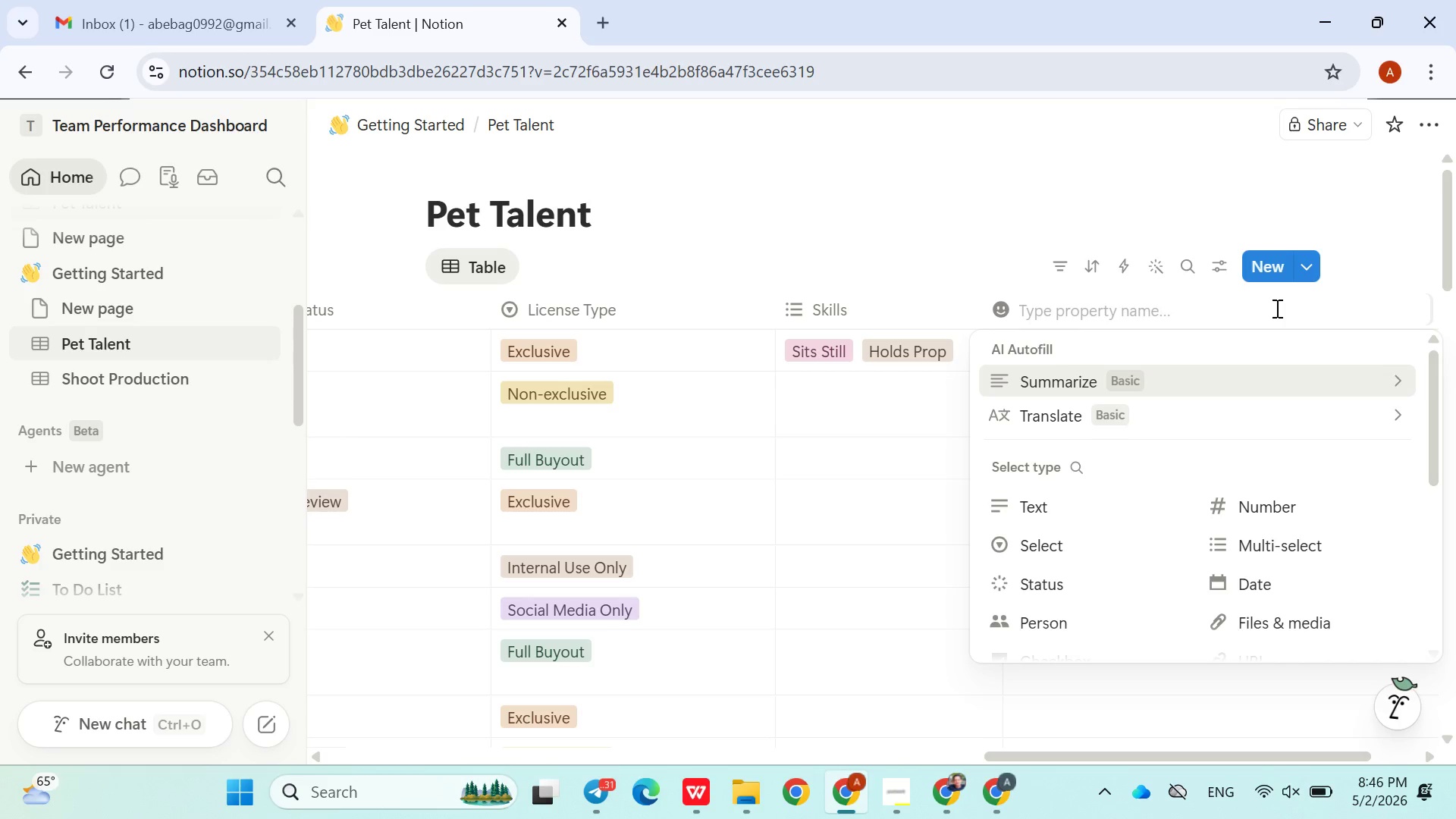 
type(con)
key(Backspace)
key(Backspace)
key(Backspace)
key(Backspace)
type(Conten)
 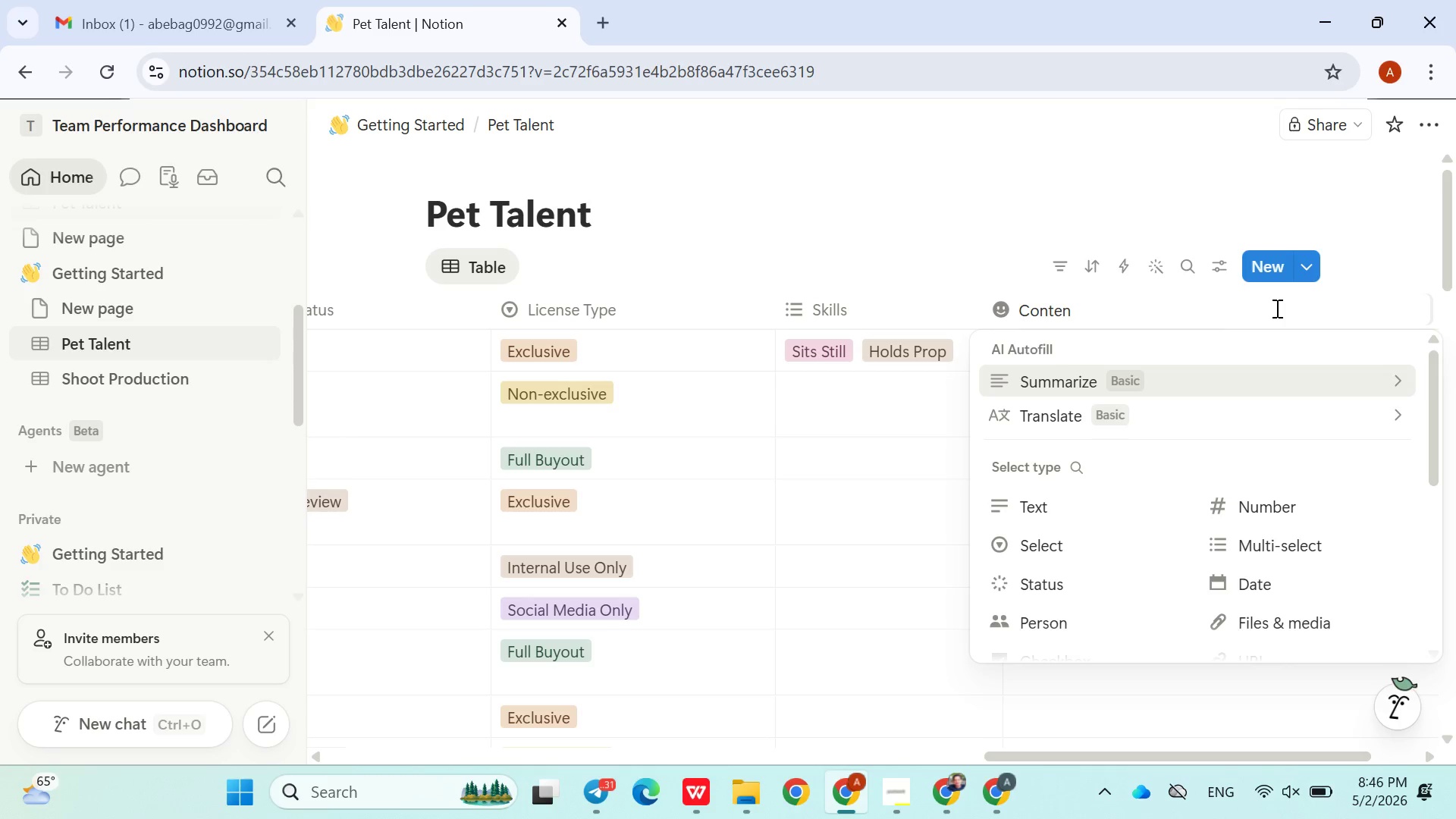 
left_click([181, 271])
 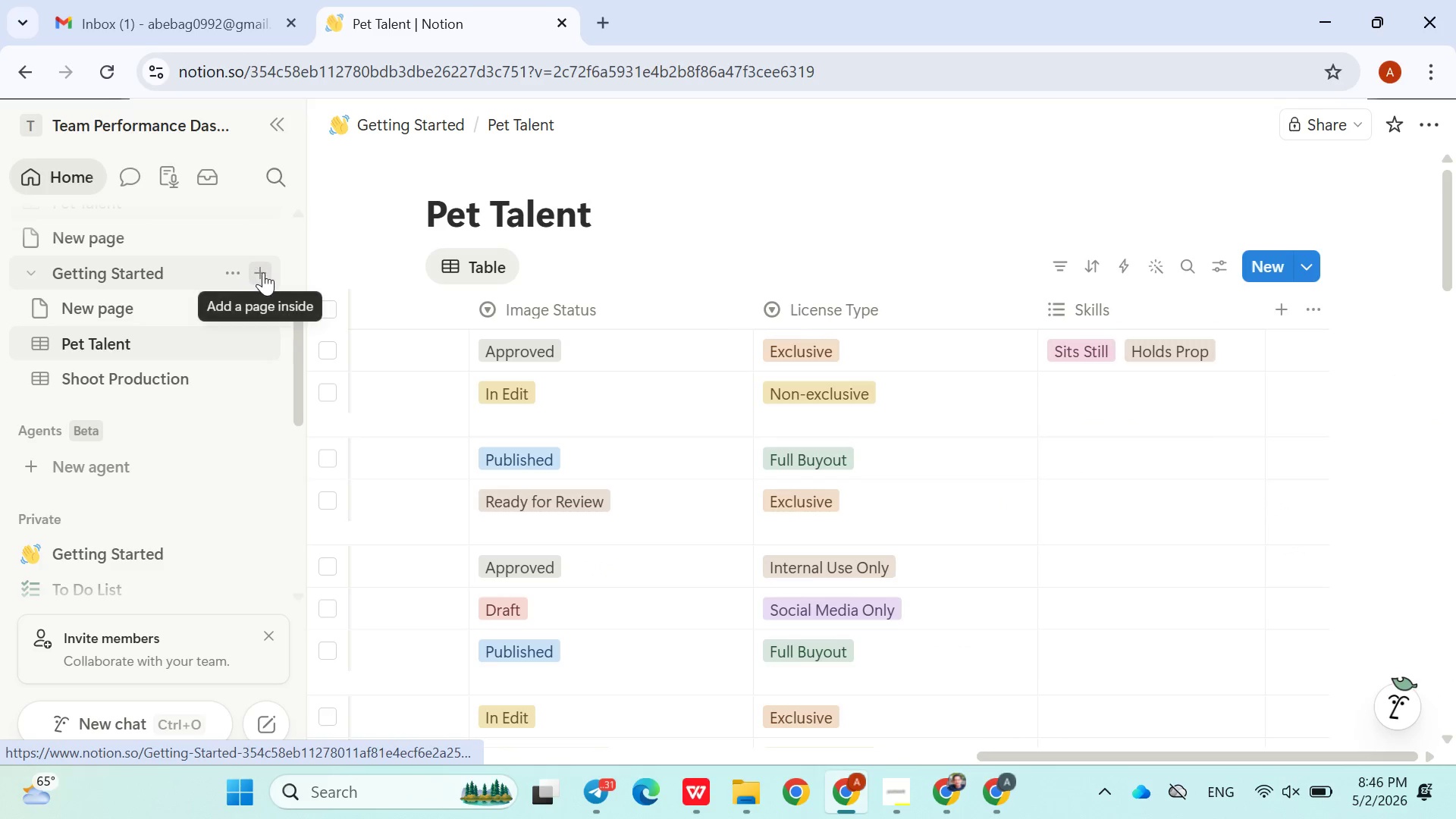 
left_click([263, 273])
 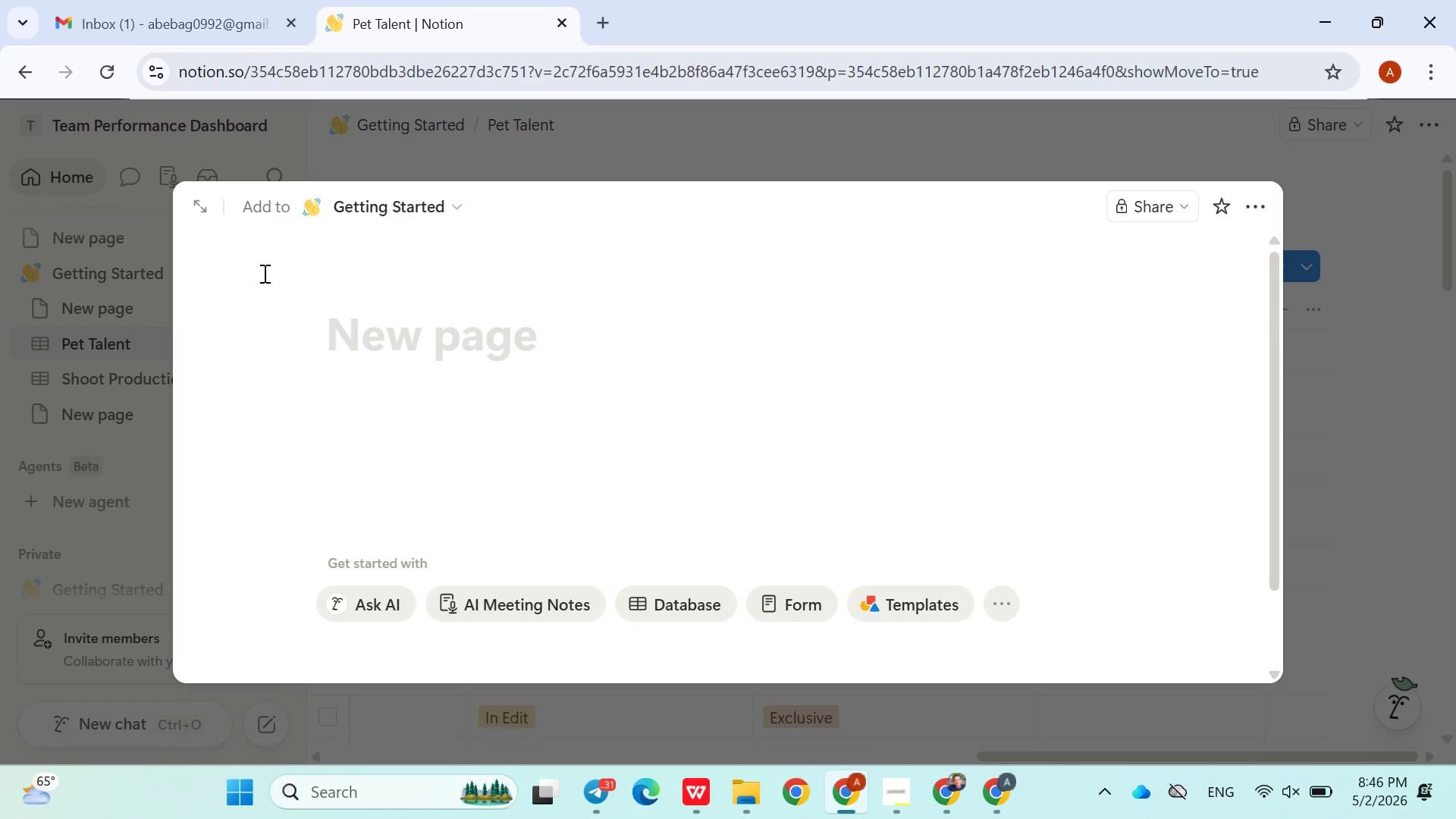 
type(Content Library)
 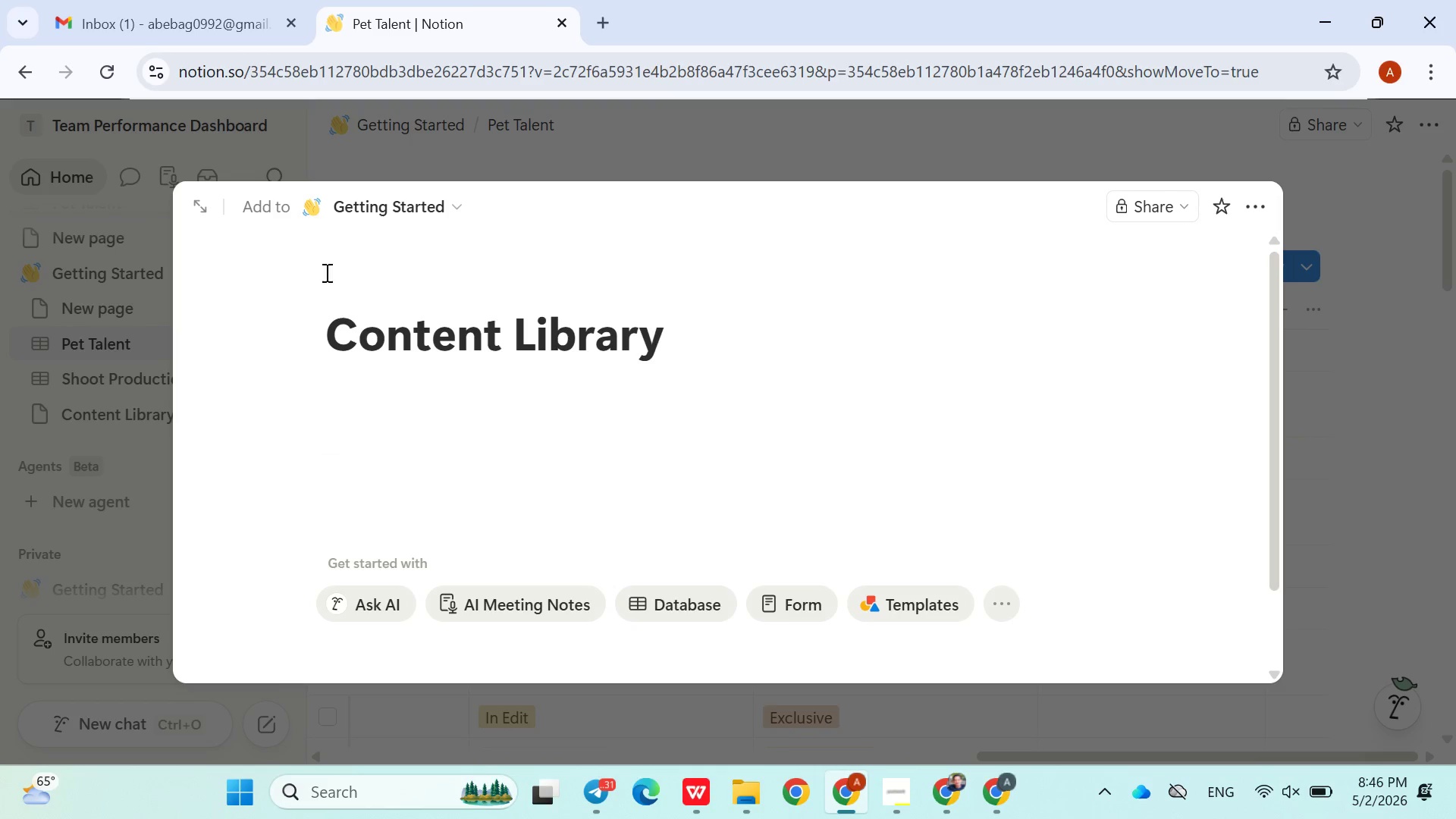 
left_click([723, 597])
 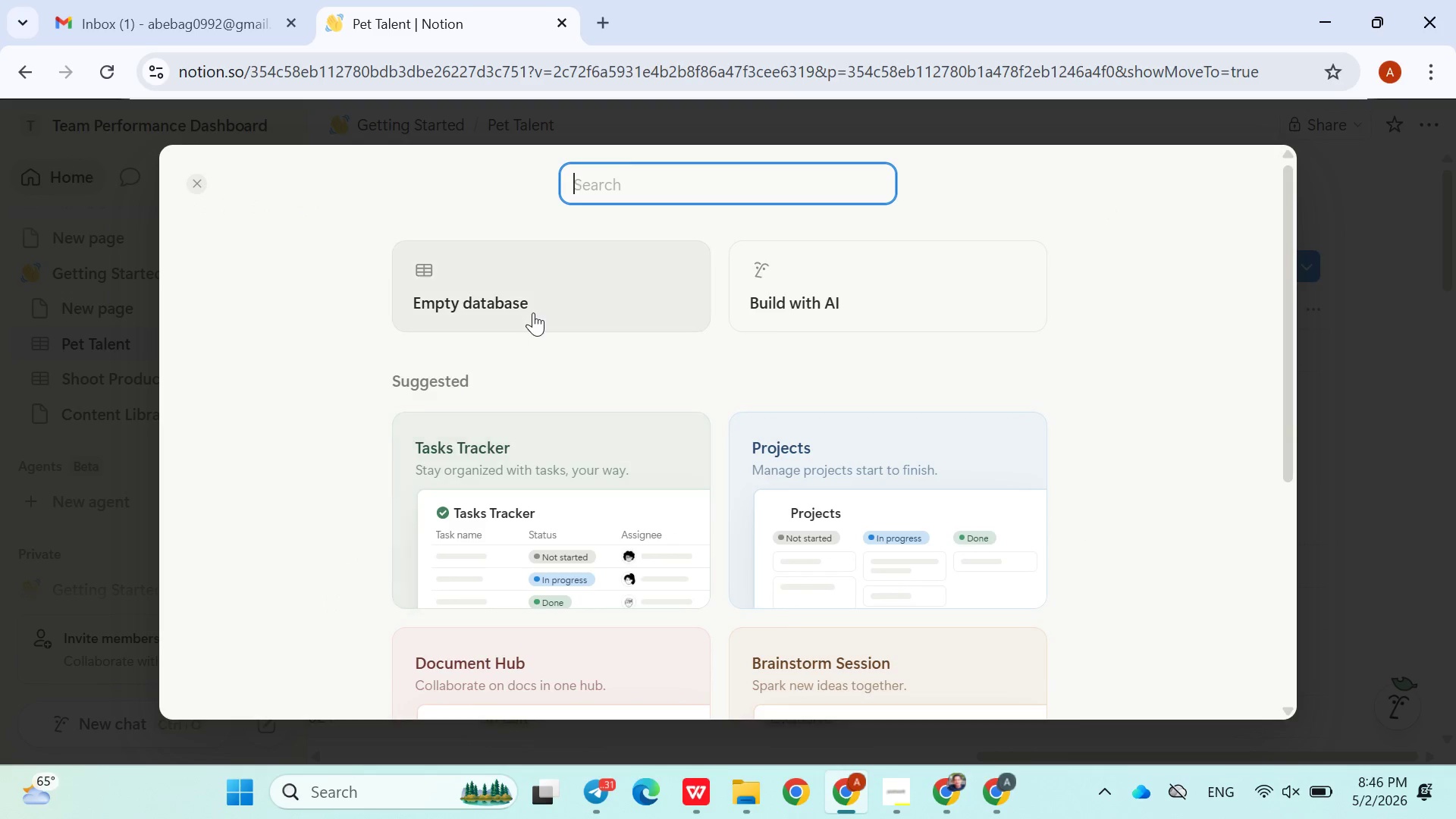 
left_click([533, 312])
 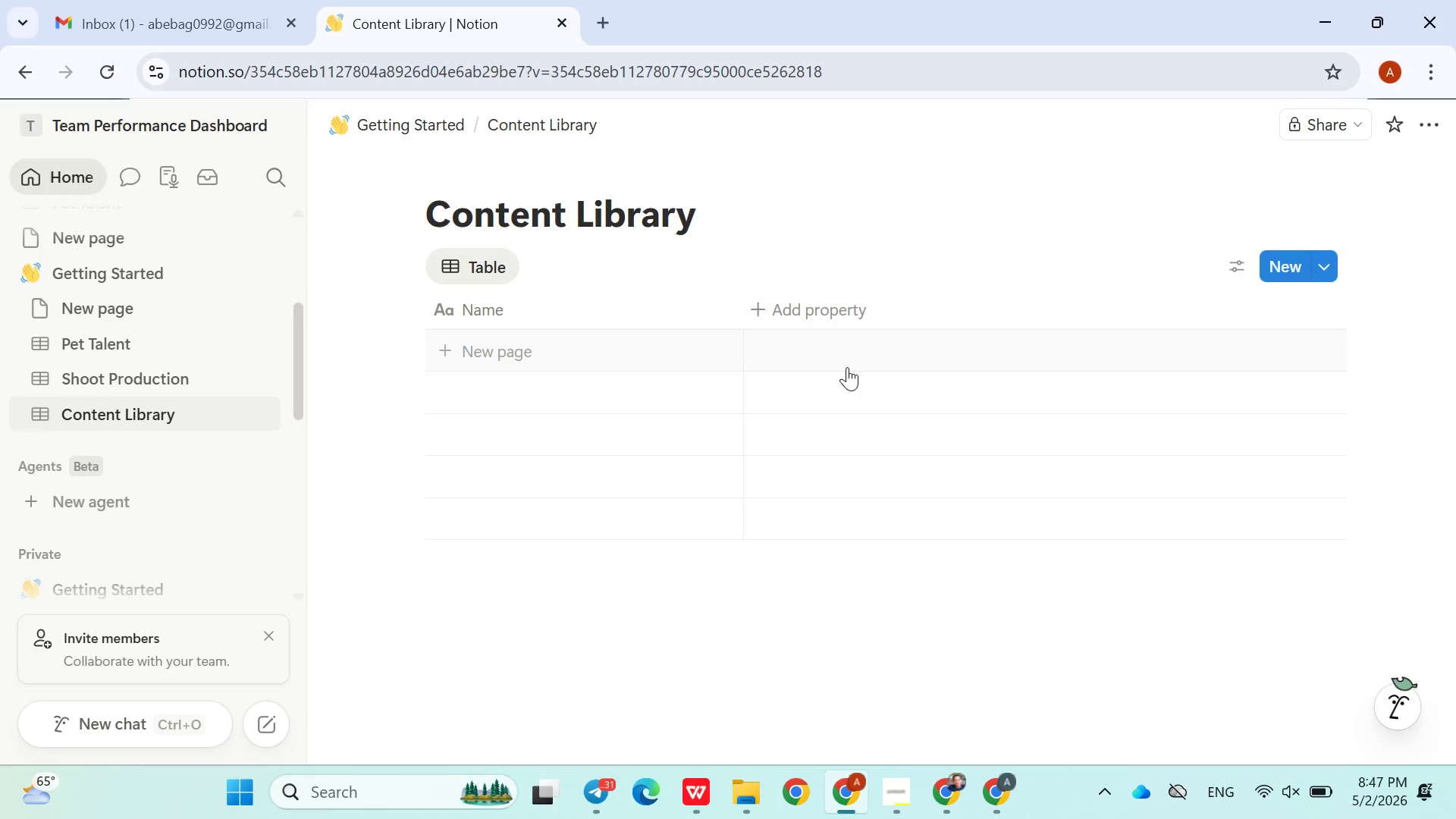 
wait(33.33)
 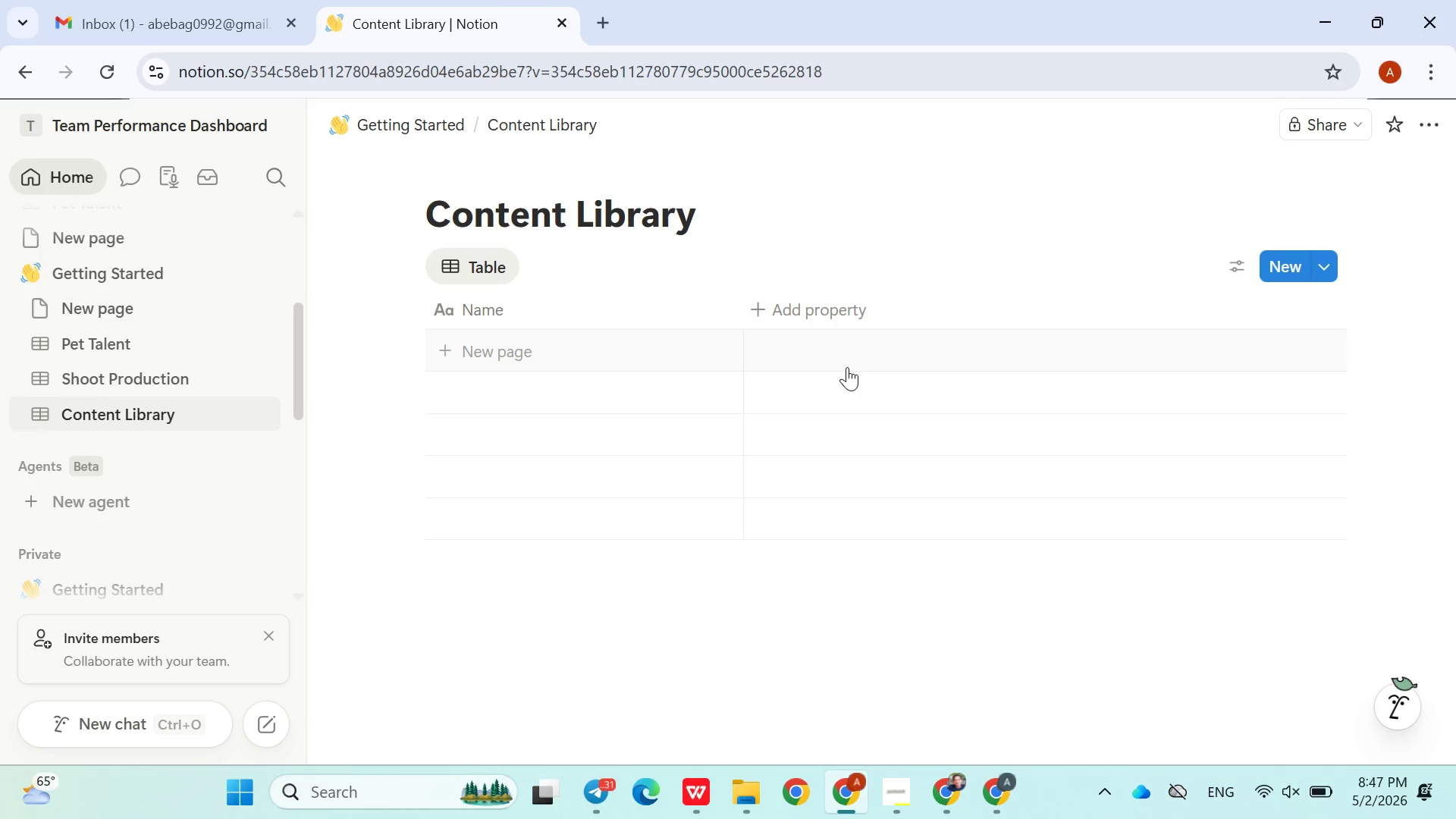 
left_click([167, 387])
 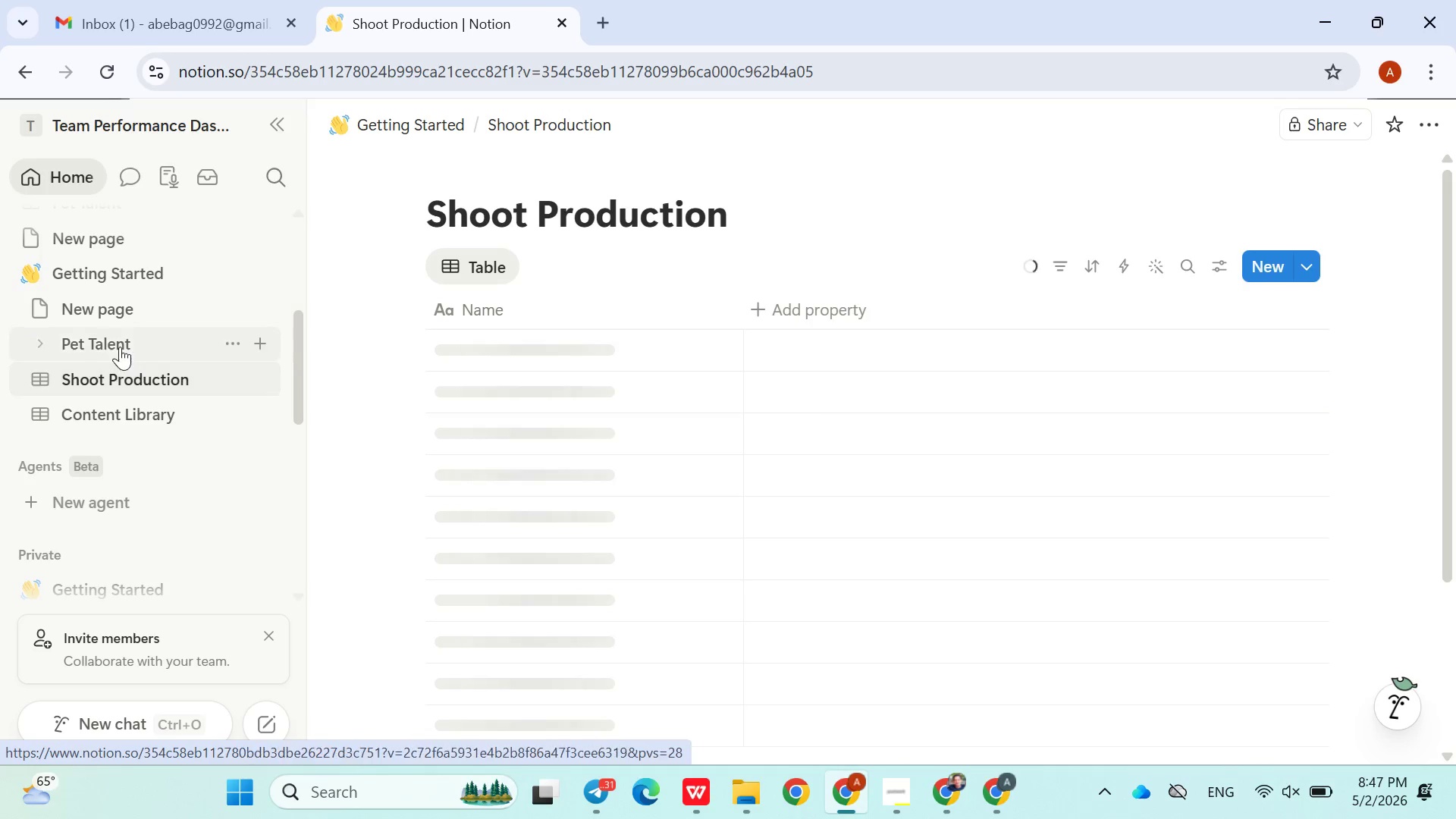 
left_click([120, 346])
 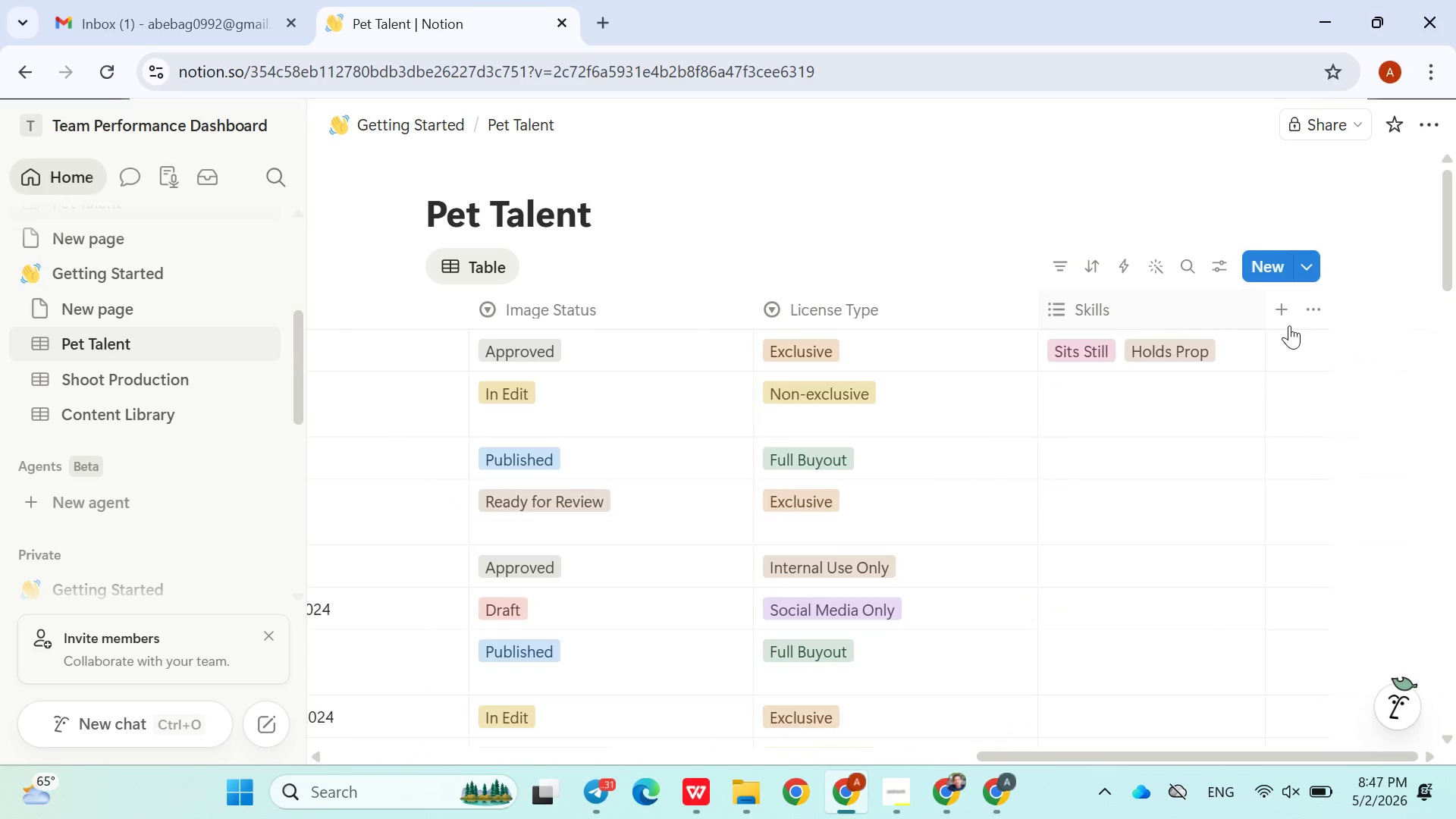 
left_click([1284, 309])
 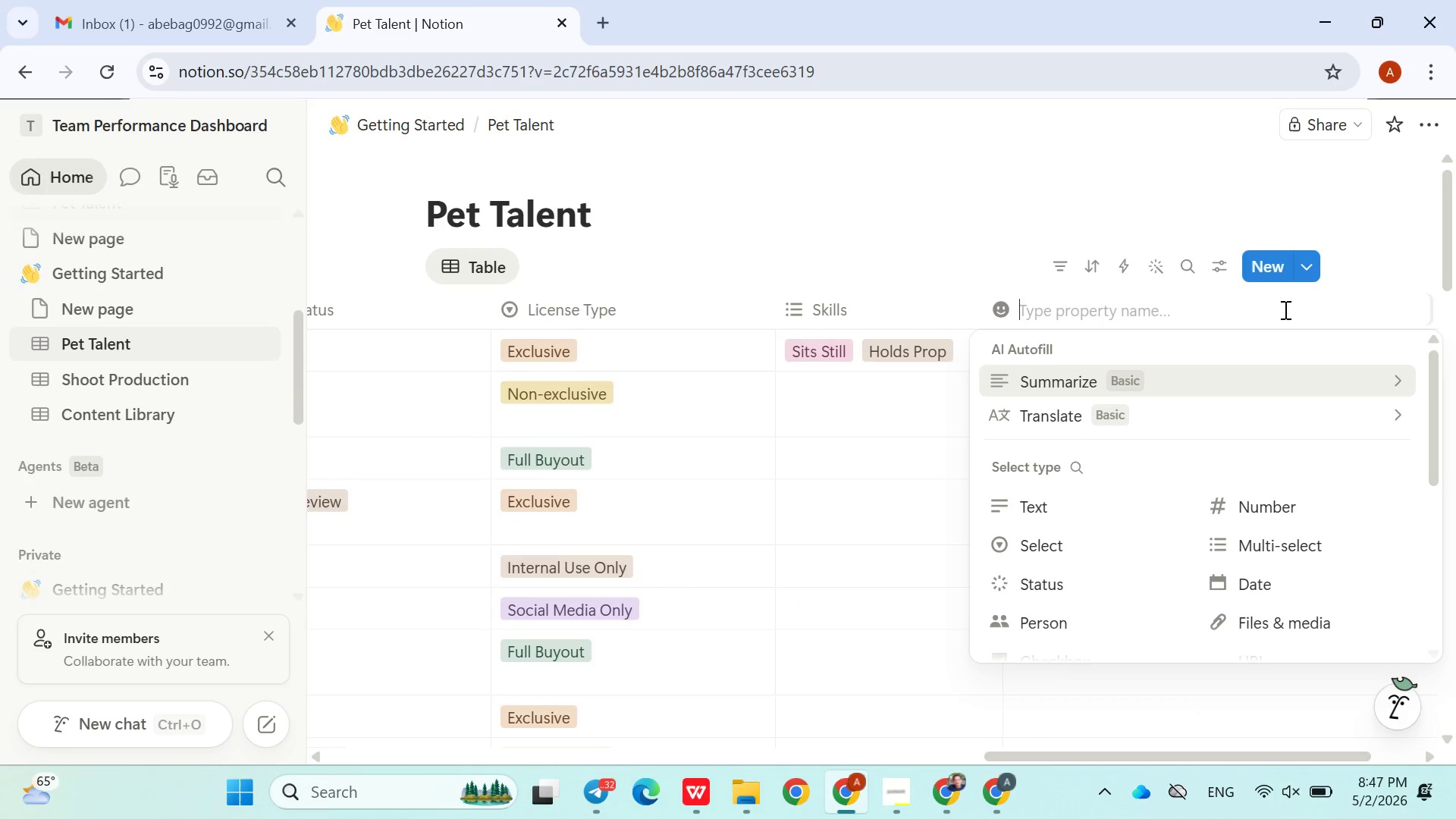 
type(Portfolio Cout)
 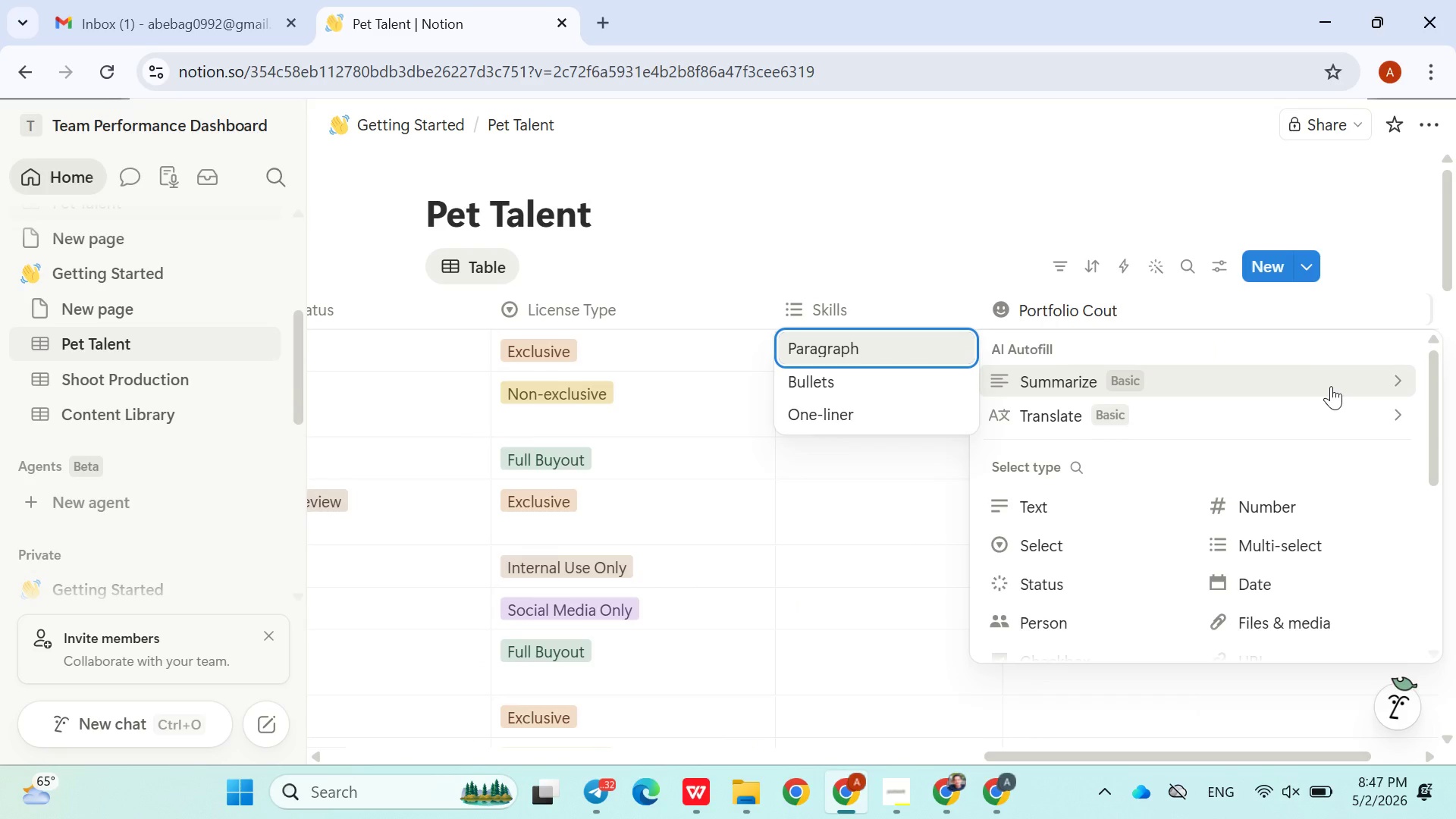 
key(ArrowLeft)
 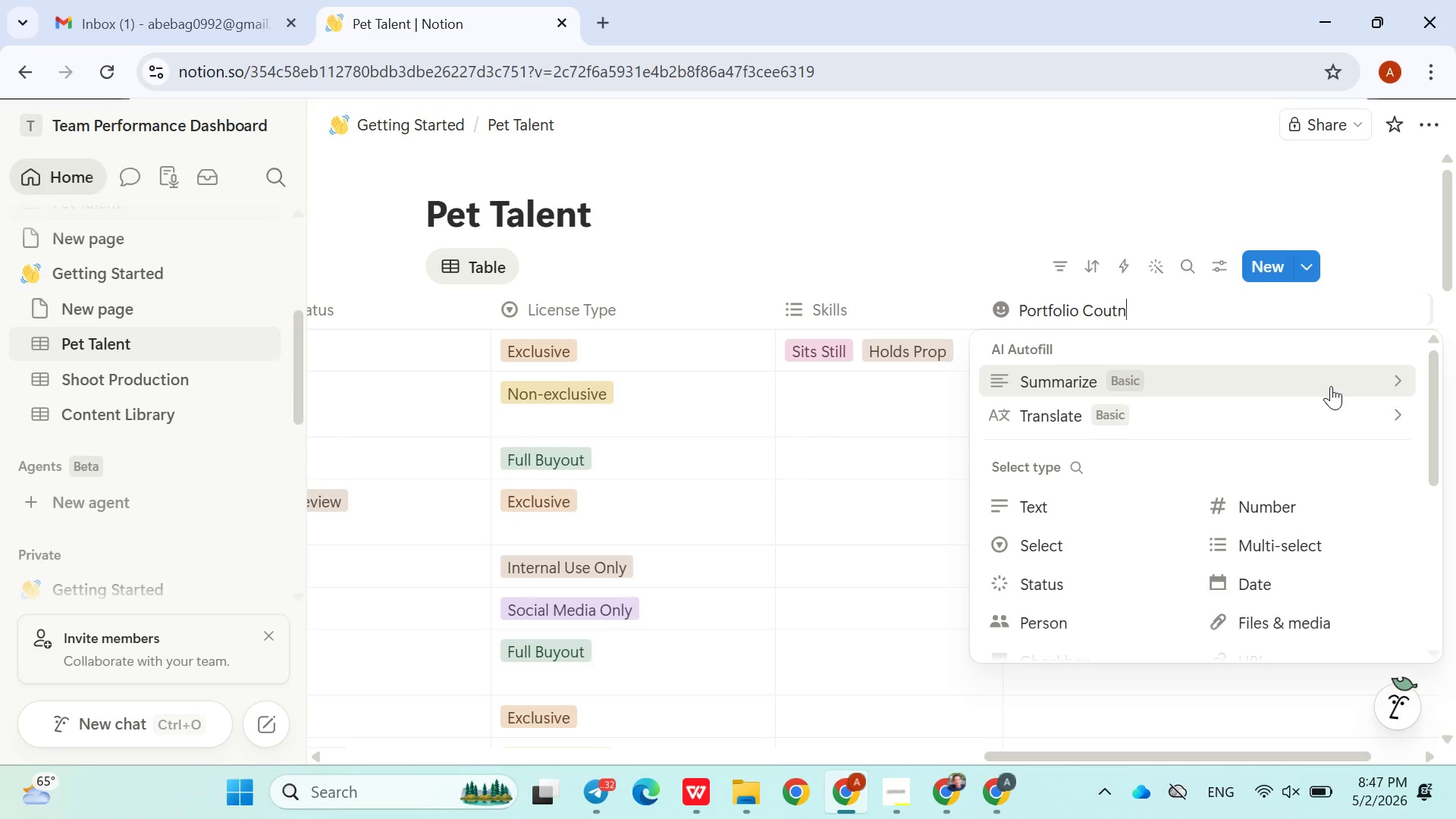 
key(N)
 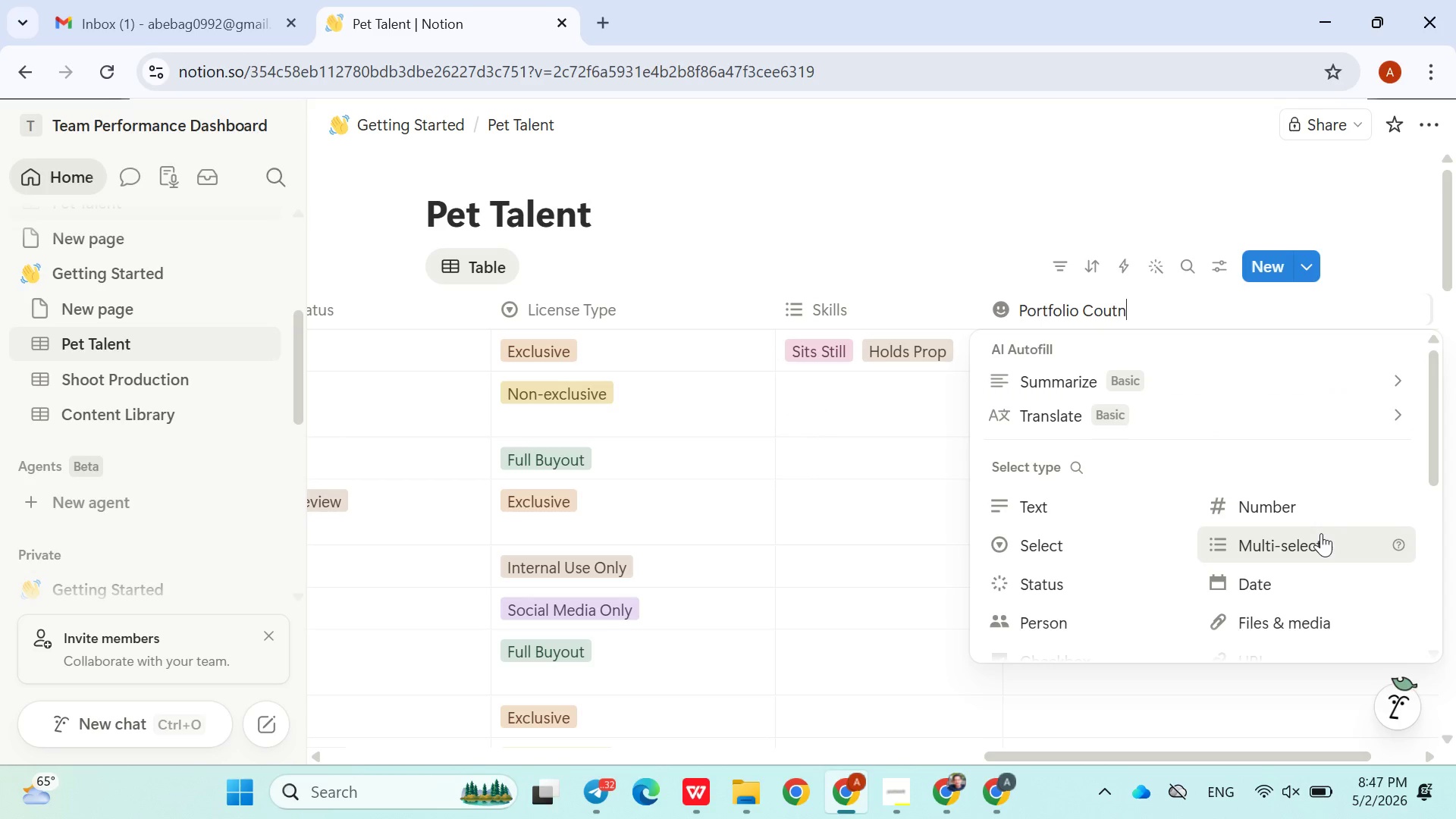 
key(Backspace)
 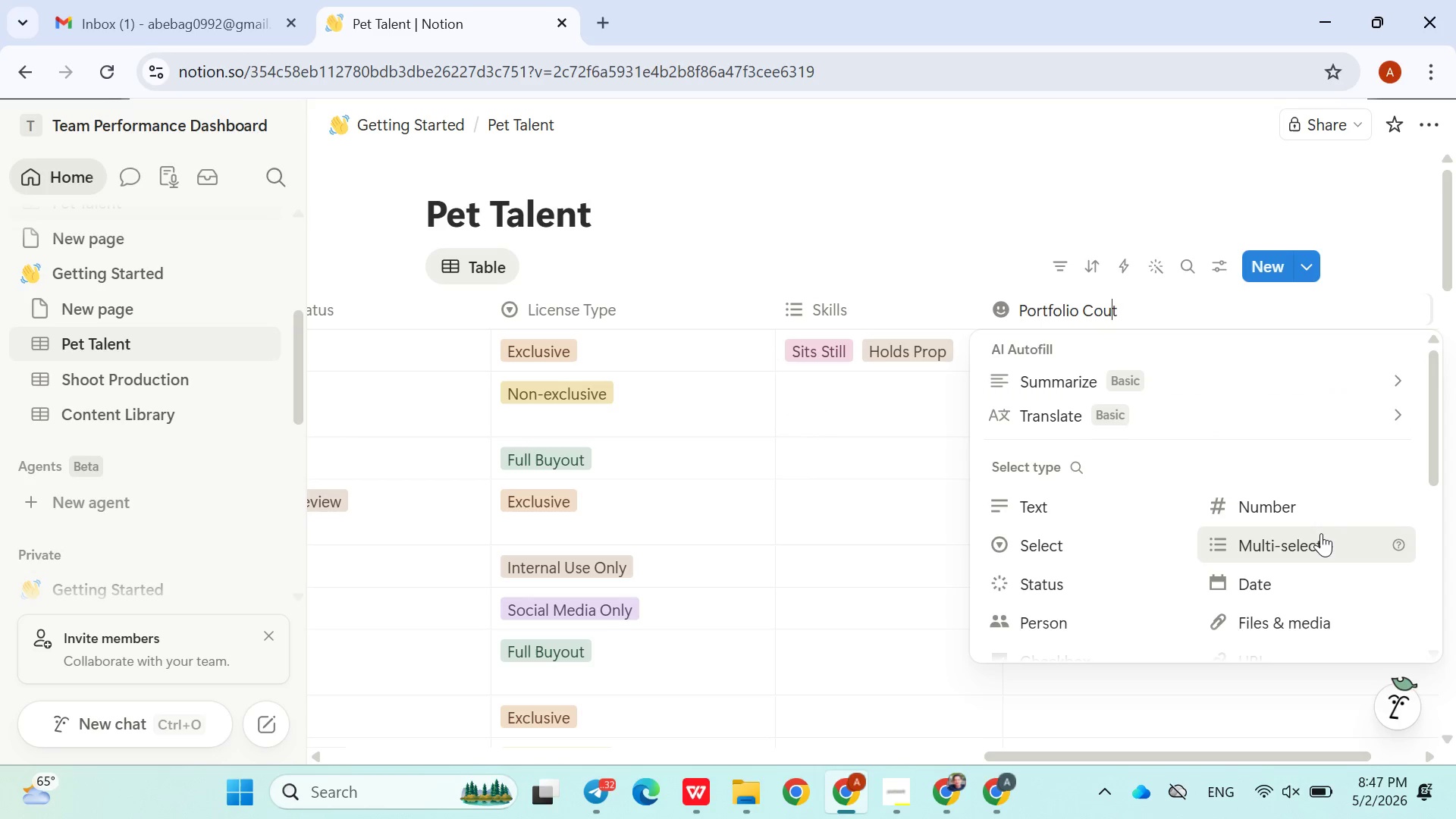 
key(ArrowLeft)
 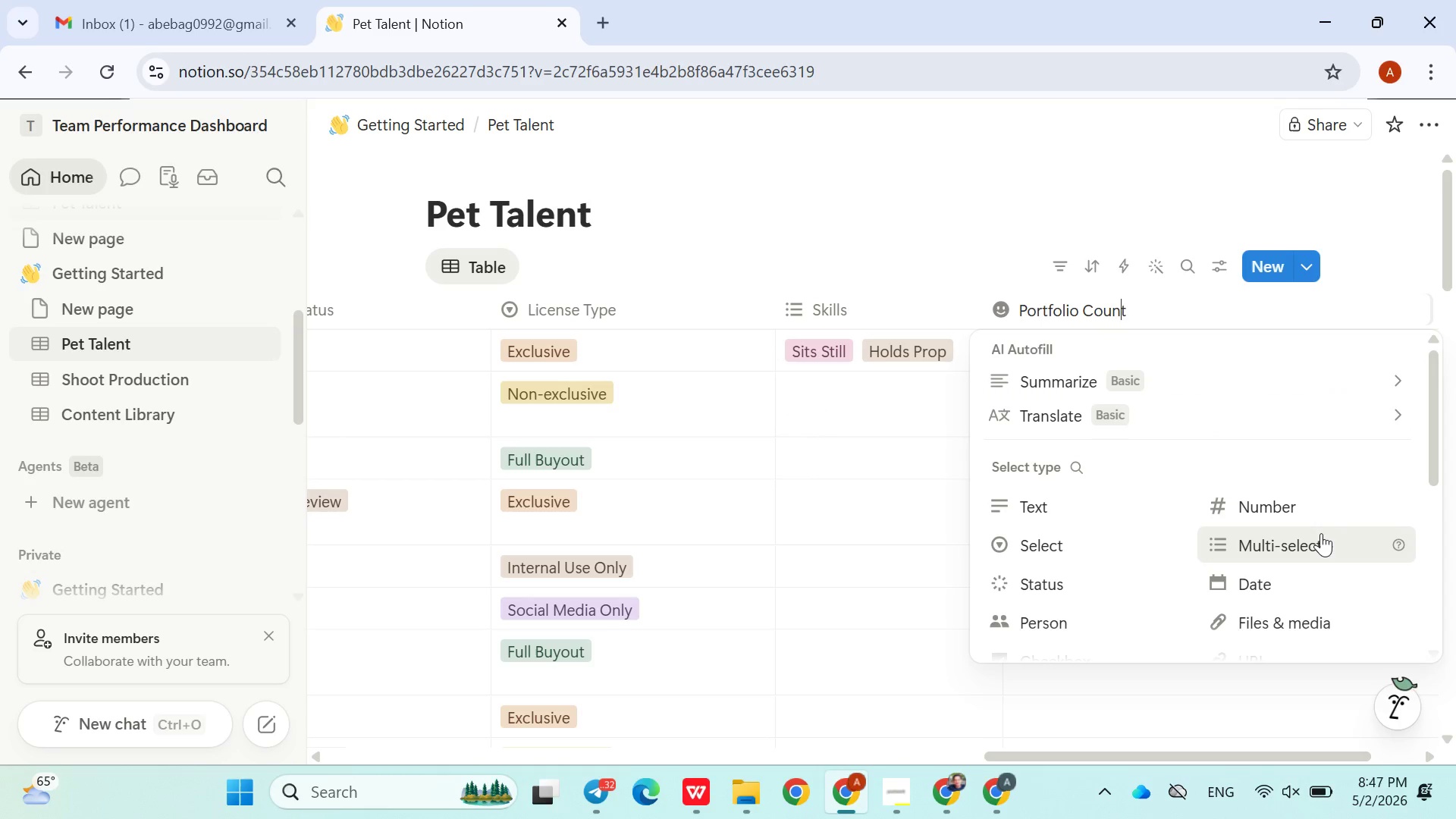 
key(N)
 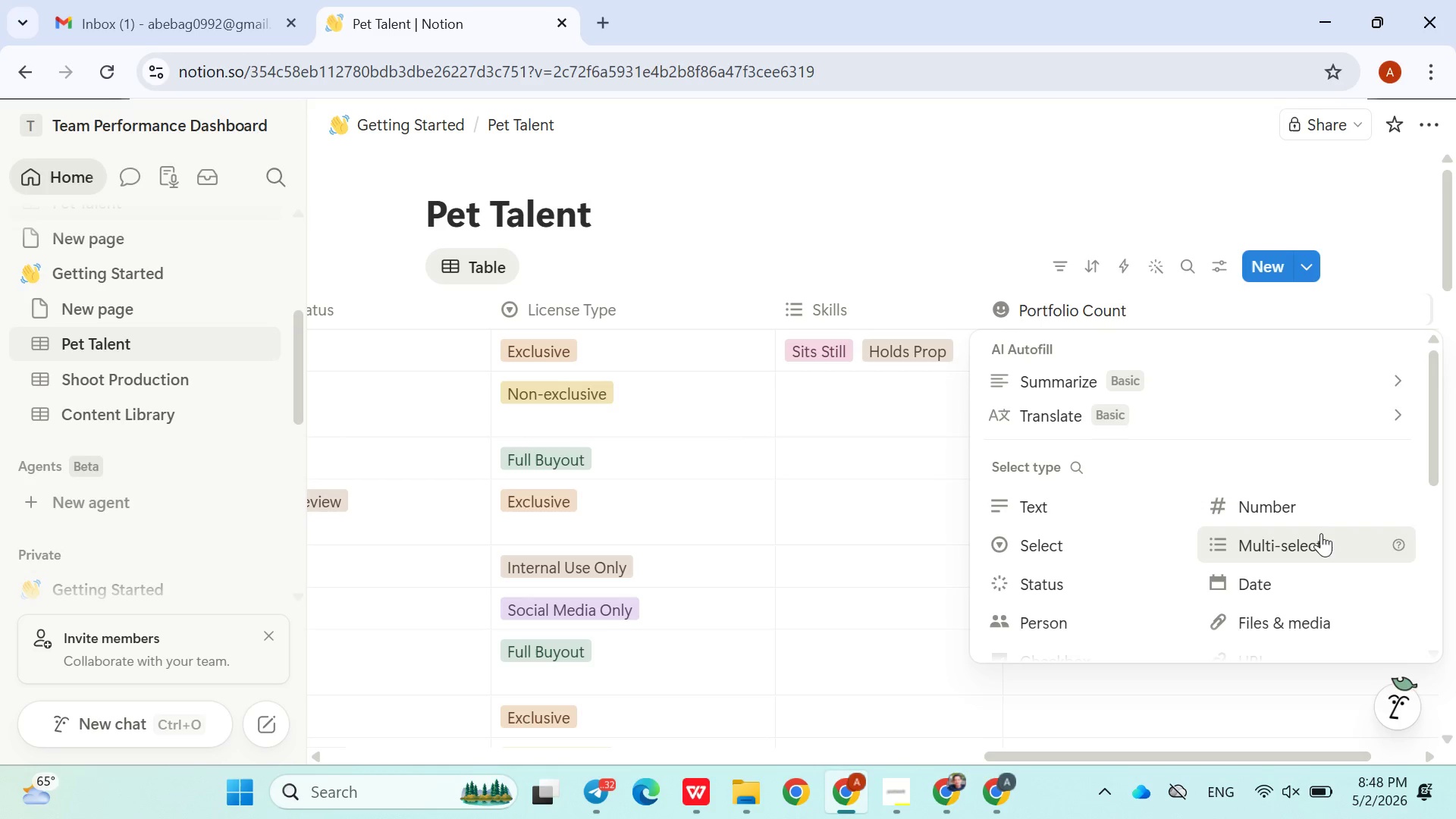 
wait(36.36)
 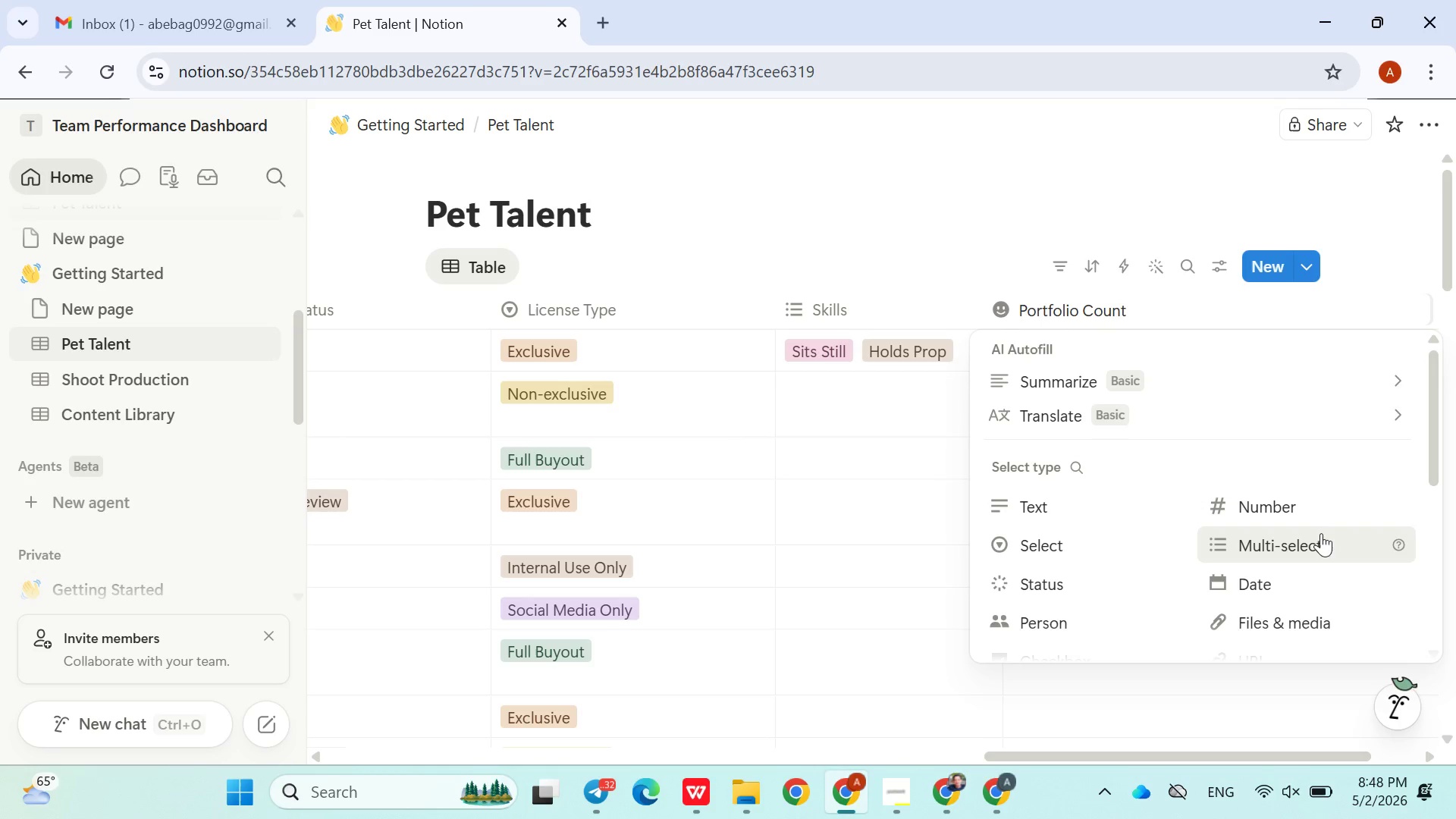 
left_click([1294, 544])
 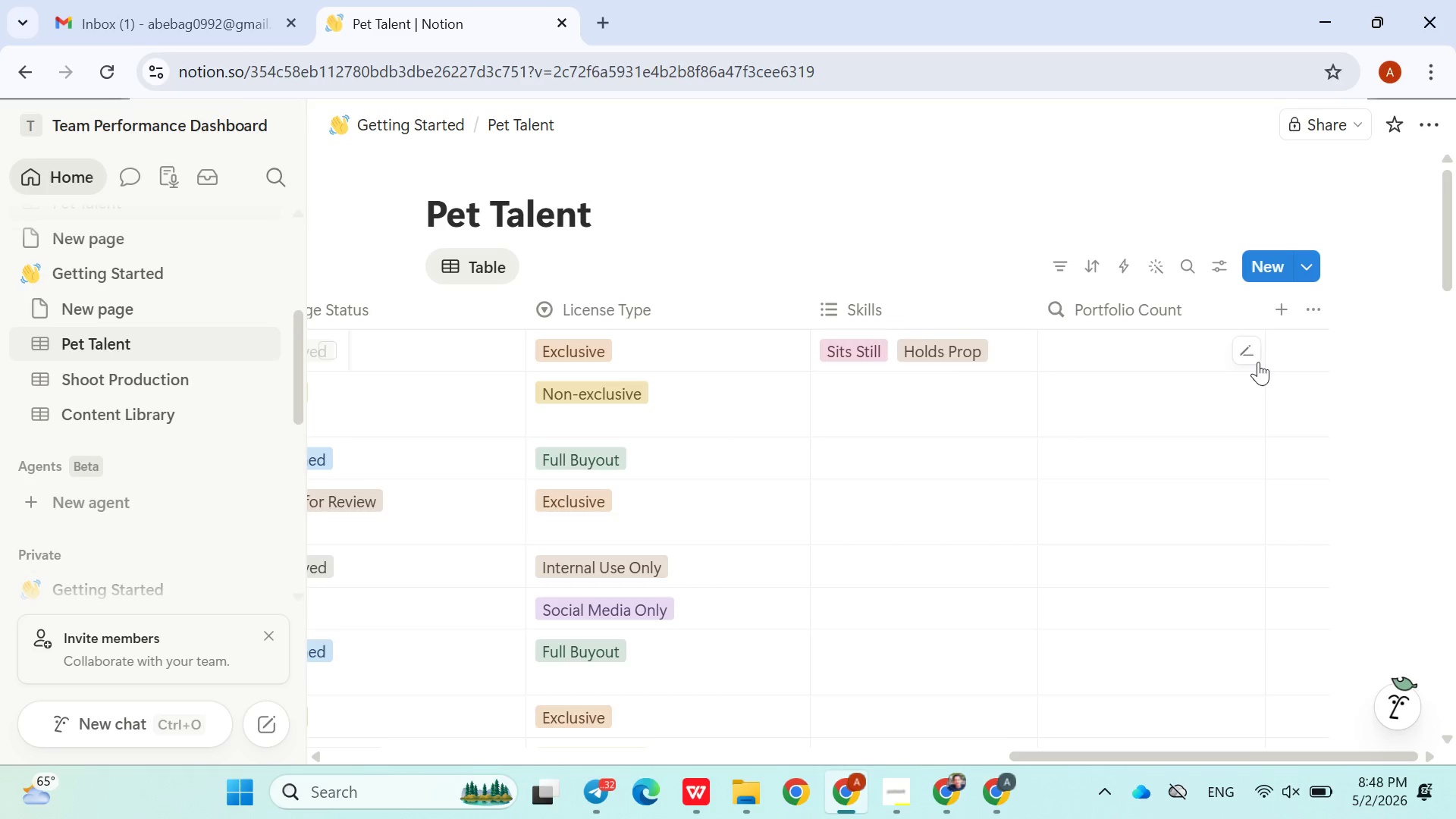 
wait(5.66)
 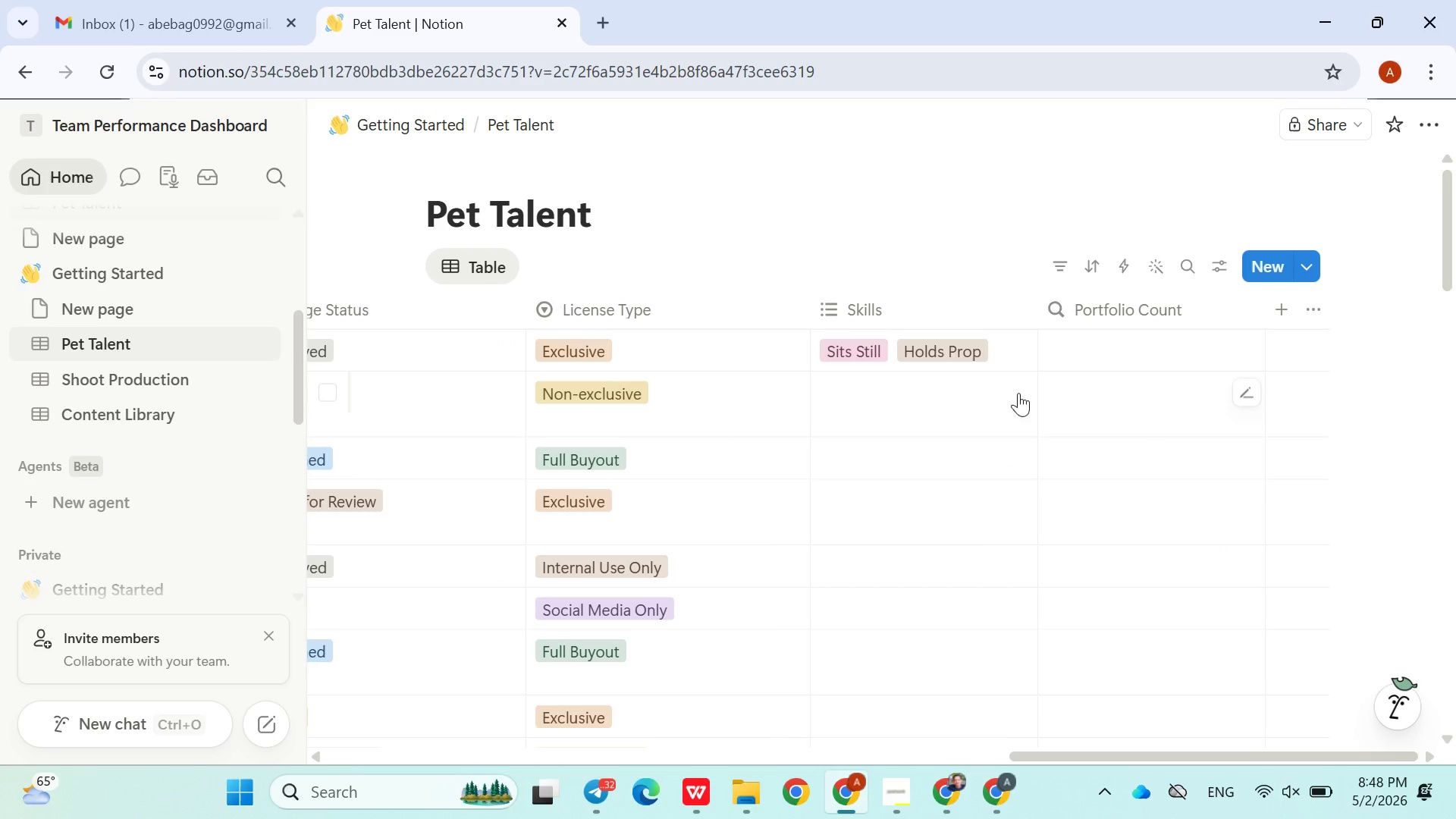 
left_click([1239, 348])
 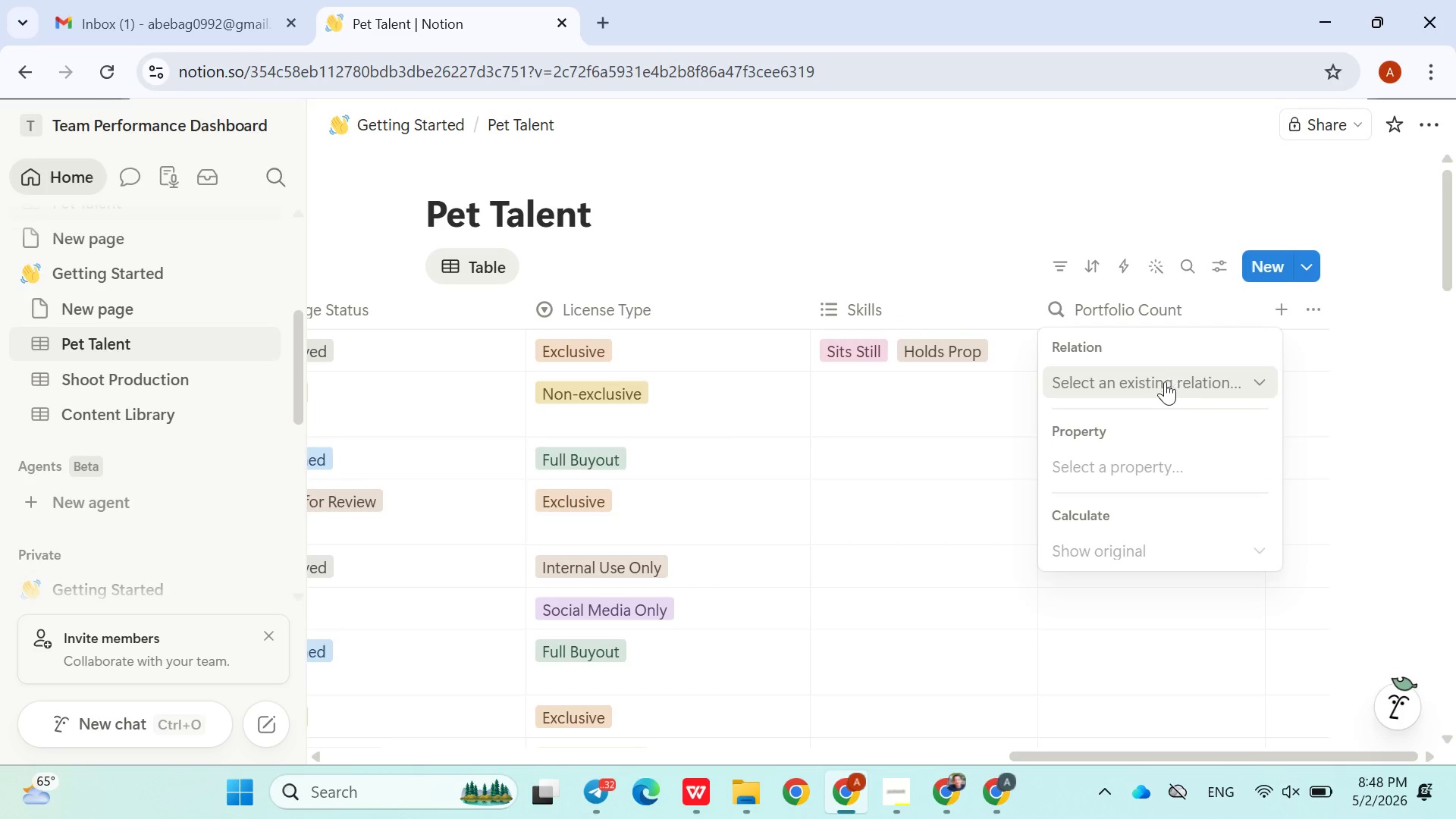 
left_click([1164, 382])
 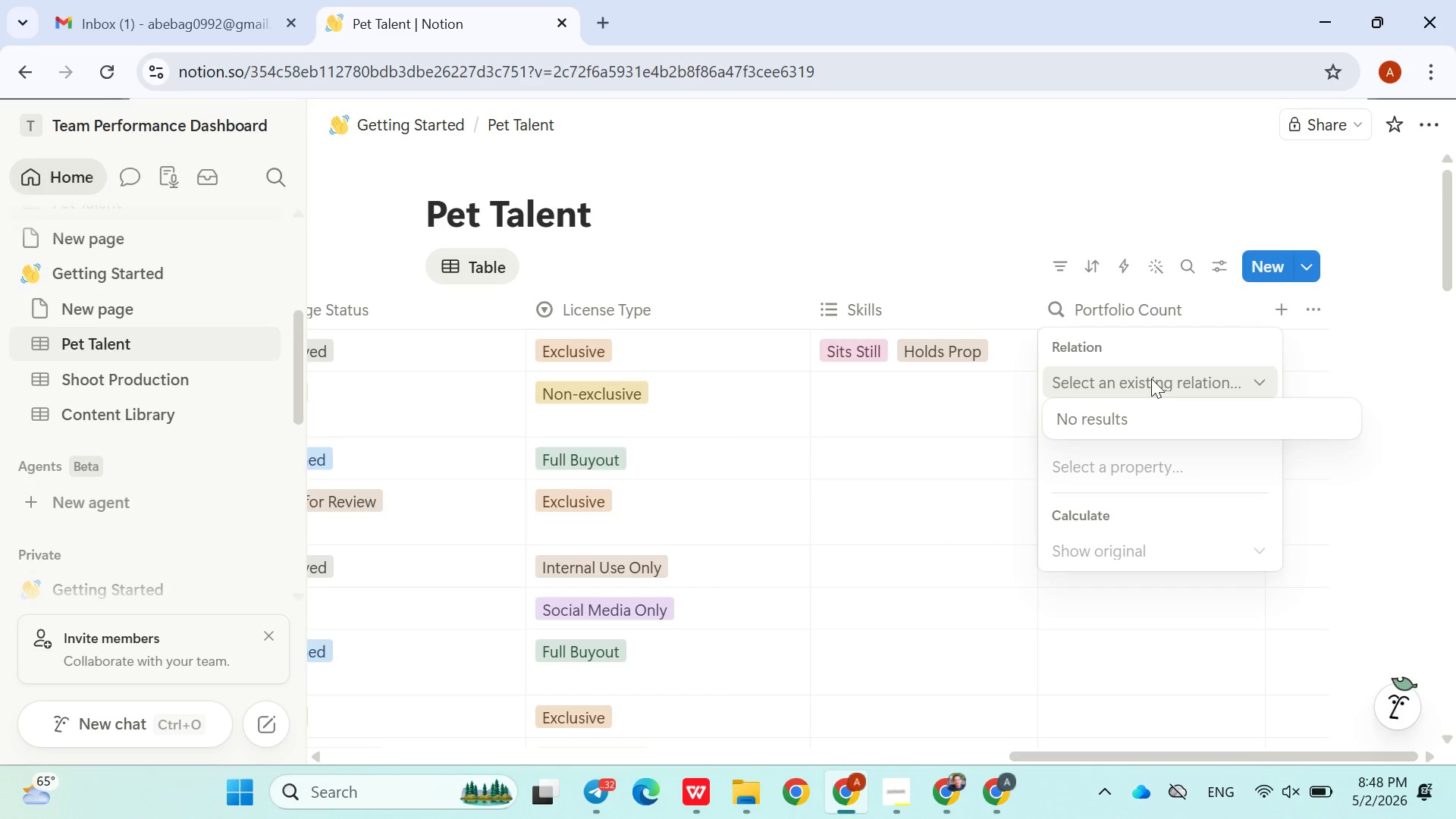 
left_click([1150, 383])
 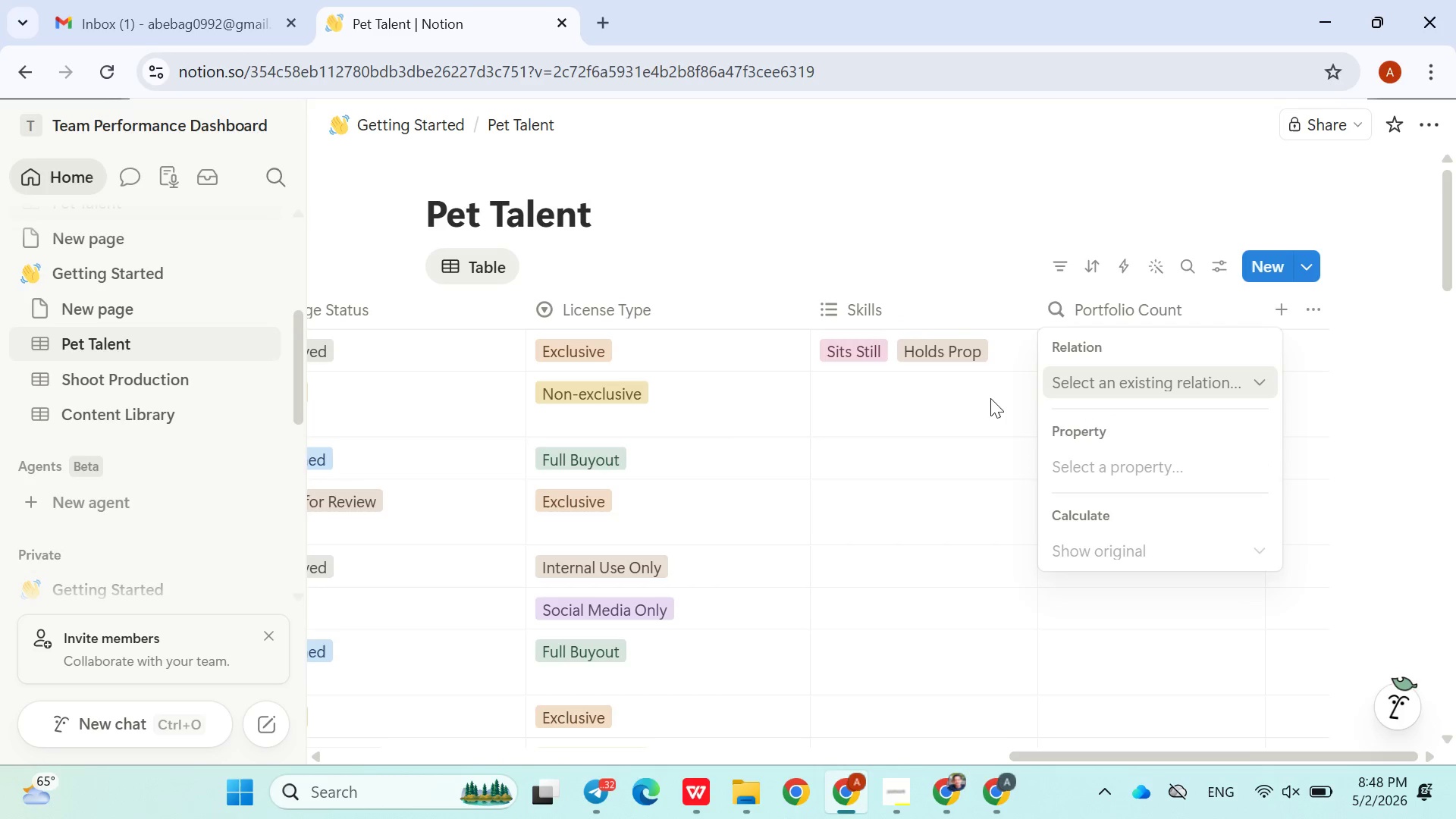 
left_click([990, 398])
 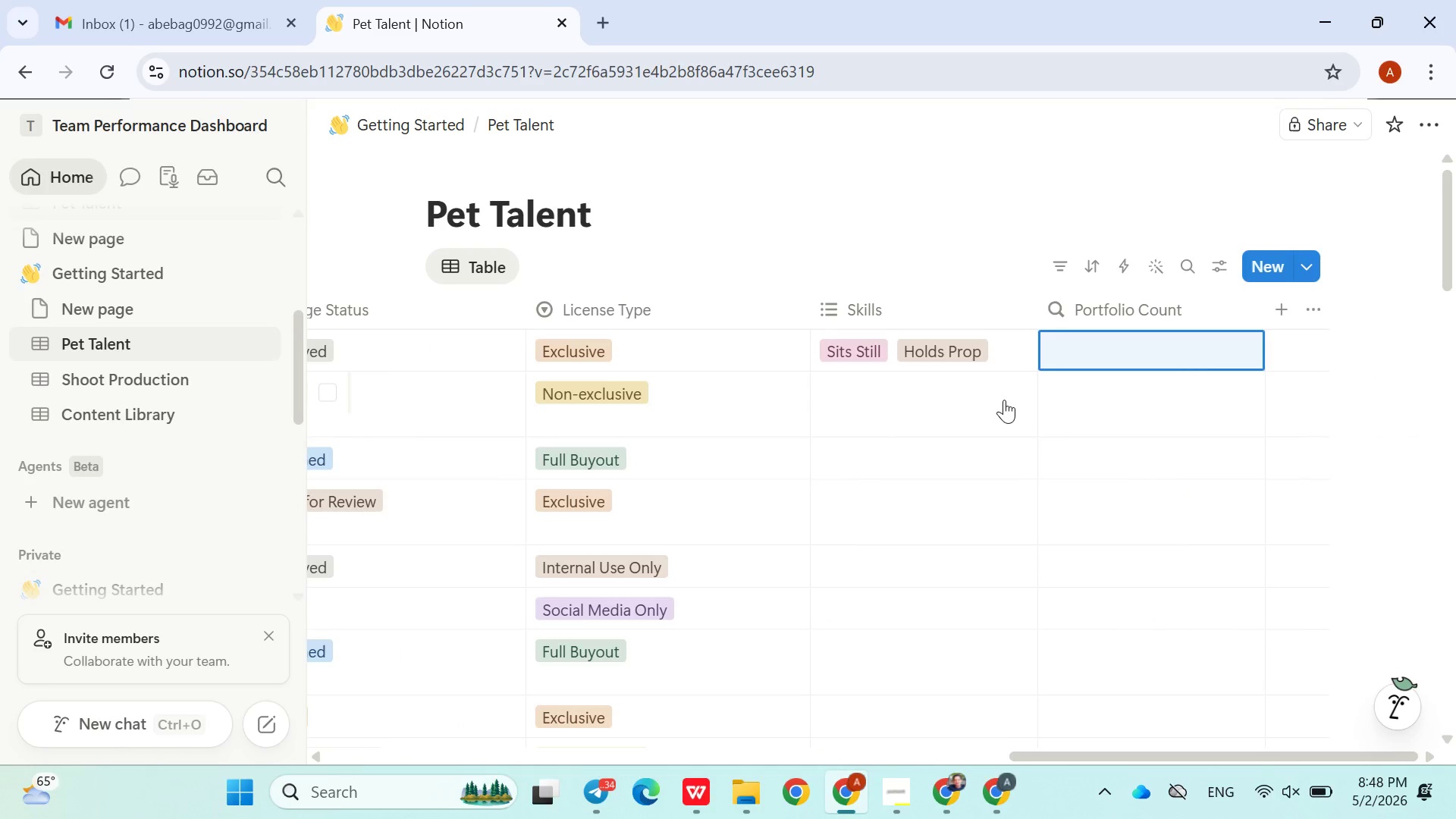 
wait(23.2)
 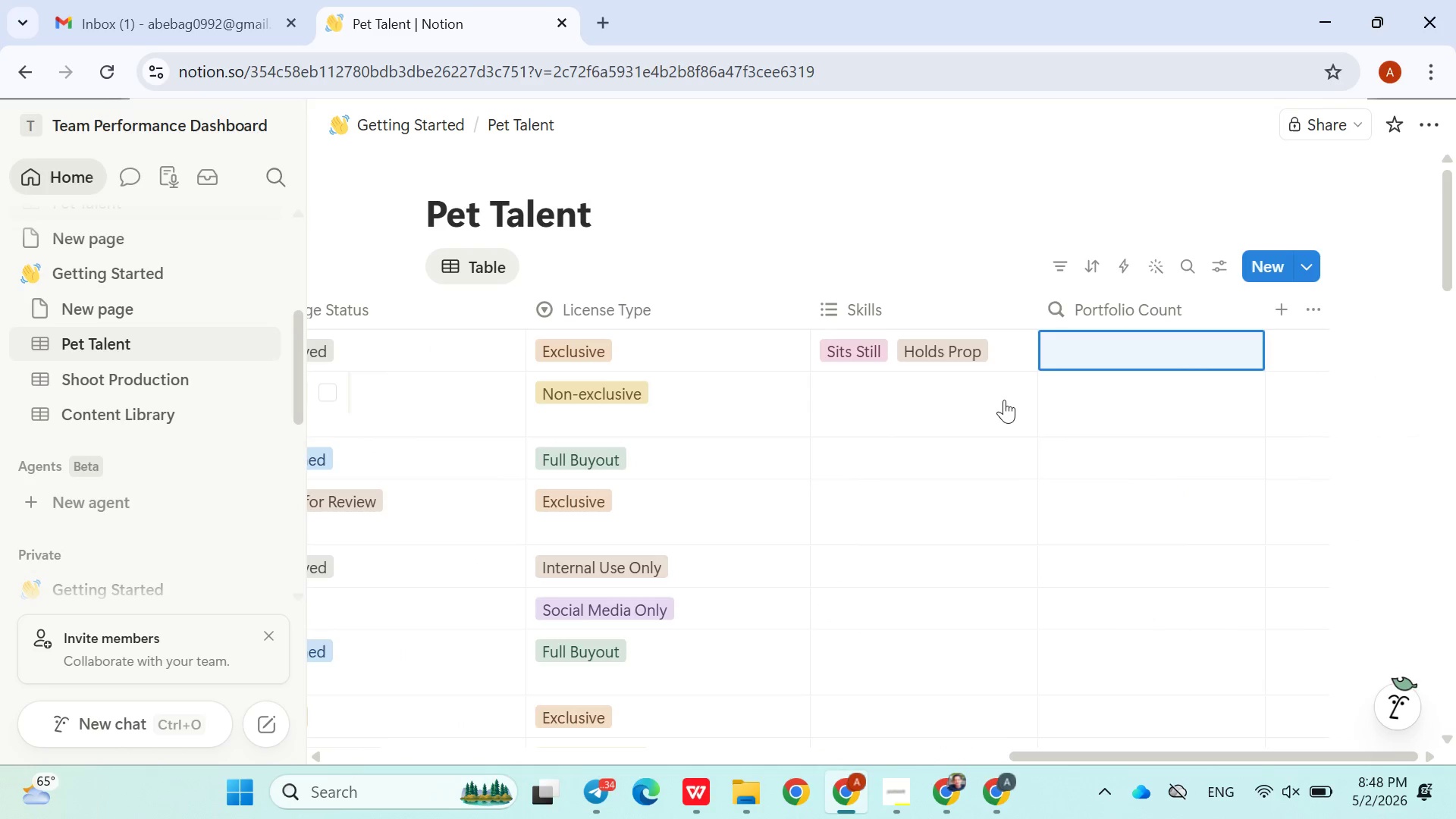 
left_click([1278, 306])
 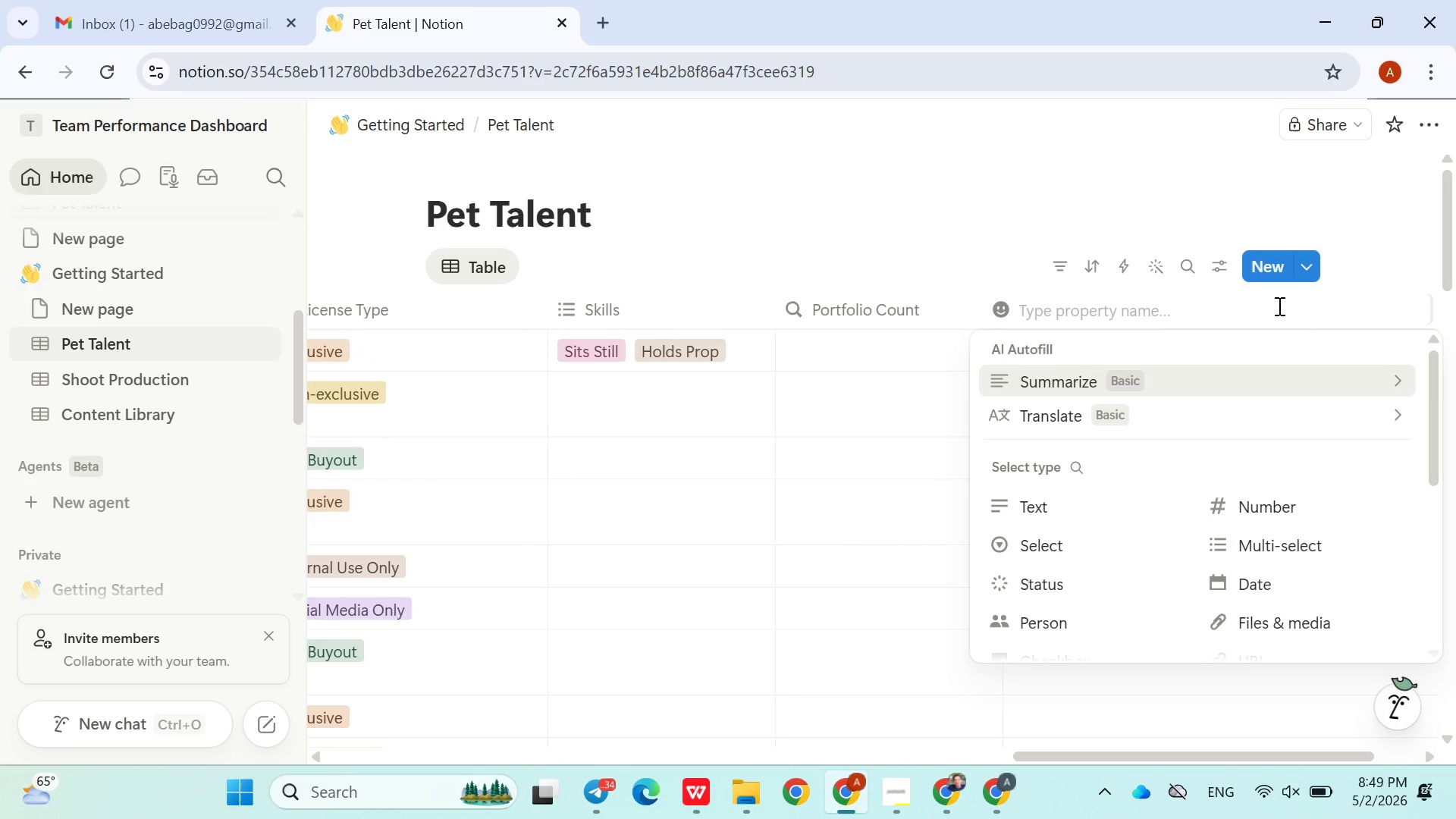 
type(Content Asset)
 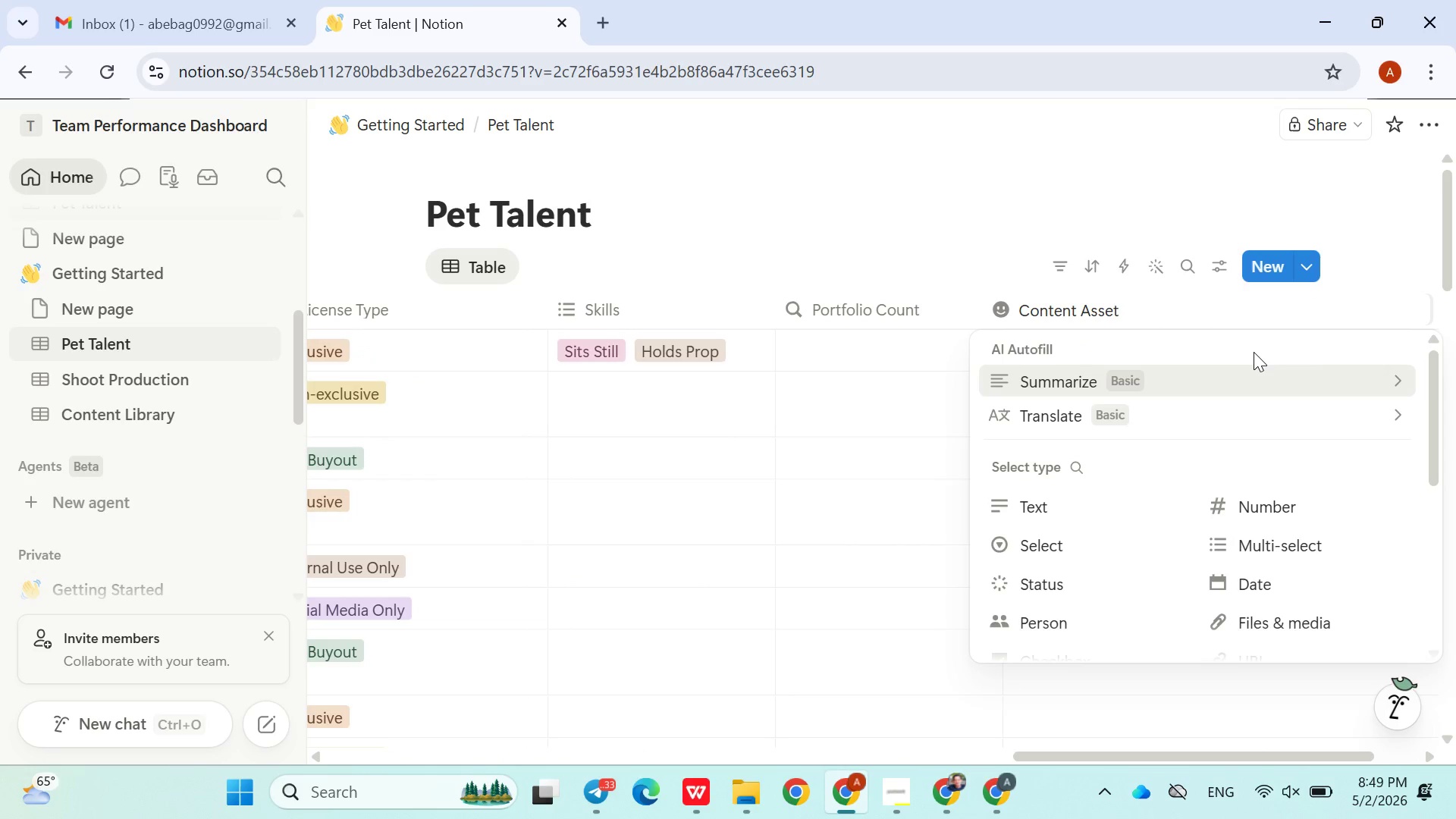 
key(S)
 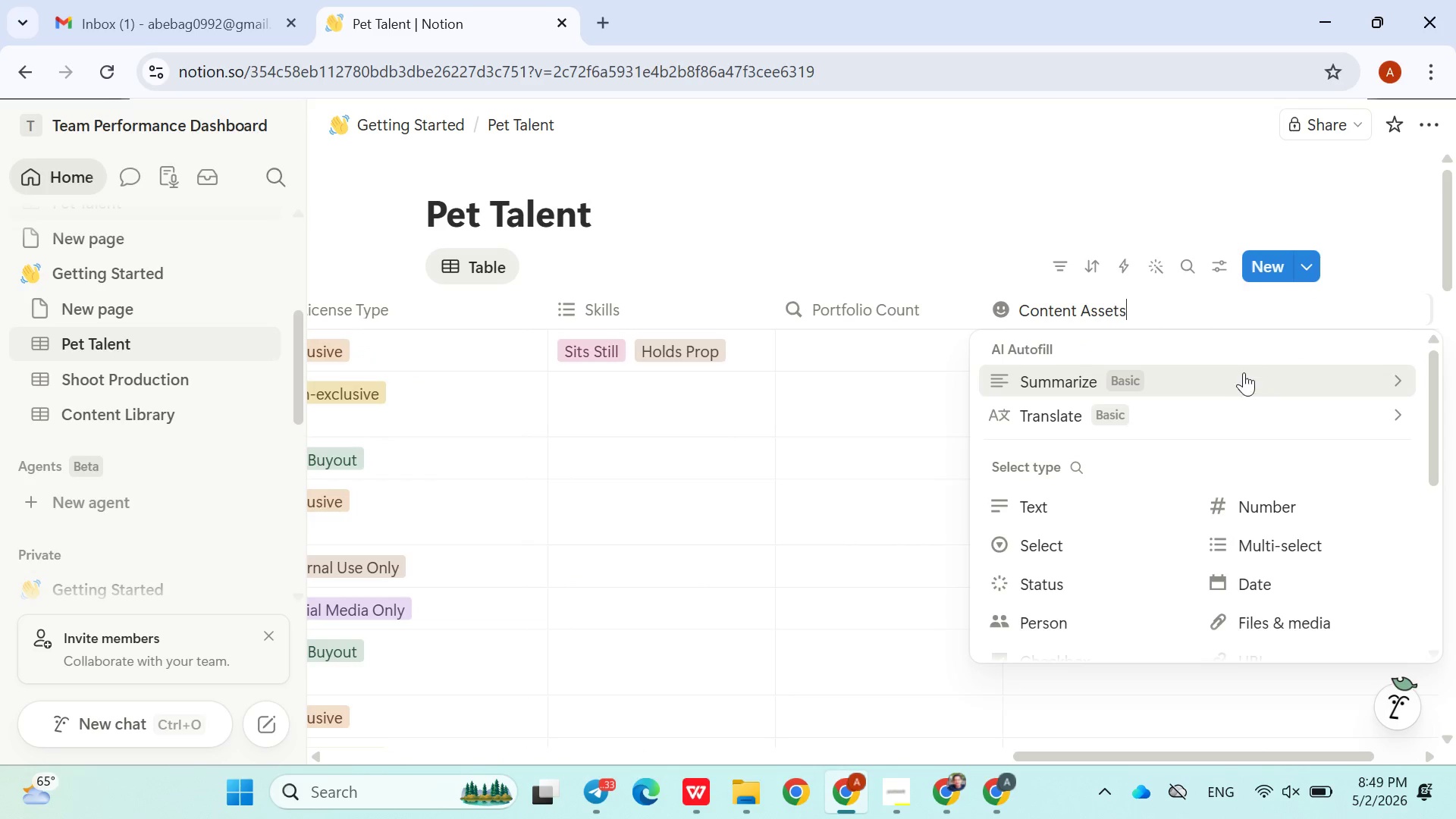 
mouse_move([1171, 471])
 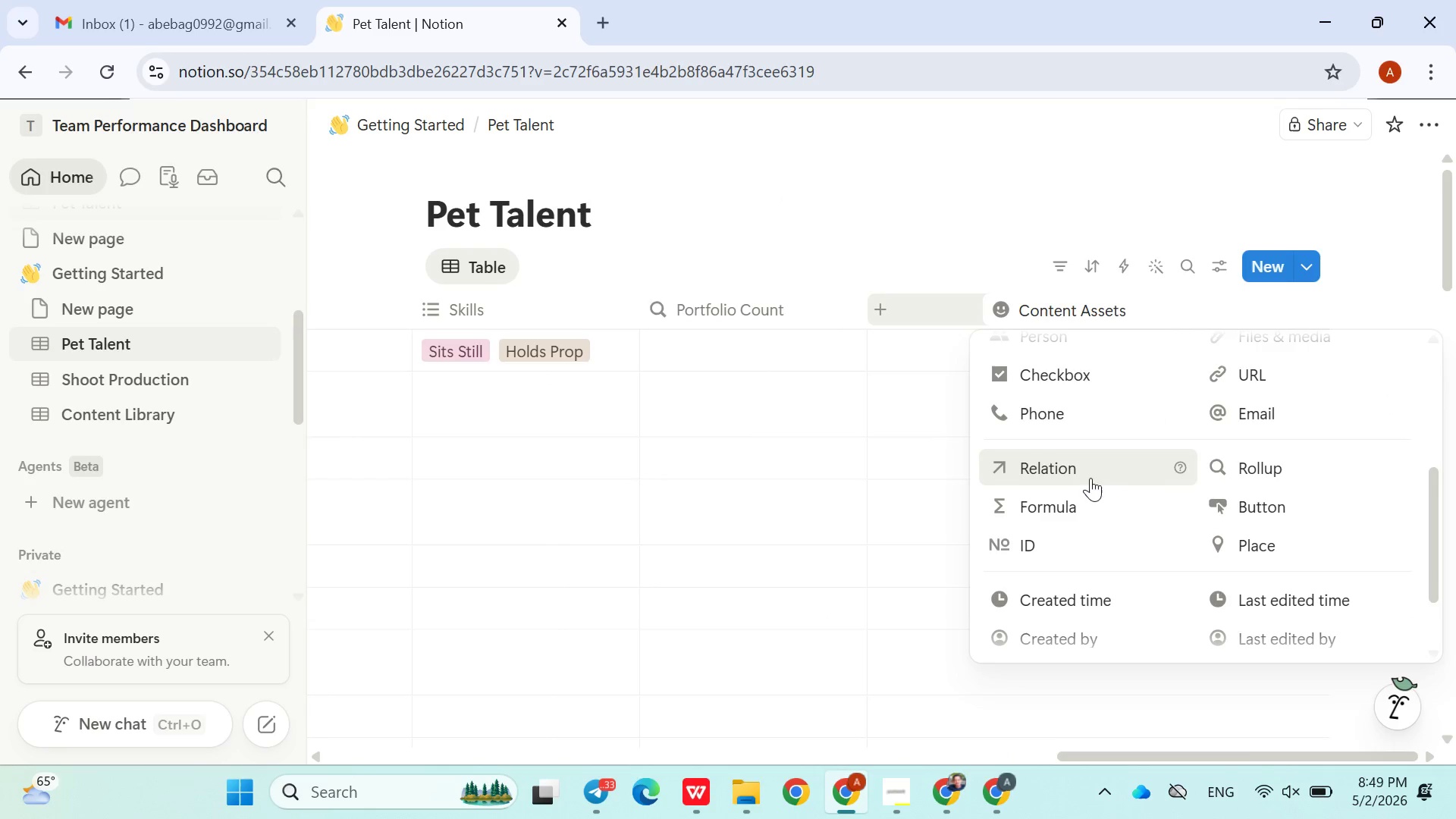 
left_click([1090, 478])
 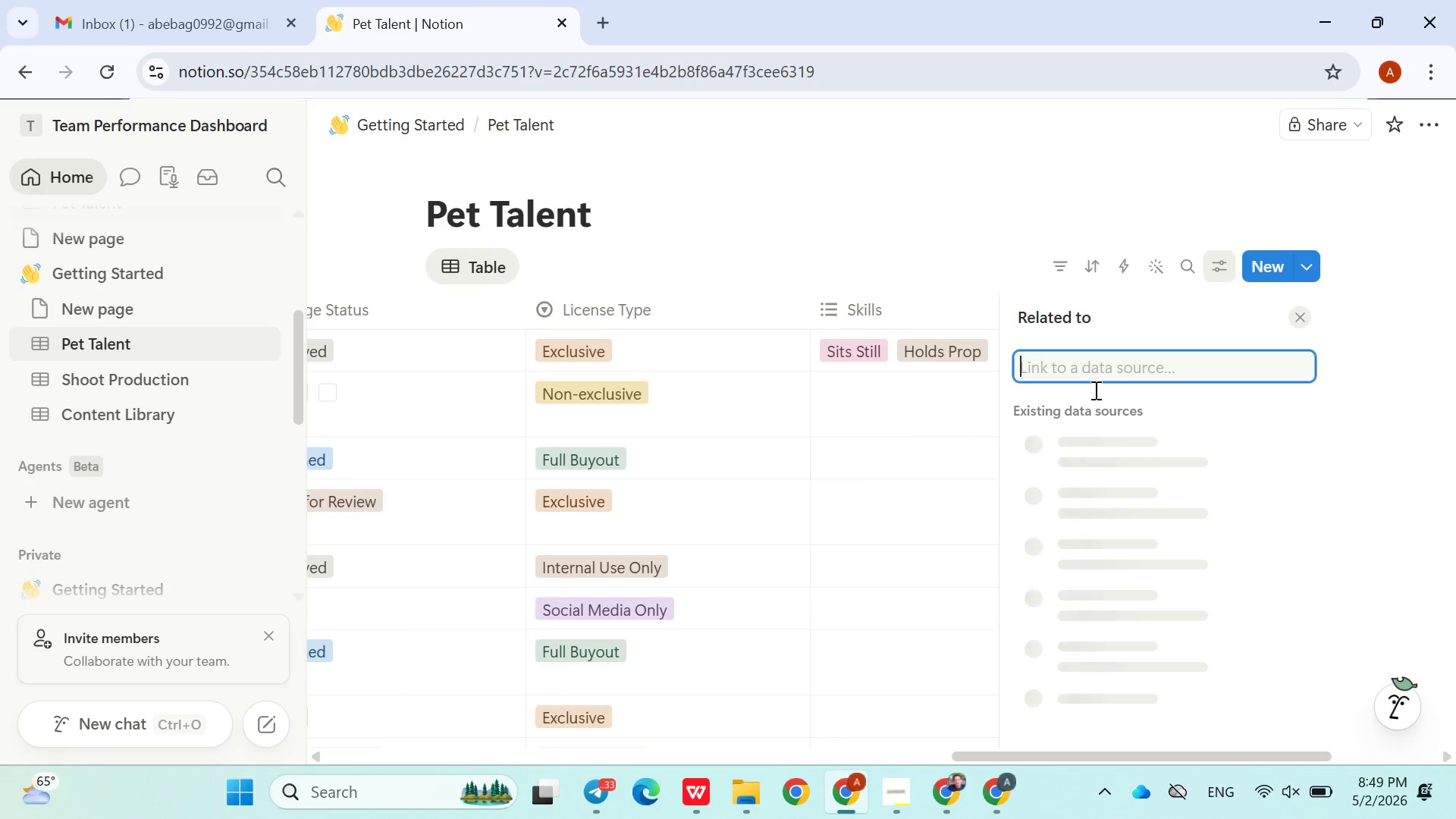 
mouse_move([1127, 416])
 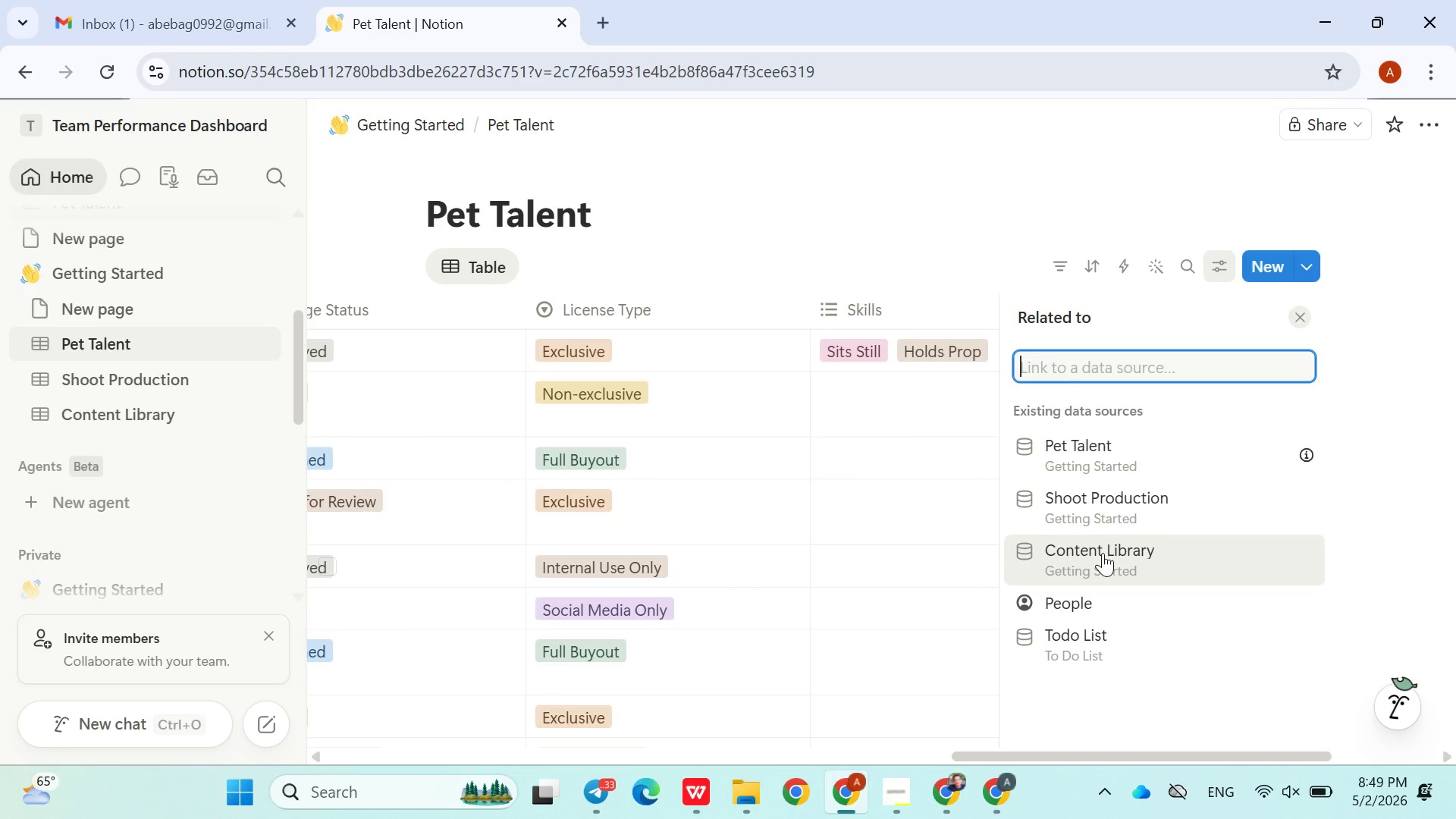 
left_click([1103, 553])
 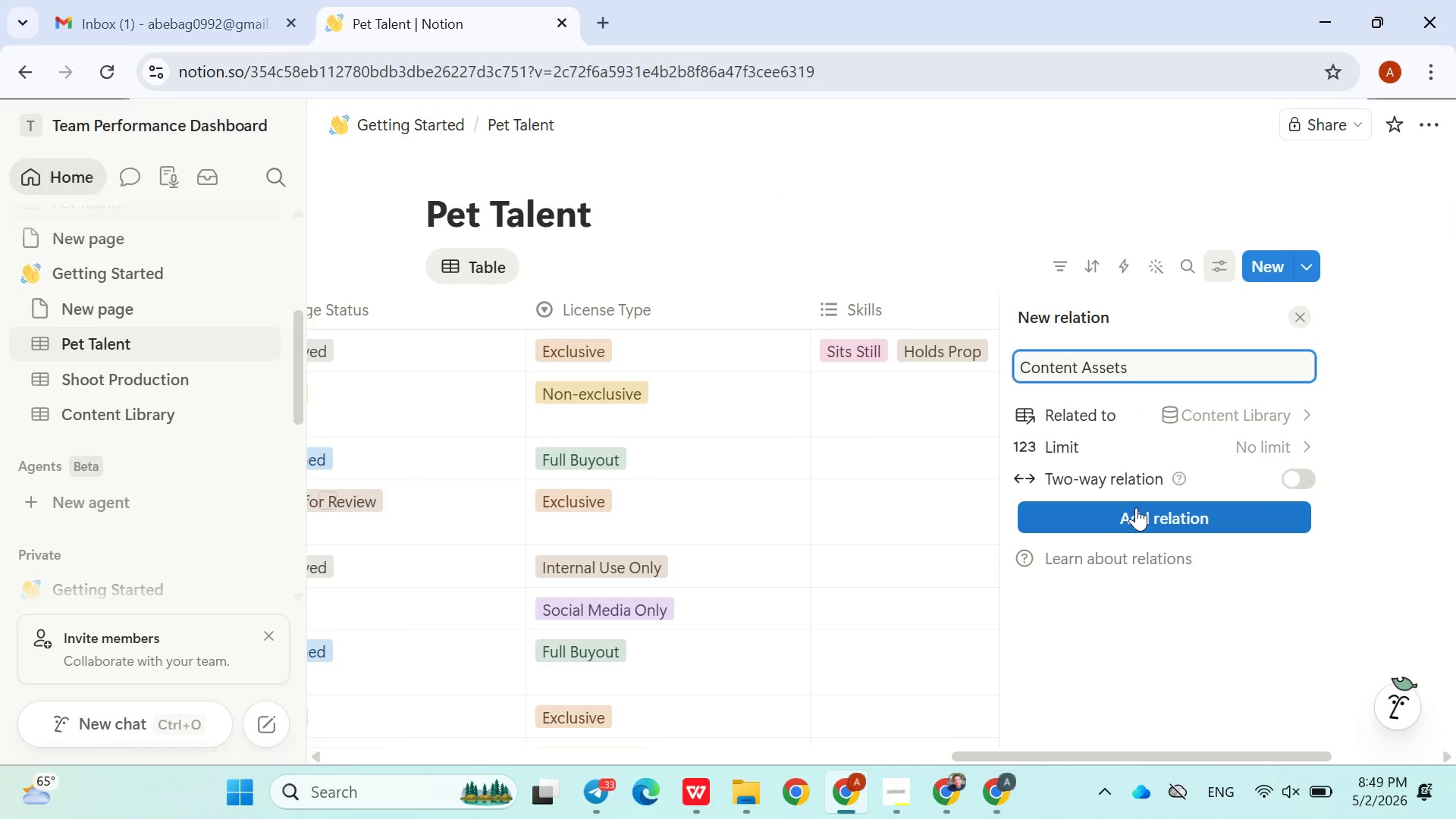 
left_click([1136, 510])
 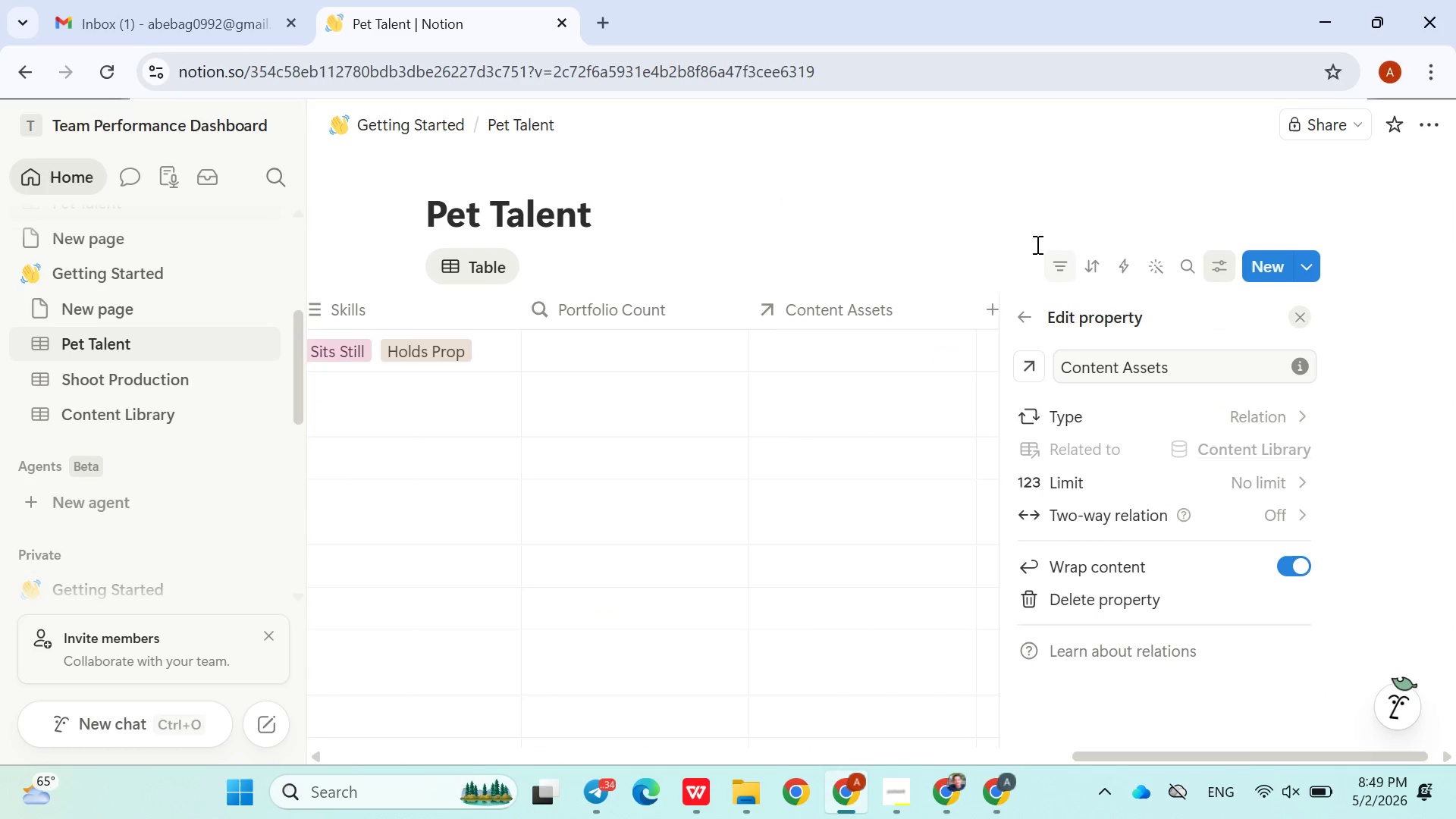 
left_click([1028, 236])
 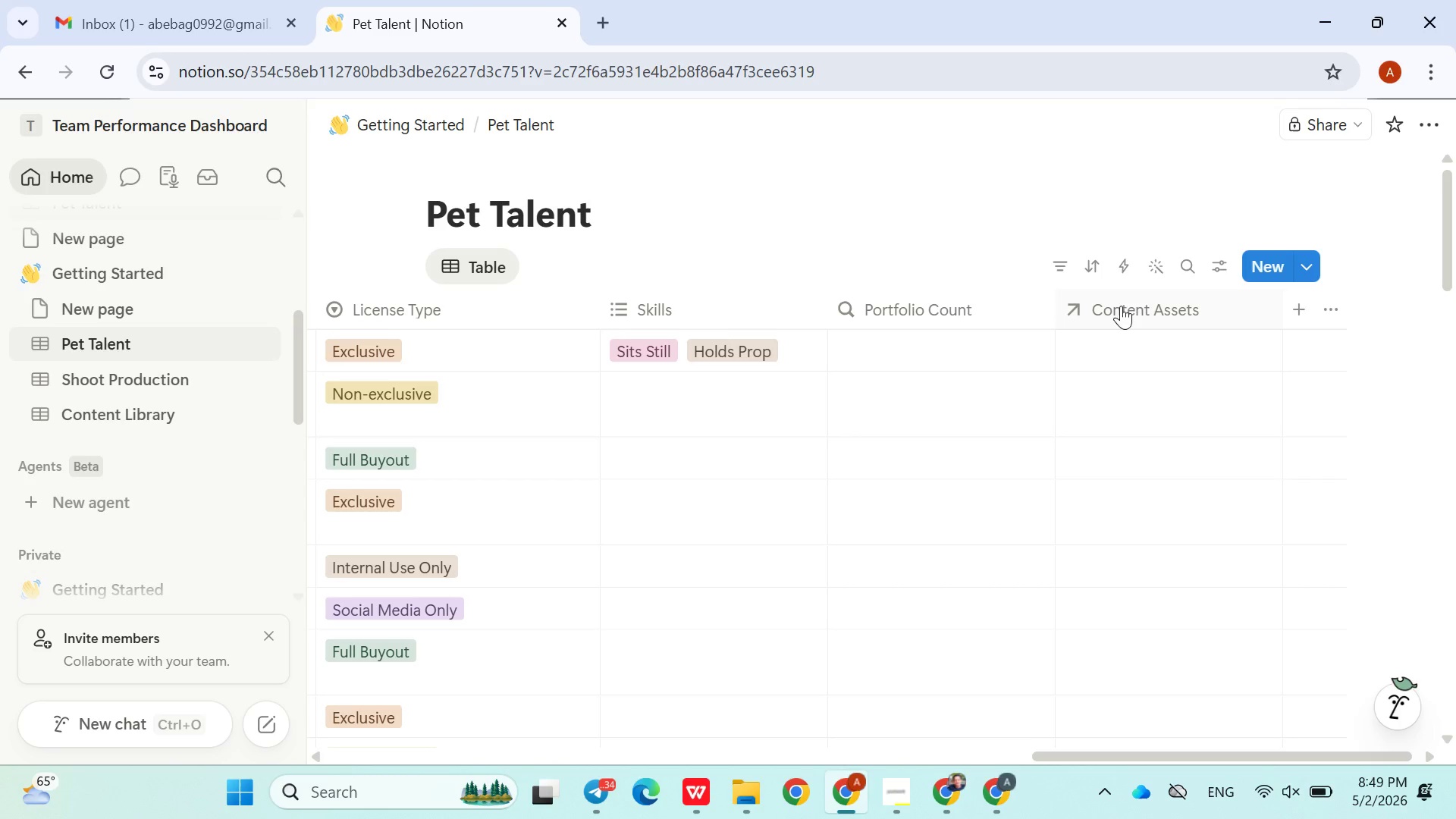 
left_click_drag(start_coordinate=[1121, 306], to_coordinate=[864, 290])
 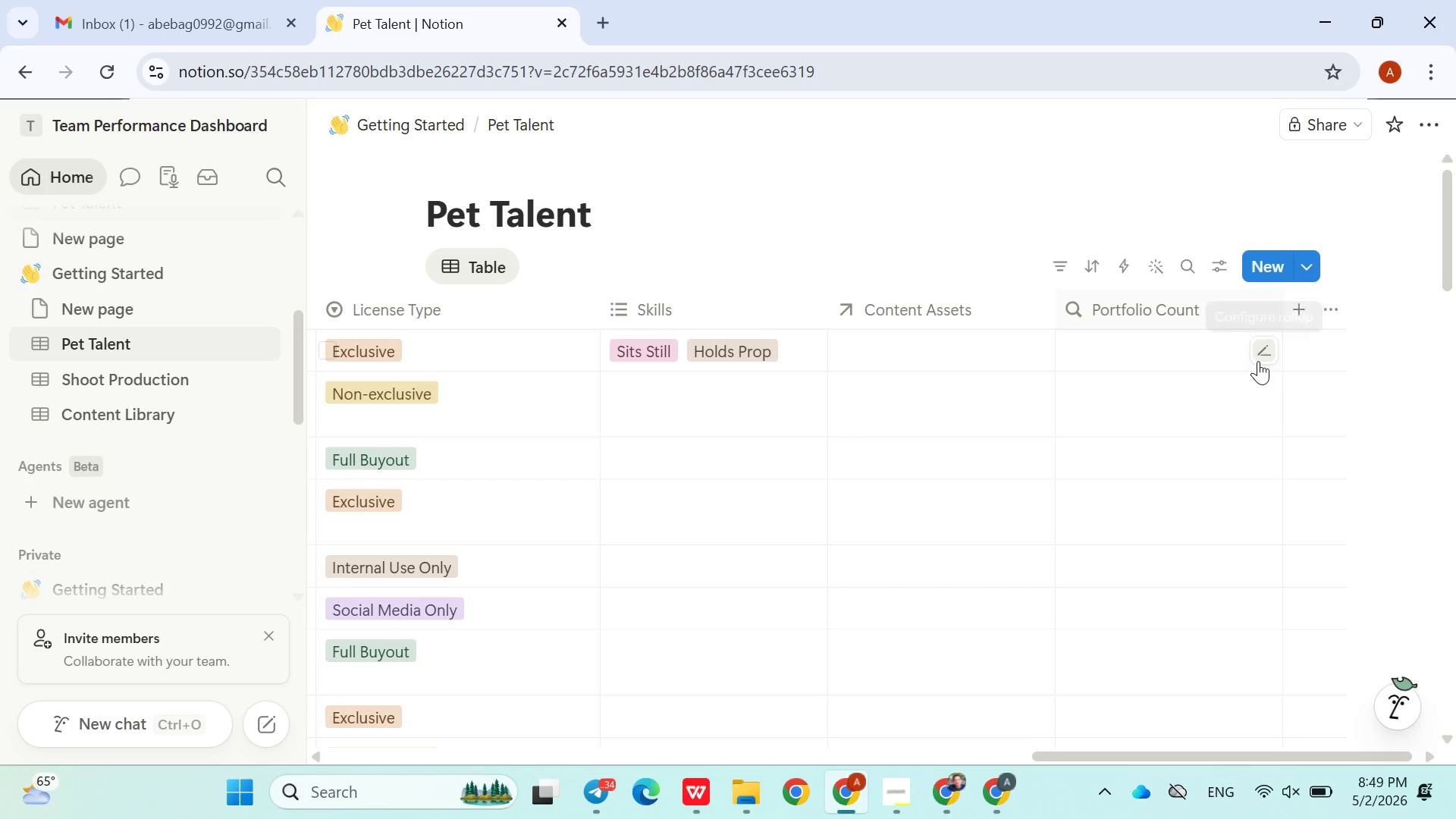 
left_click([1258, 361])
 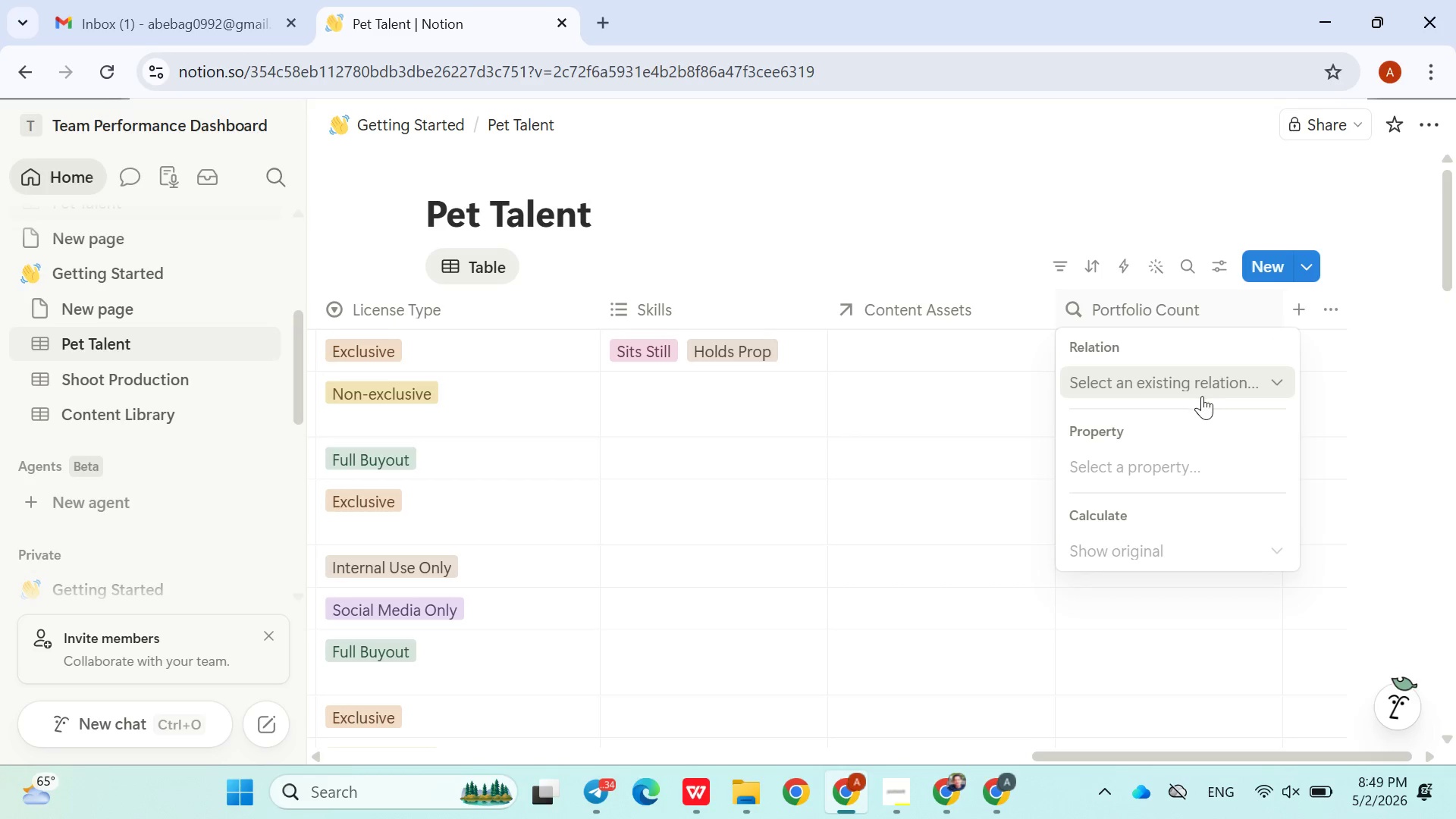 
left_click([1202, 396])
 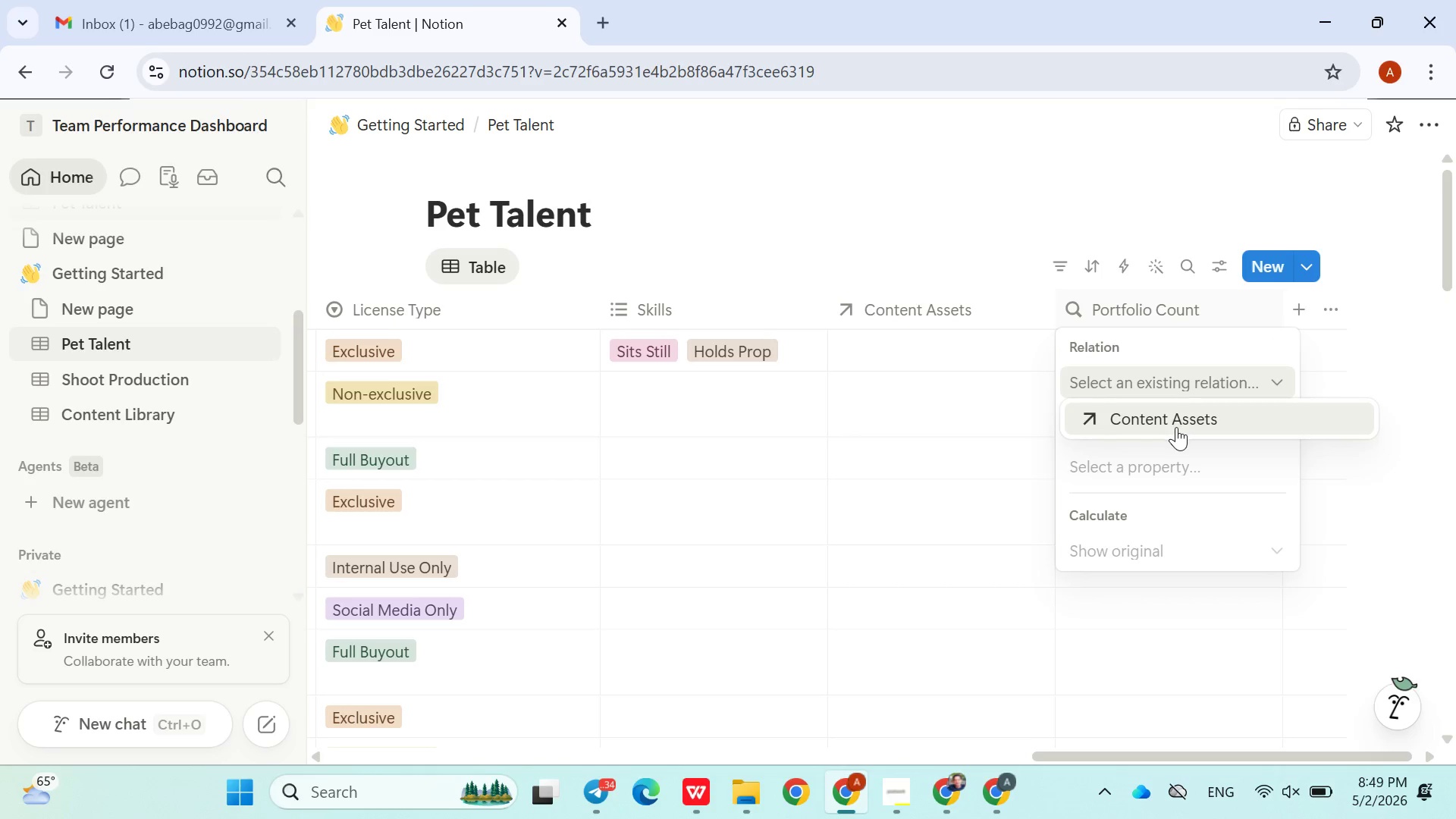 
left_click([1176, 427])
 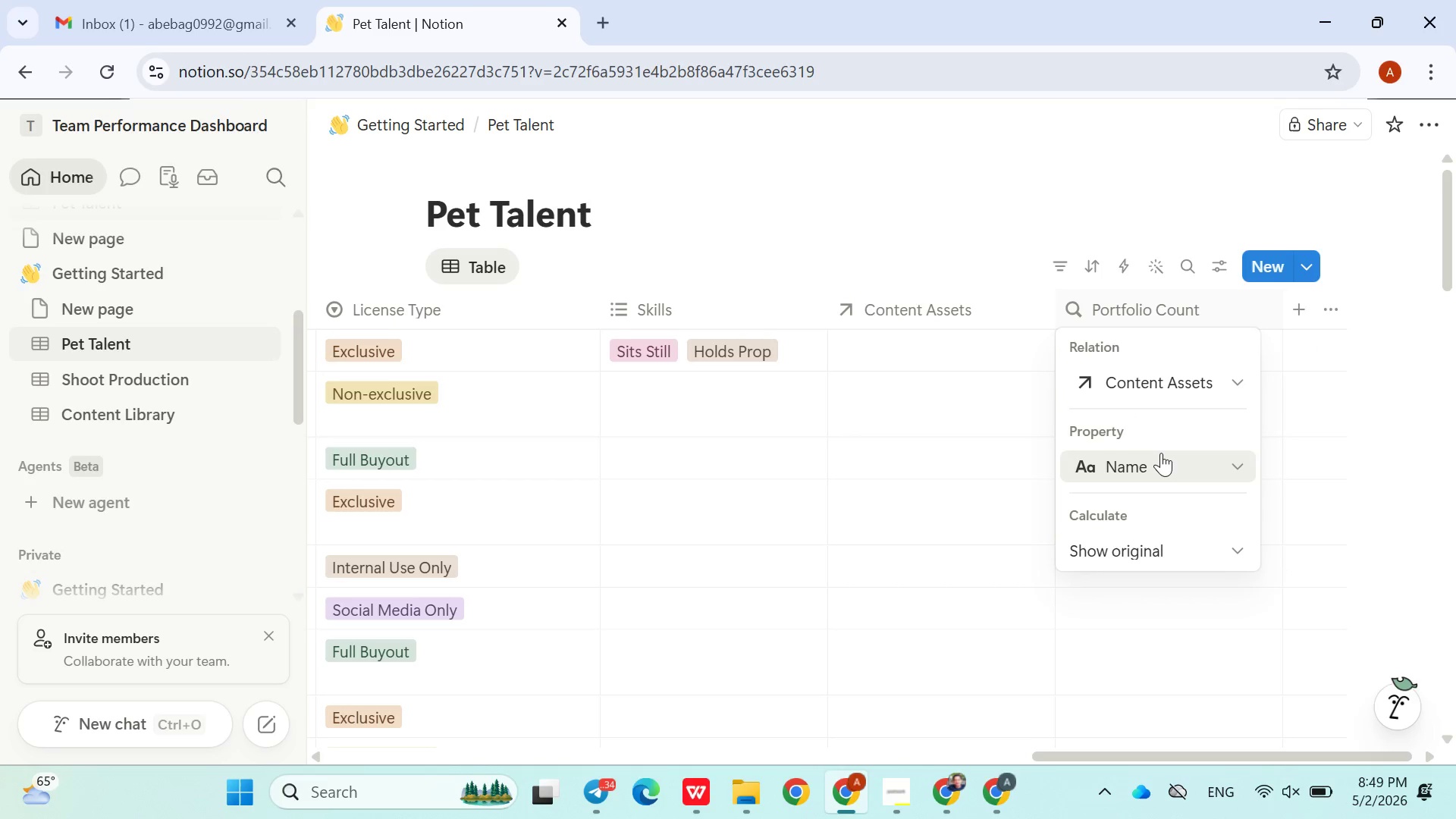 
left_click([1161, 453])
 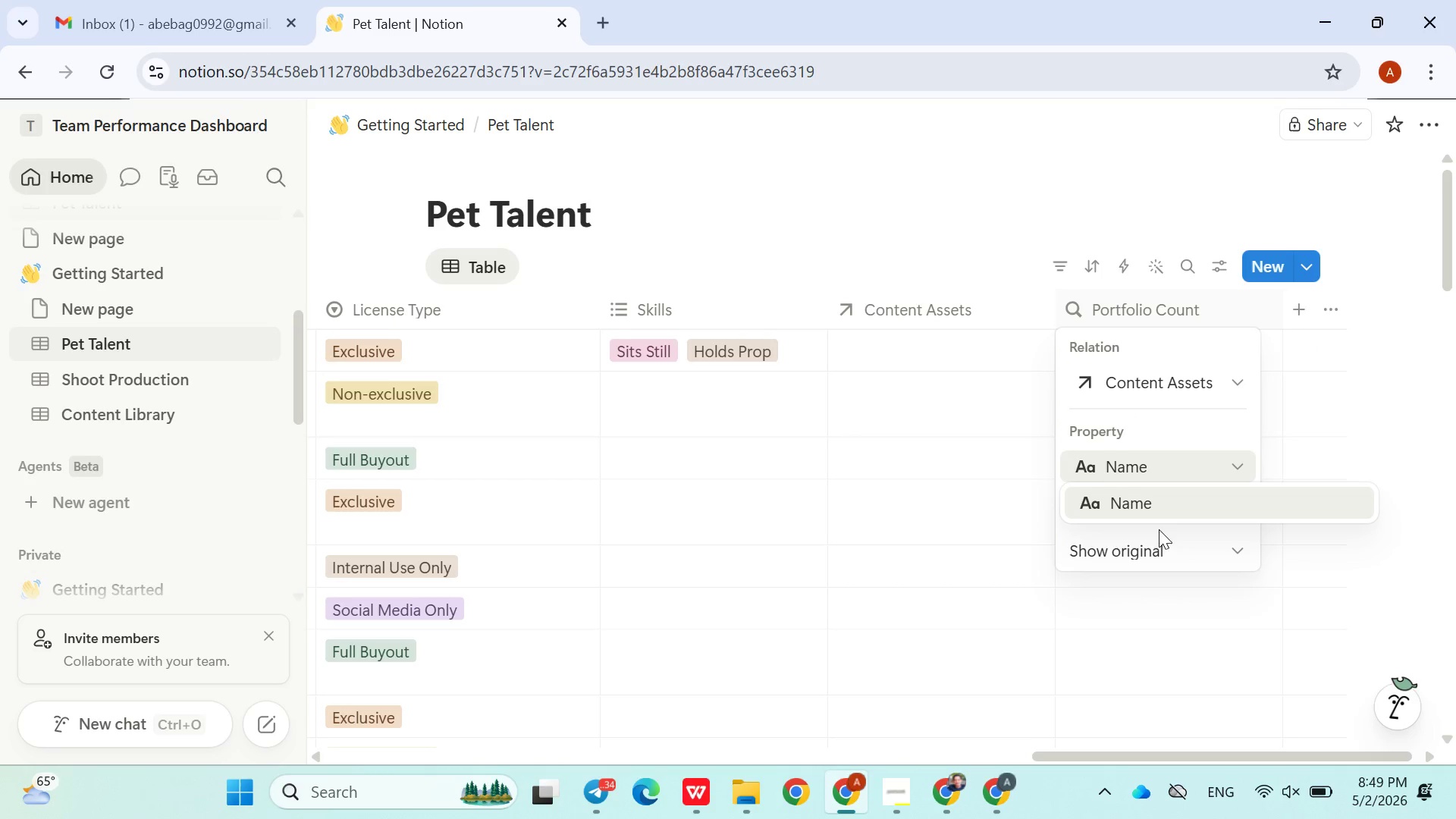 
left_click([1169, 543])
 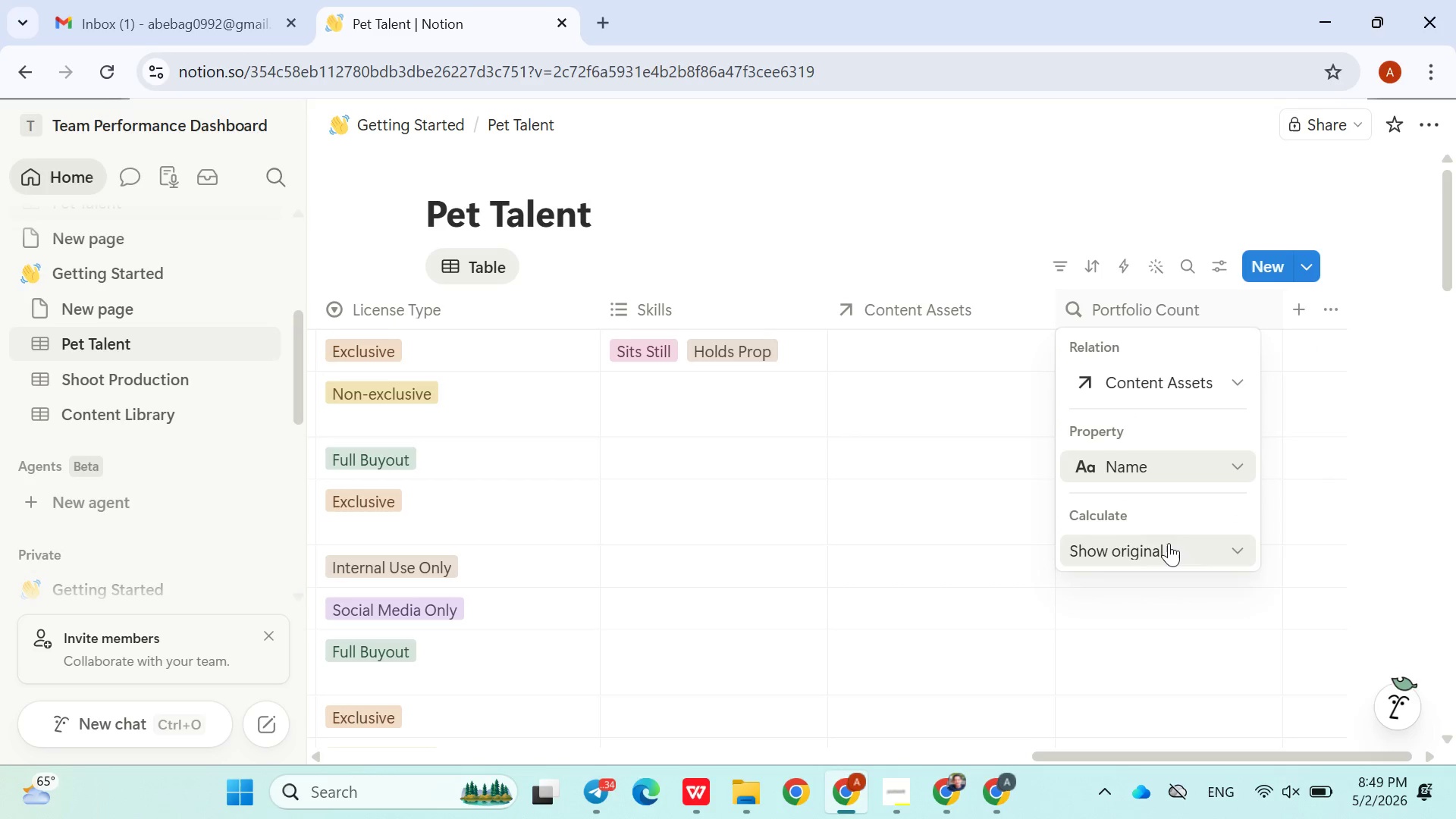 
left_click([1169, 543])
 